 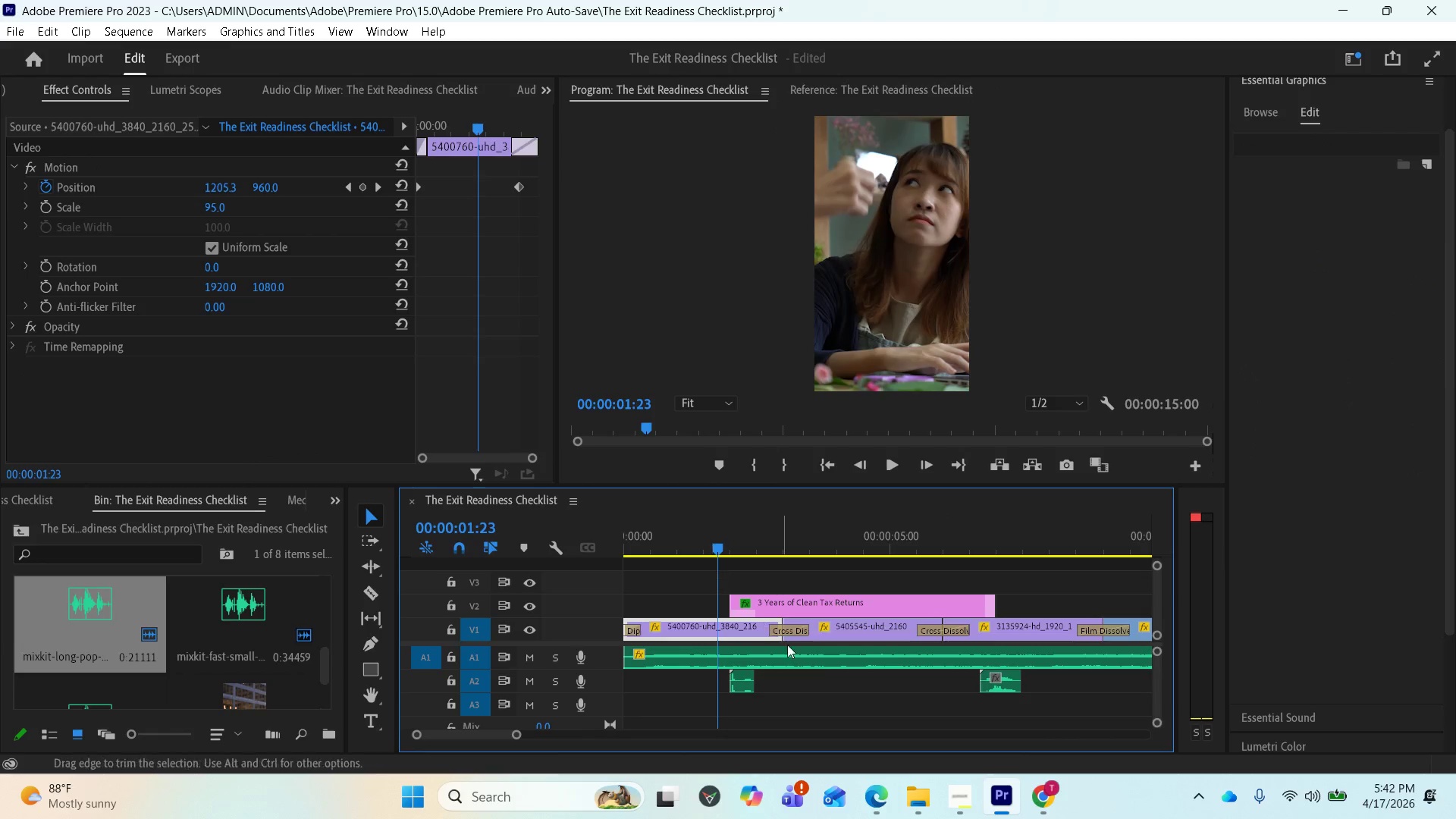 
key(Space)
 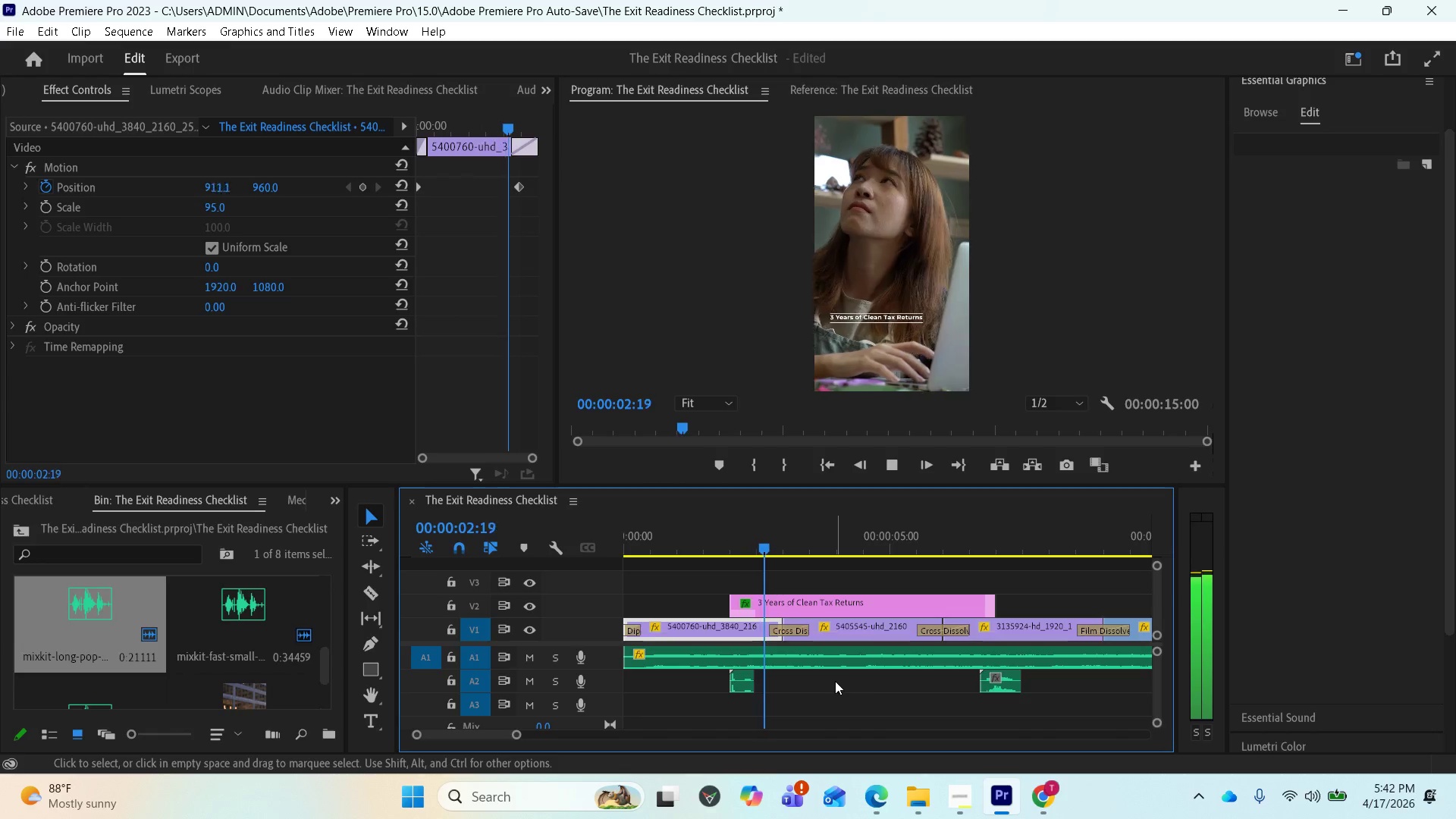 
key(Space)
 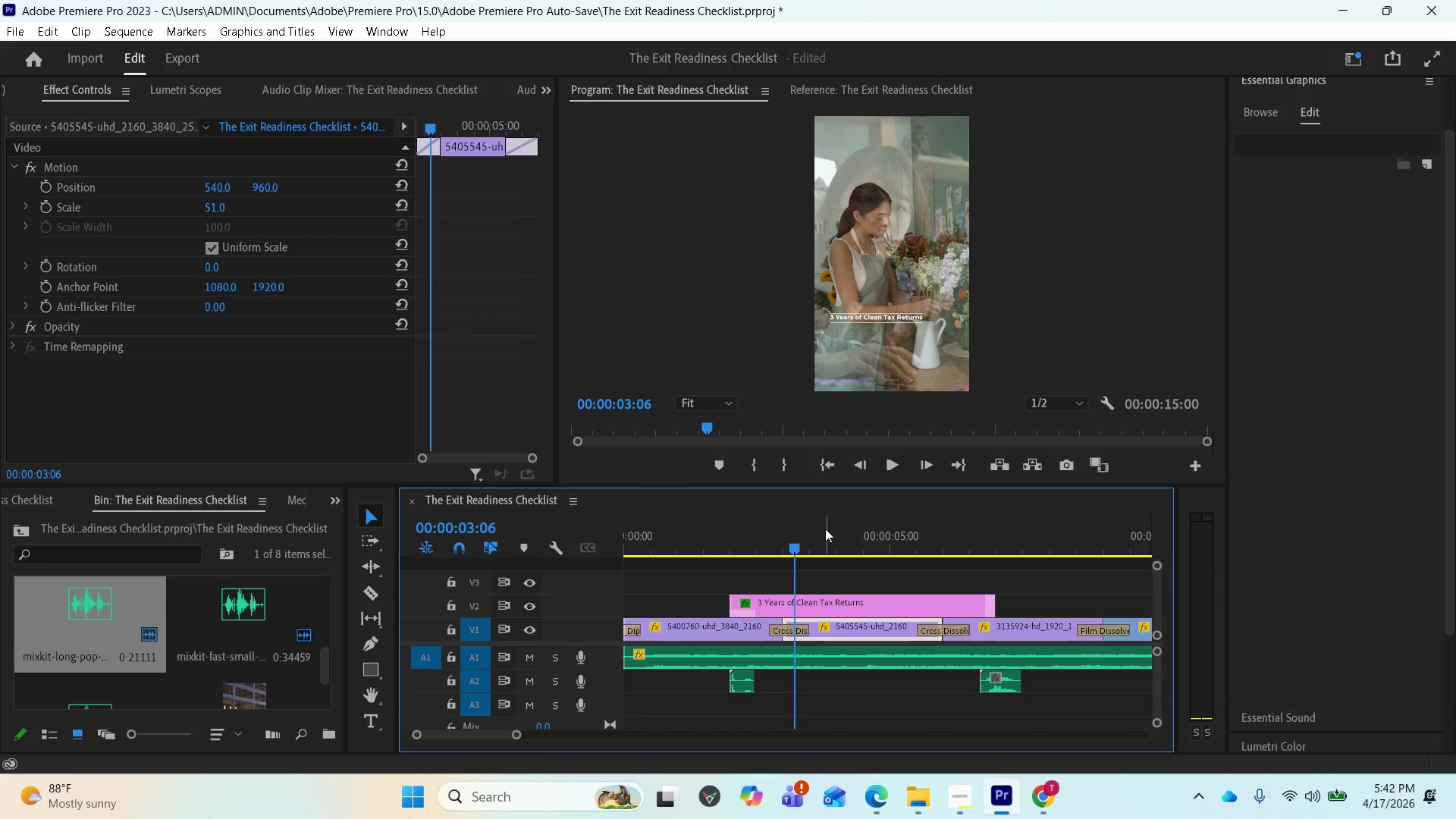 
wait(6.69)
 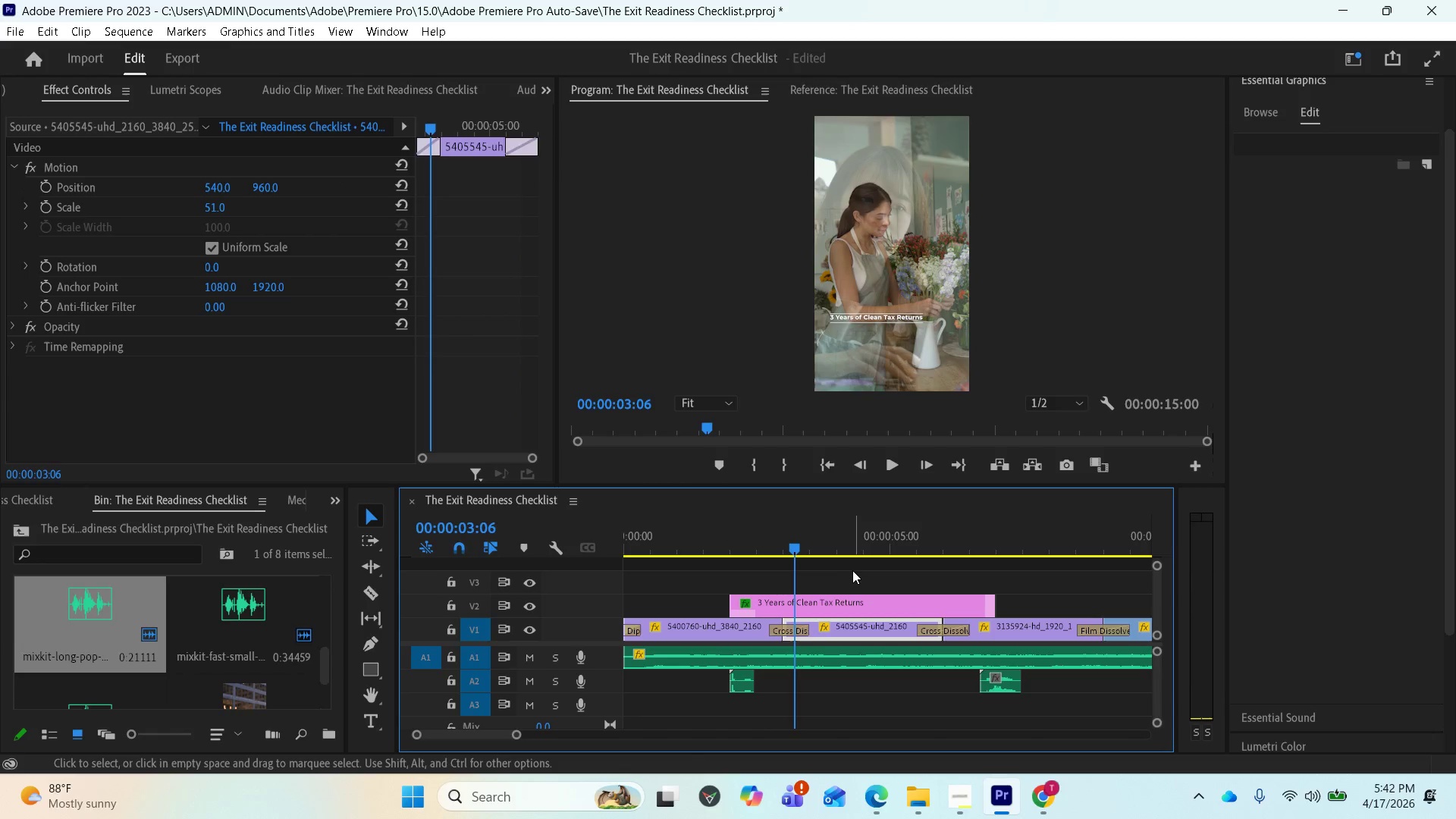 
left_click([770, 603])
 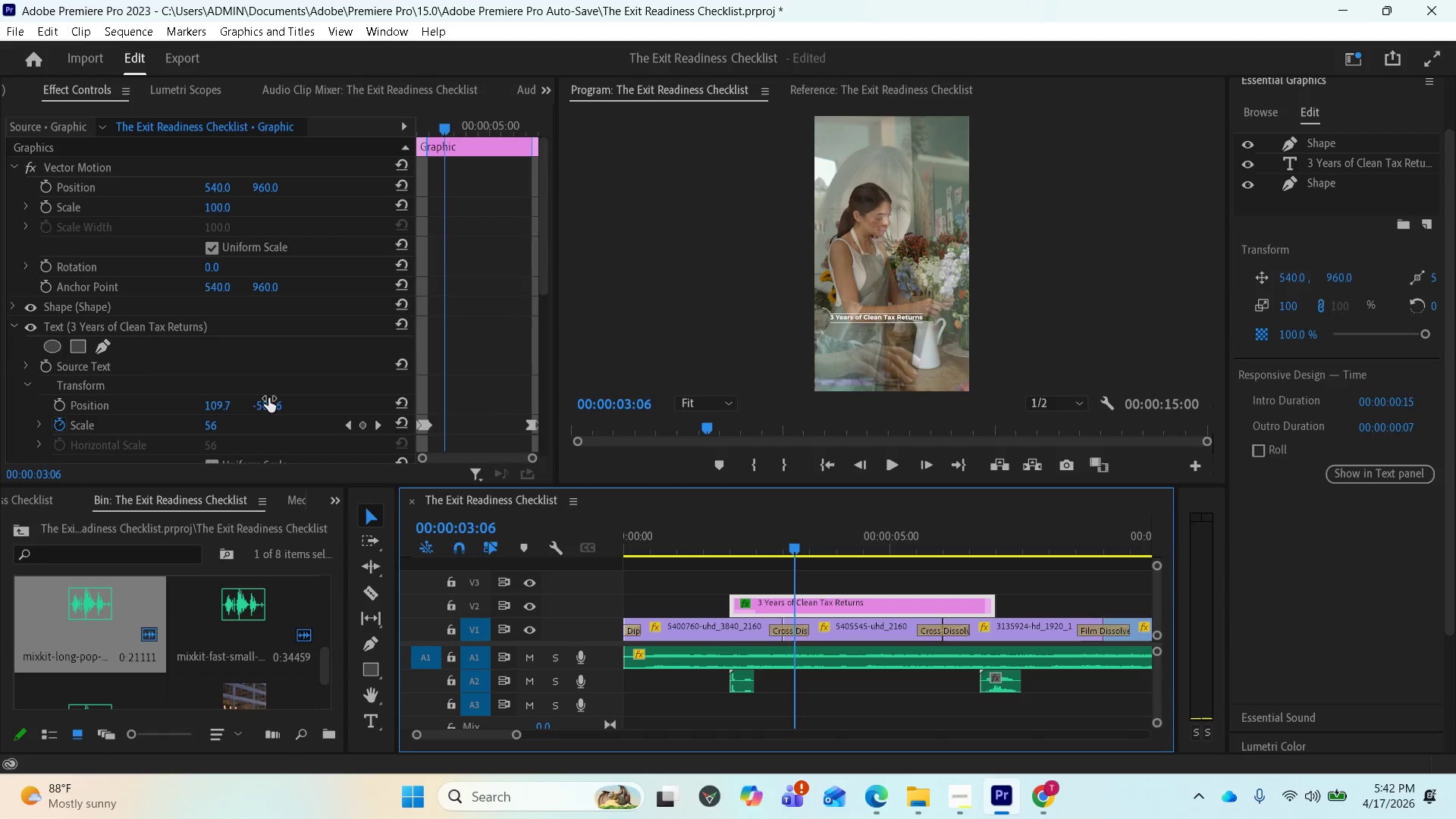 
scroll: coordinate [319, 404], scroll_direction: down, amount: 5.0
 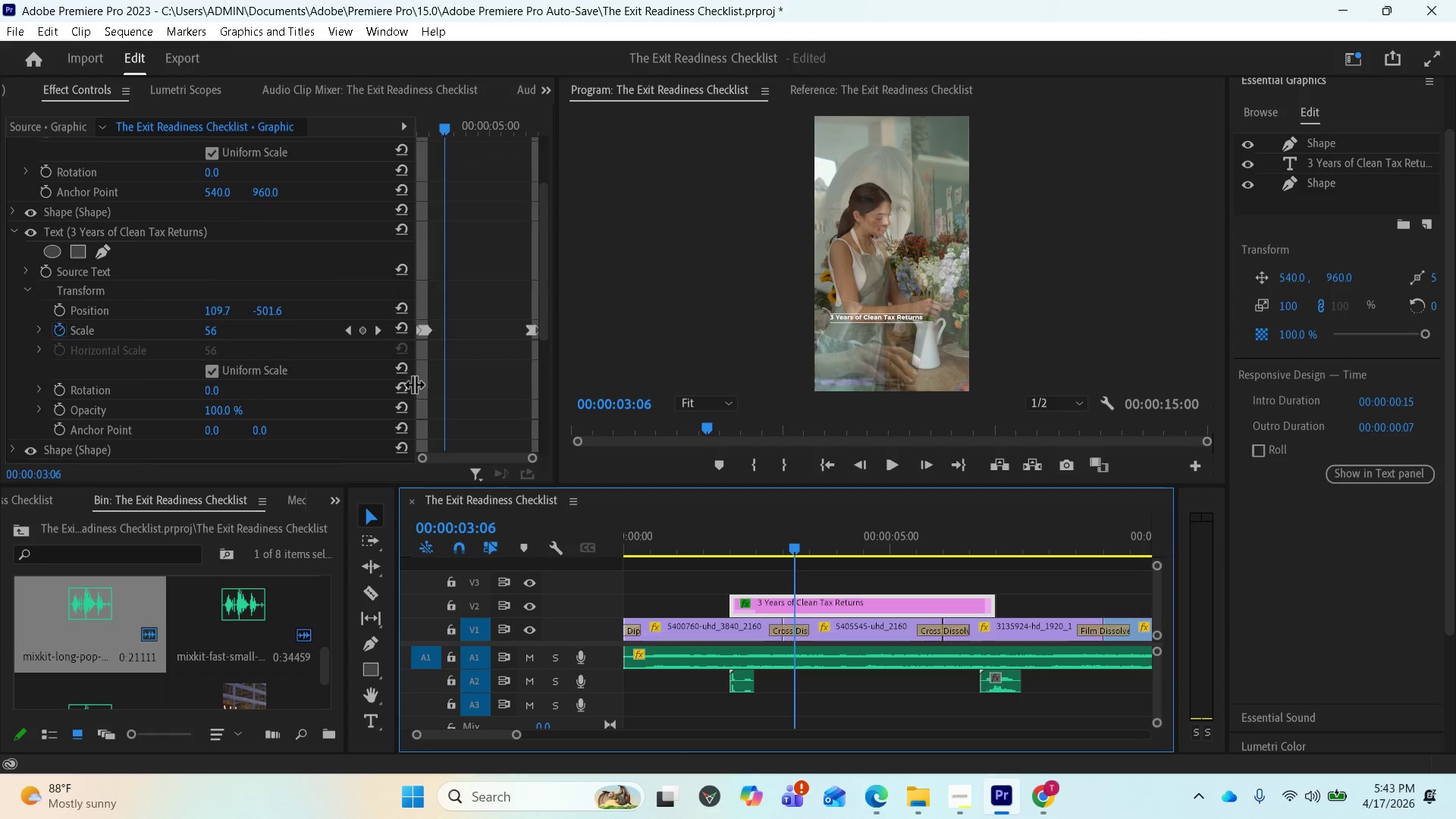 
wait(10.14)
 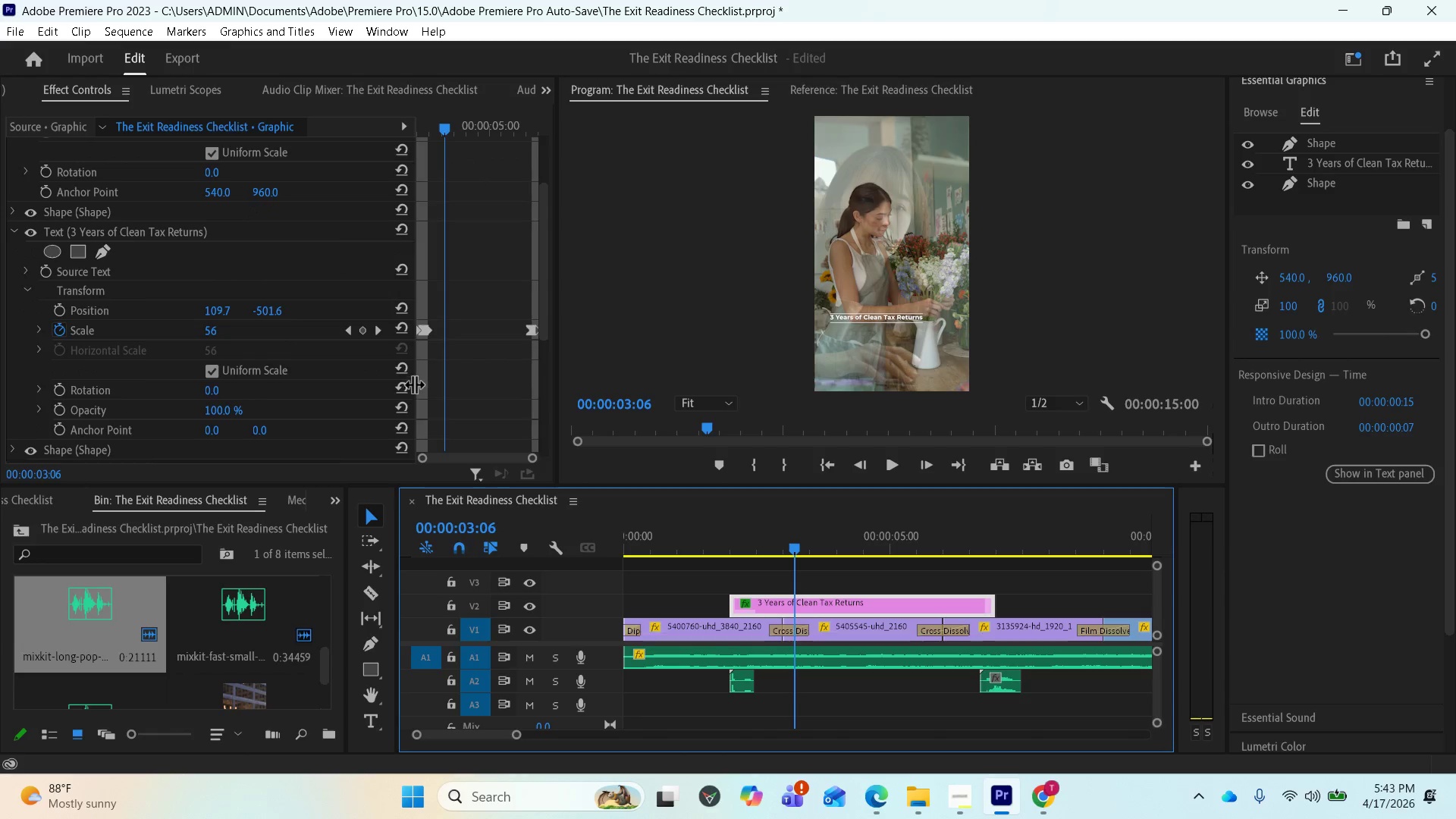 
left_click([374, 331])
 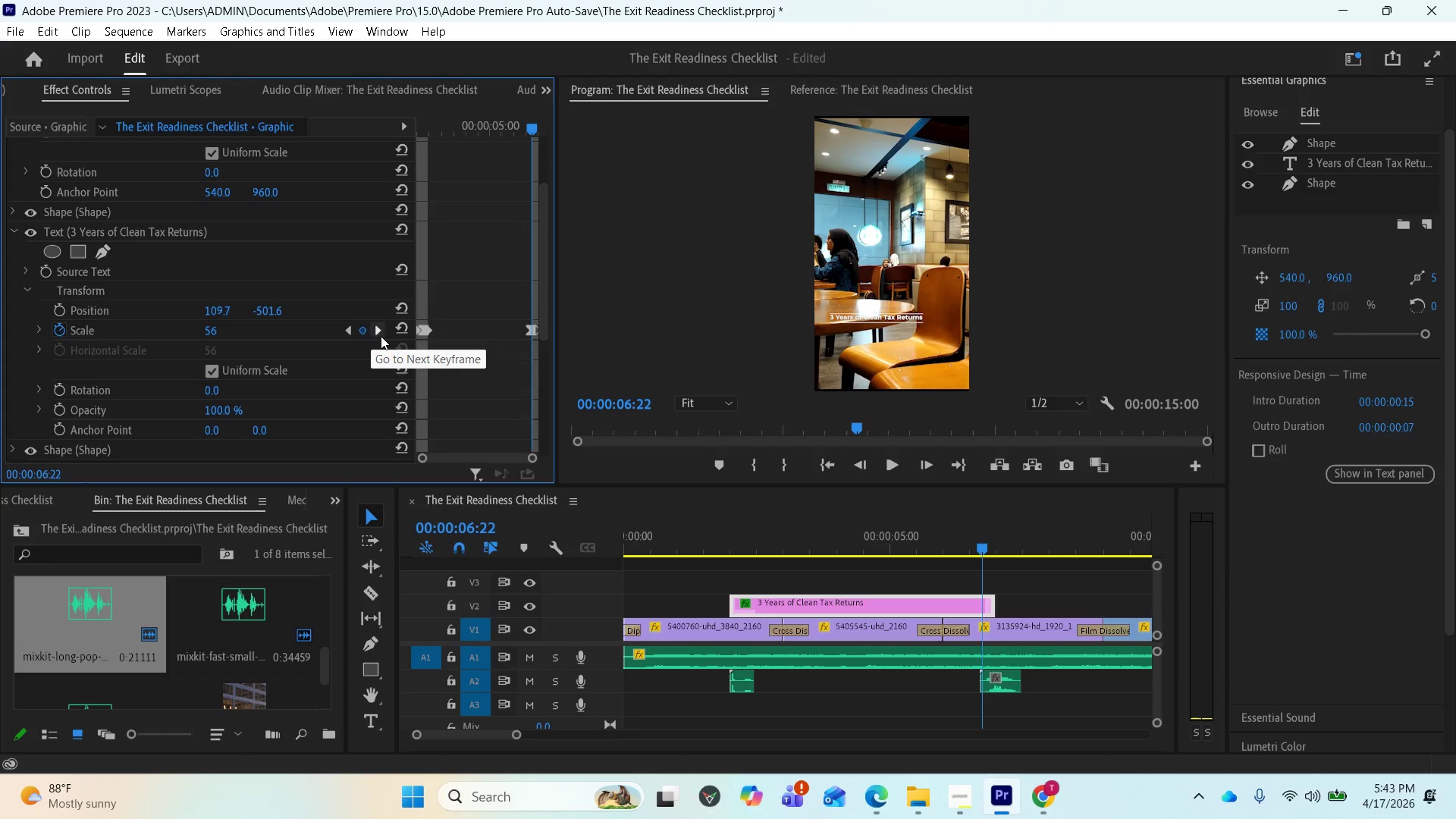 
wait(9.14)
 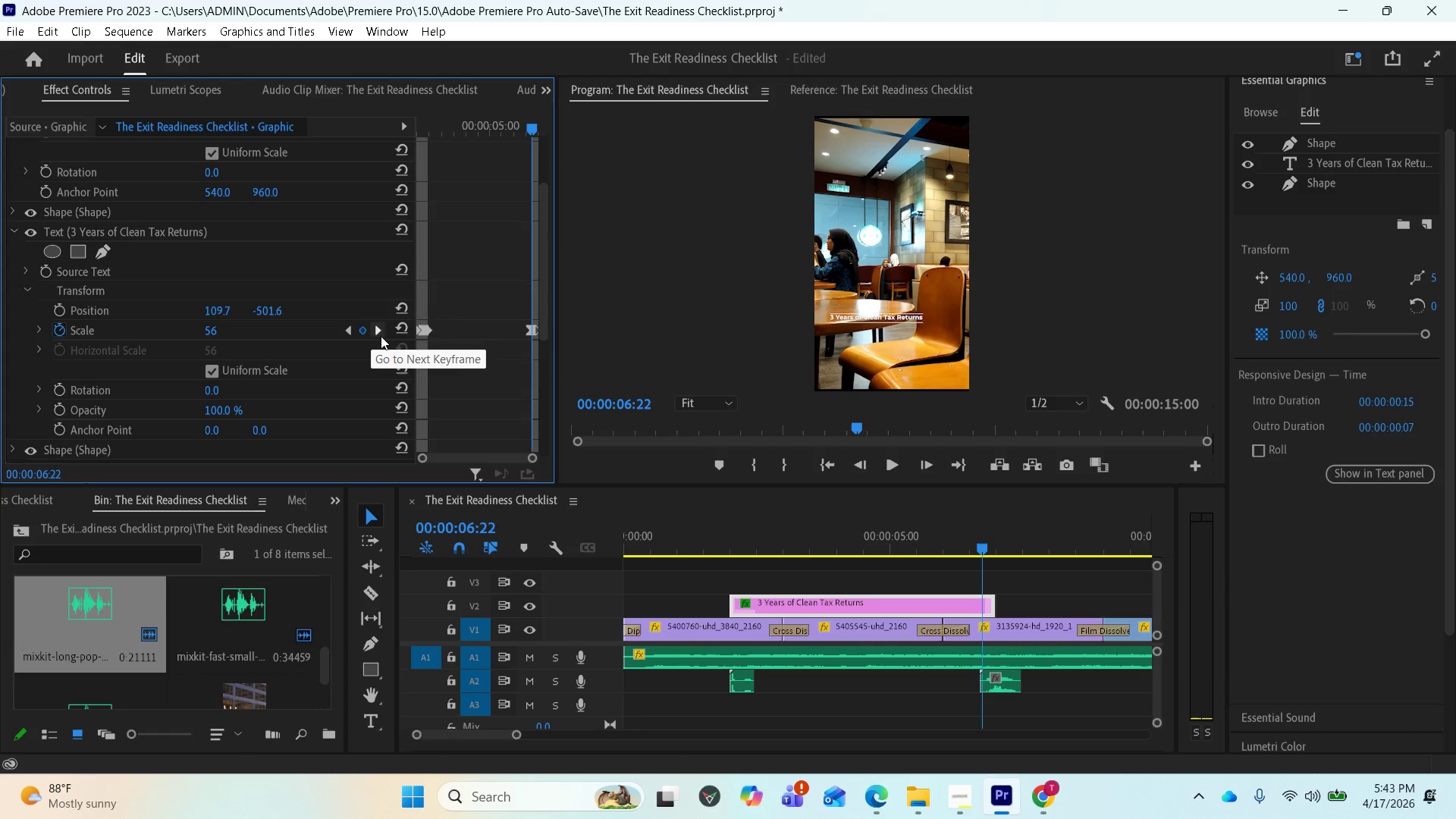 
left_click([214, 329])
 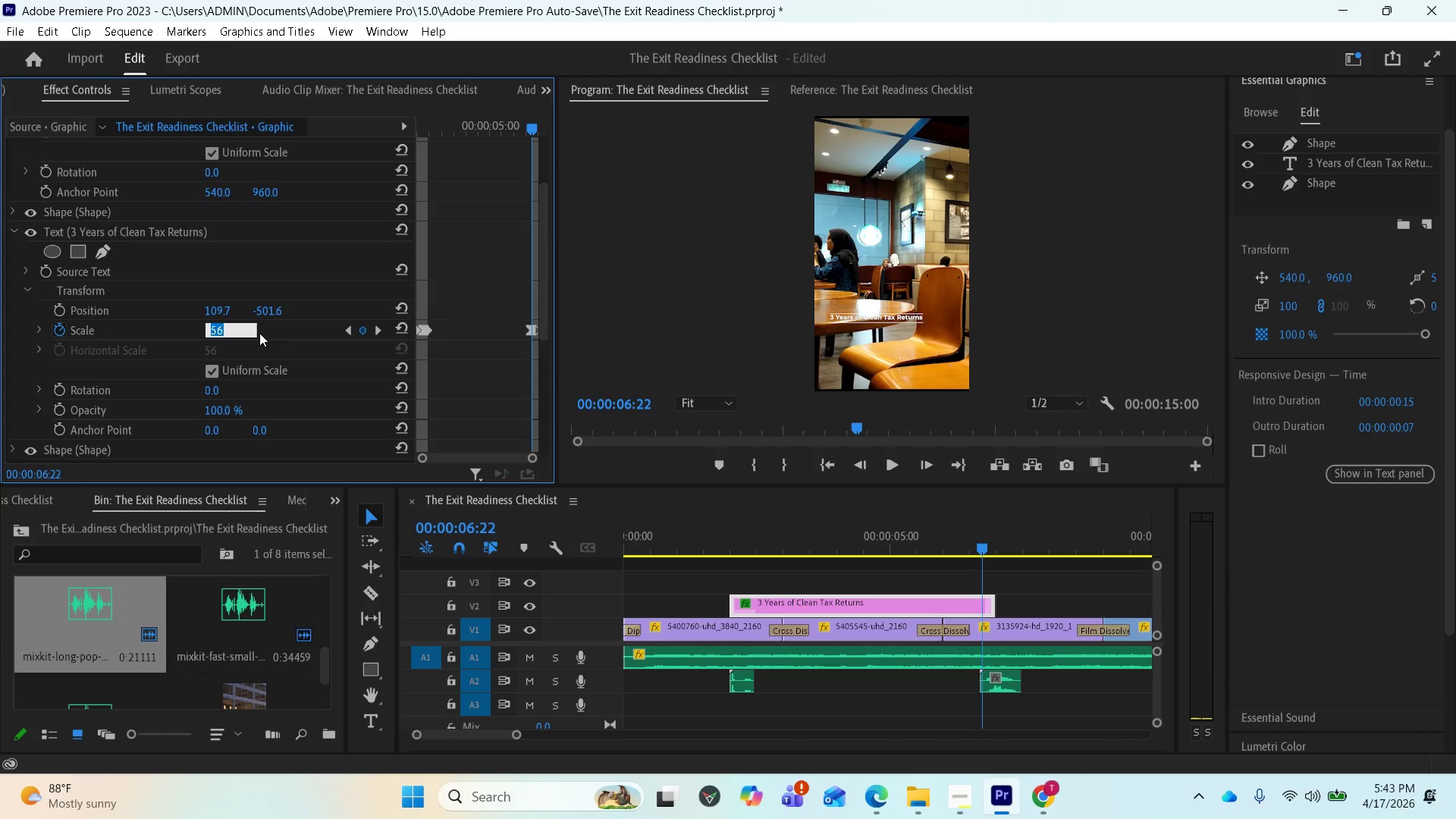 
wait(7.23)
 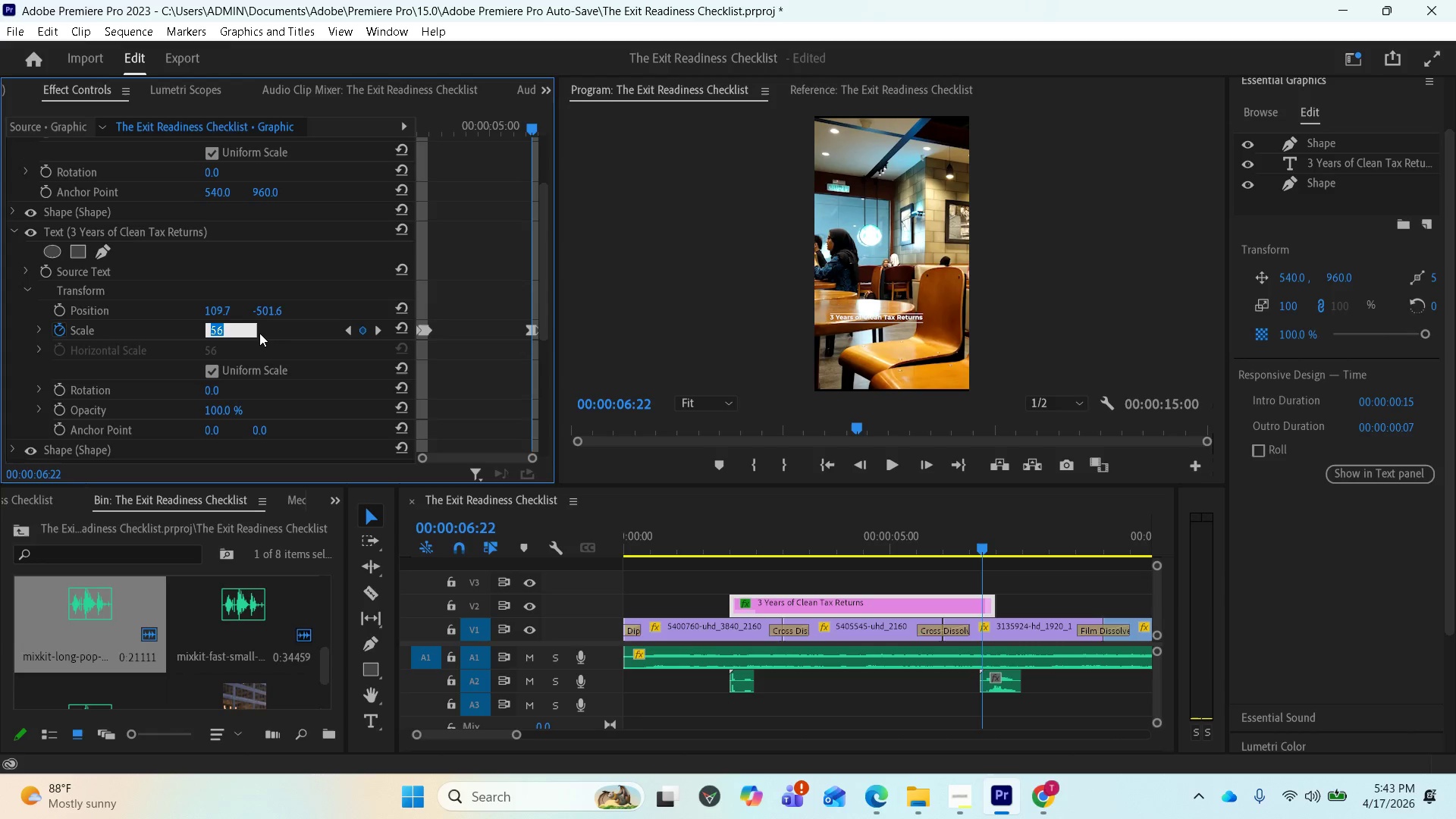 
type(70)
 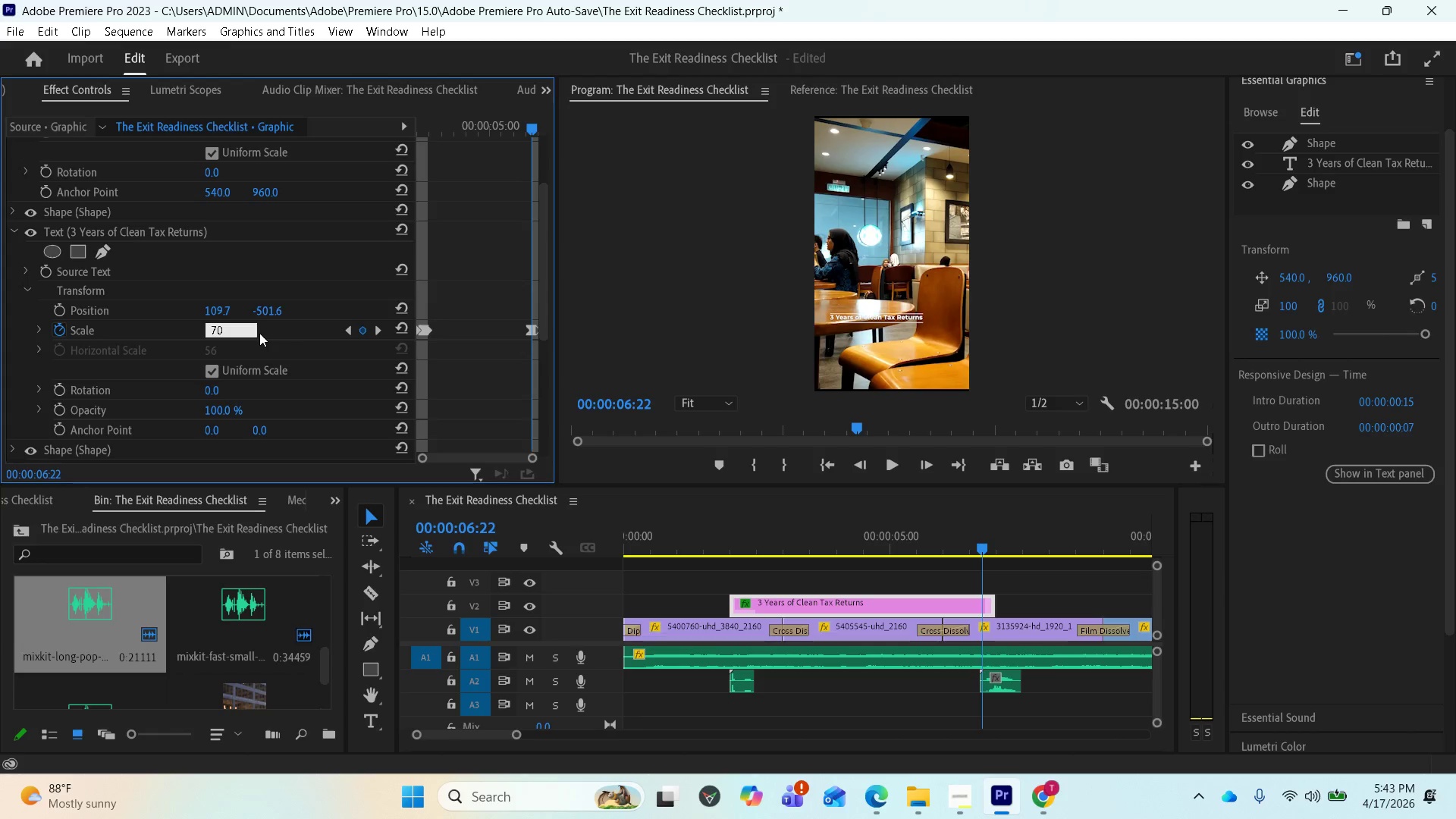 
key(Enter)
 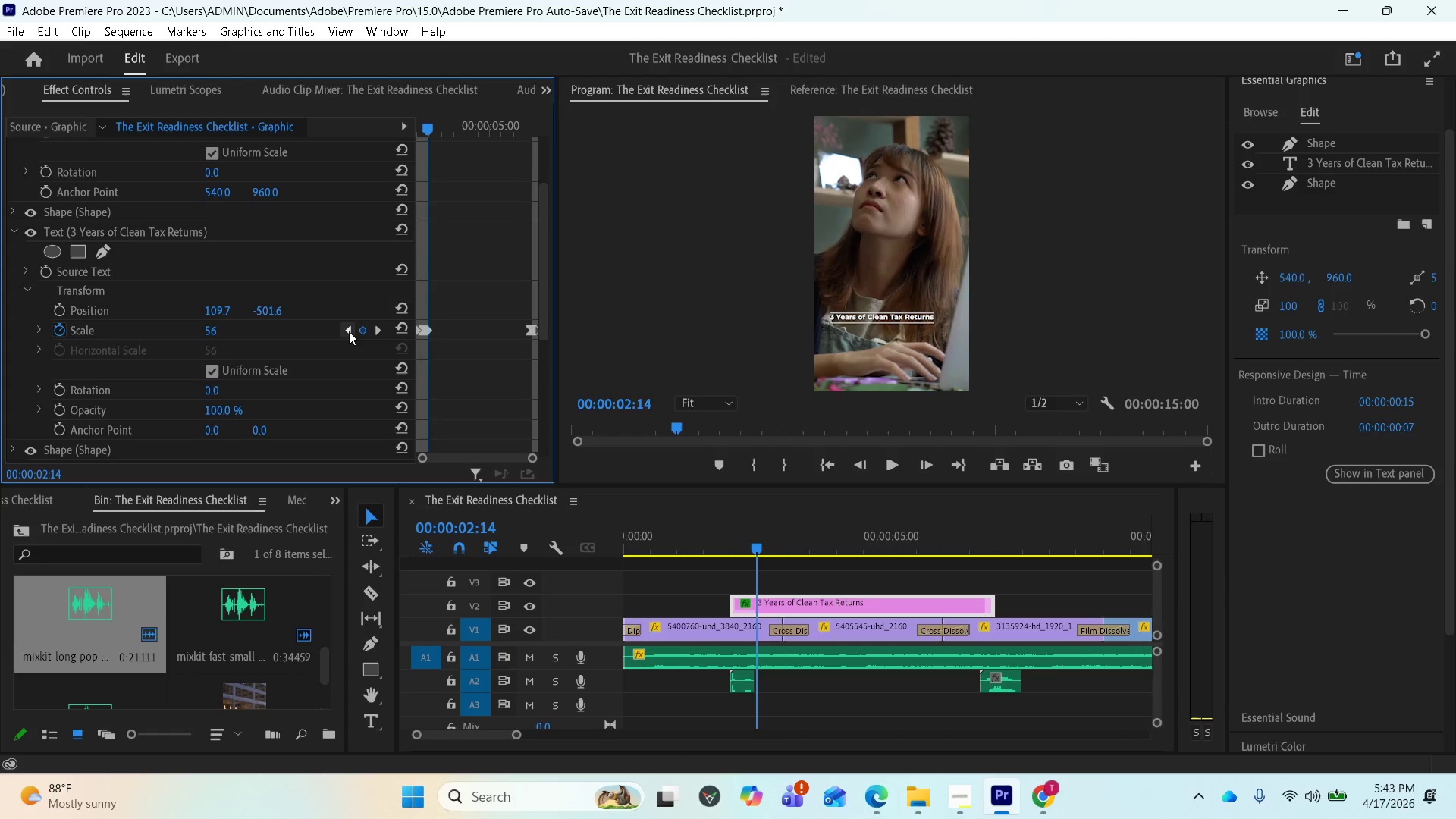 
wait(10.31)
 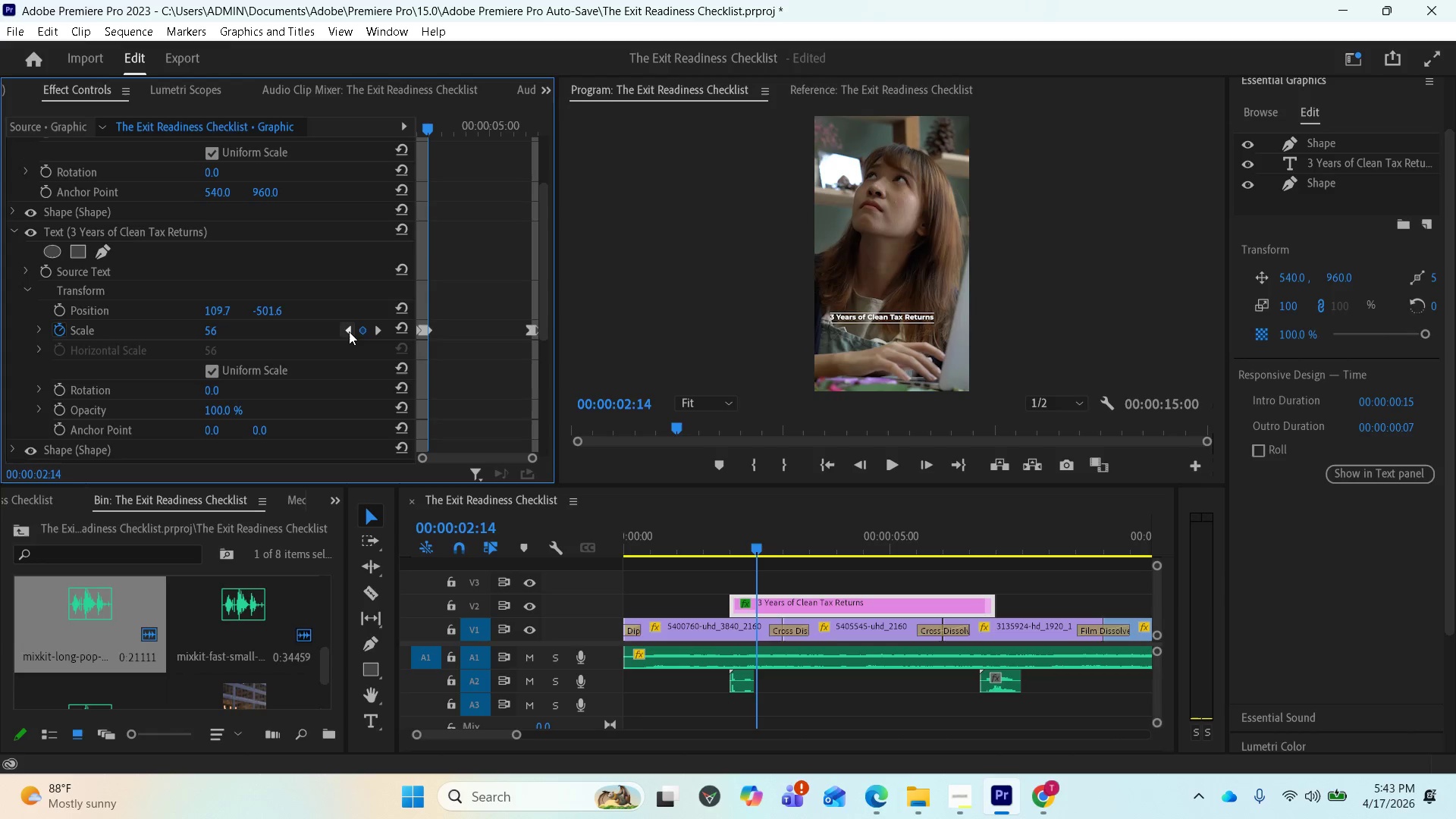 
scroll: coordinate [298, 403], scroll_direction: down, amount: 17.0
 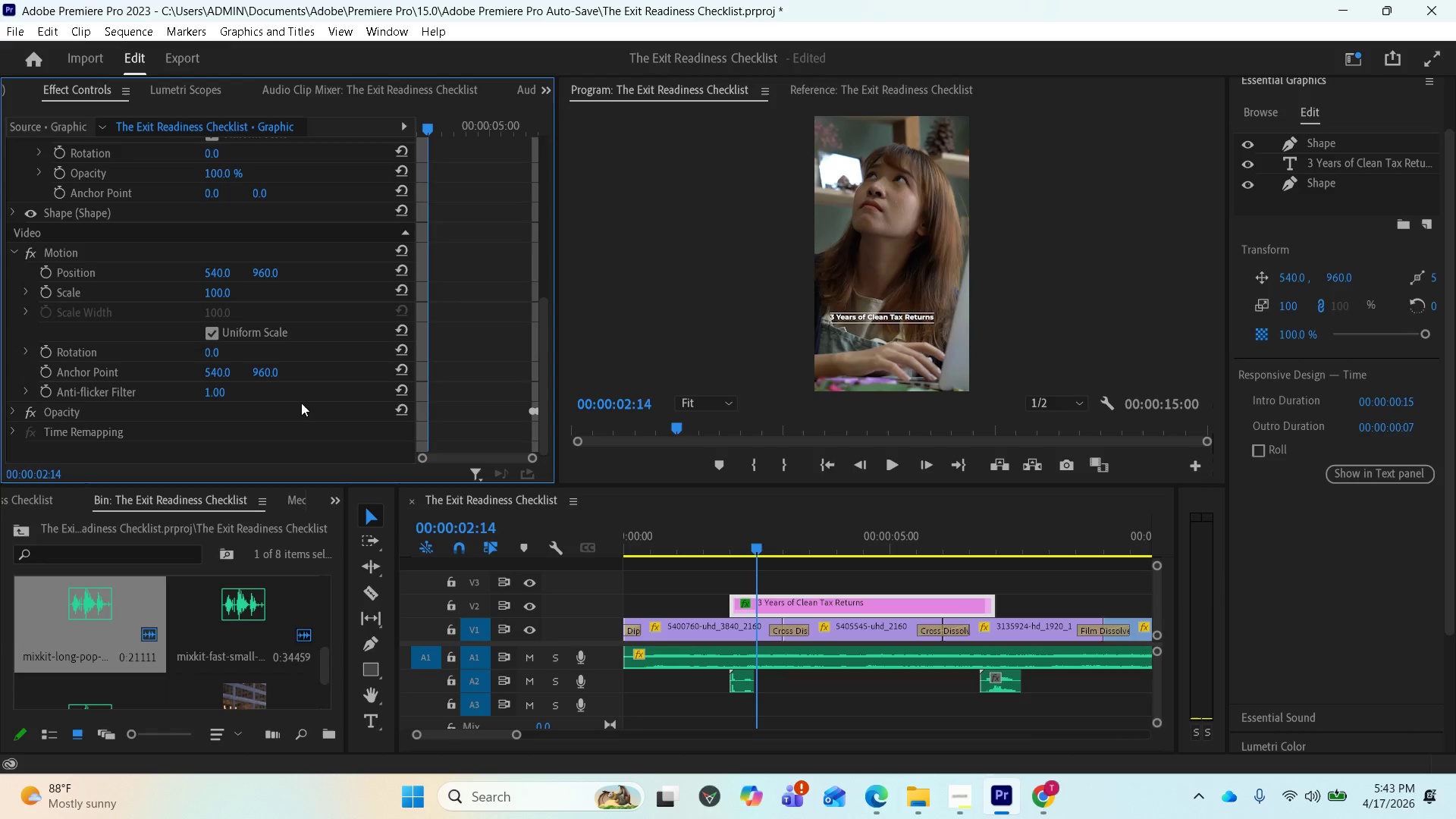 
scroll: coordinate [305, 402], scroll_direction: up, amount: 20.0
 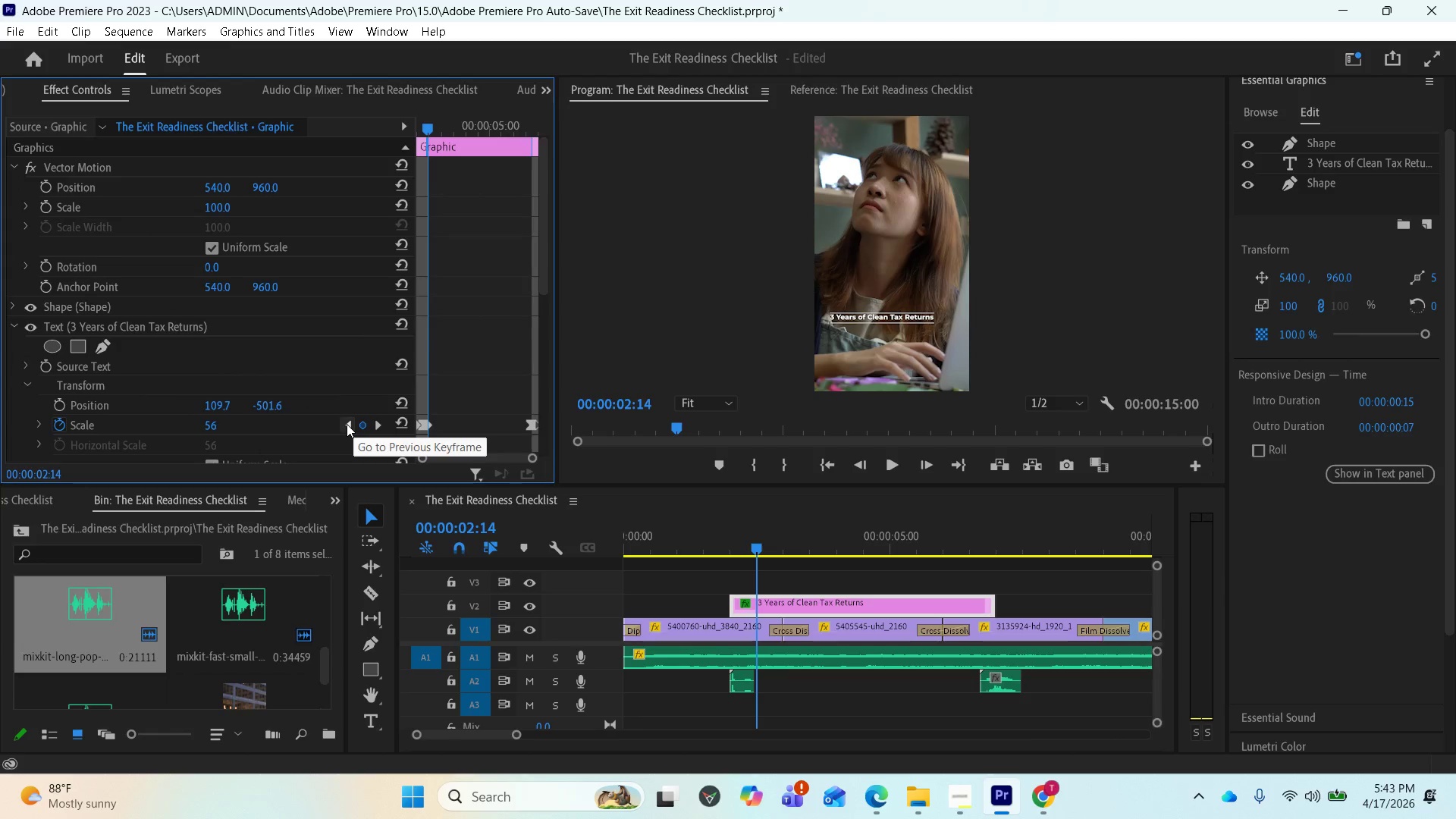 
left_click([797, 601])
 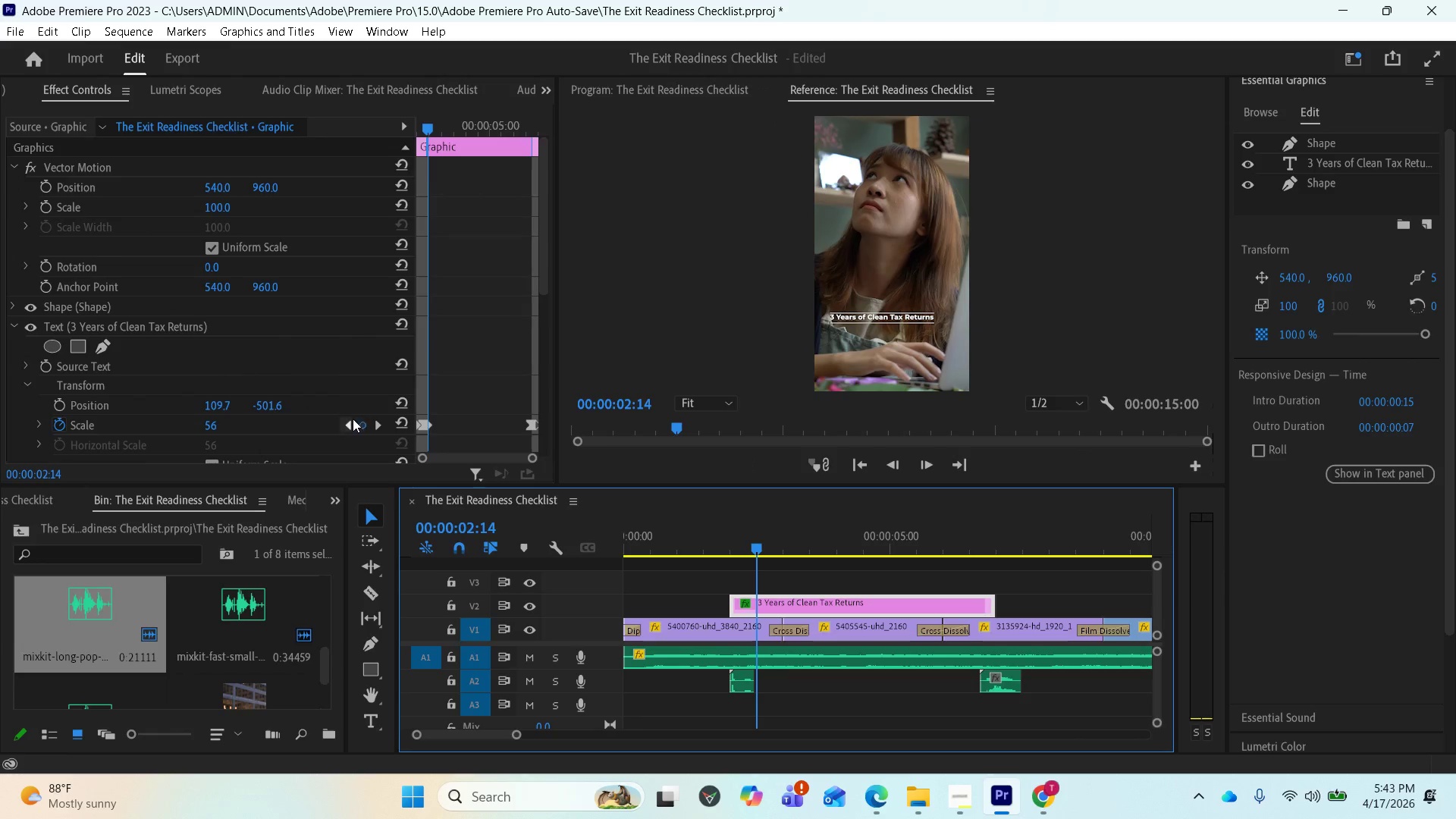 
left_click([347, 419])
 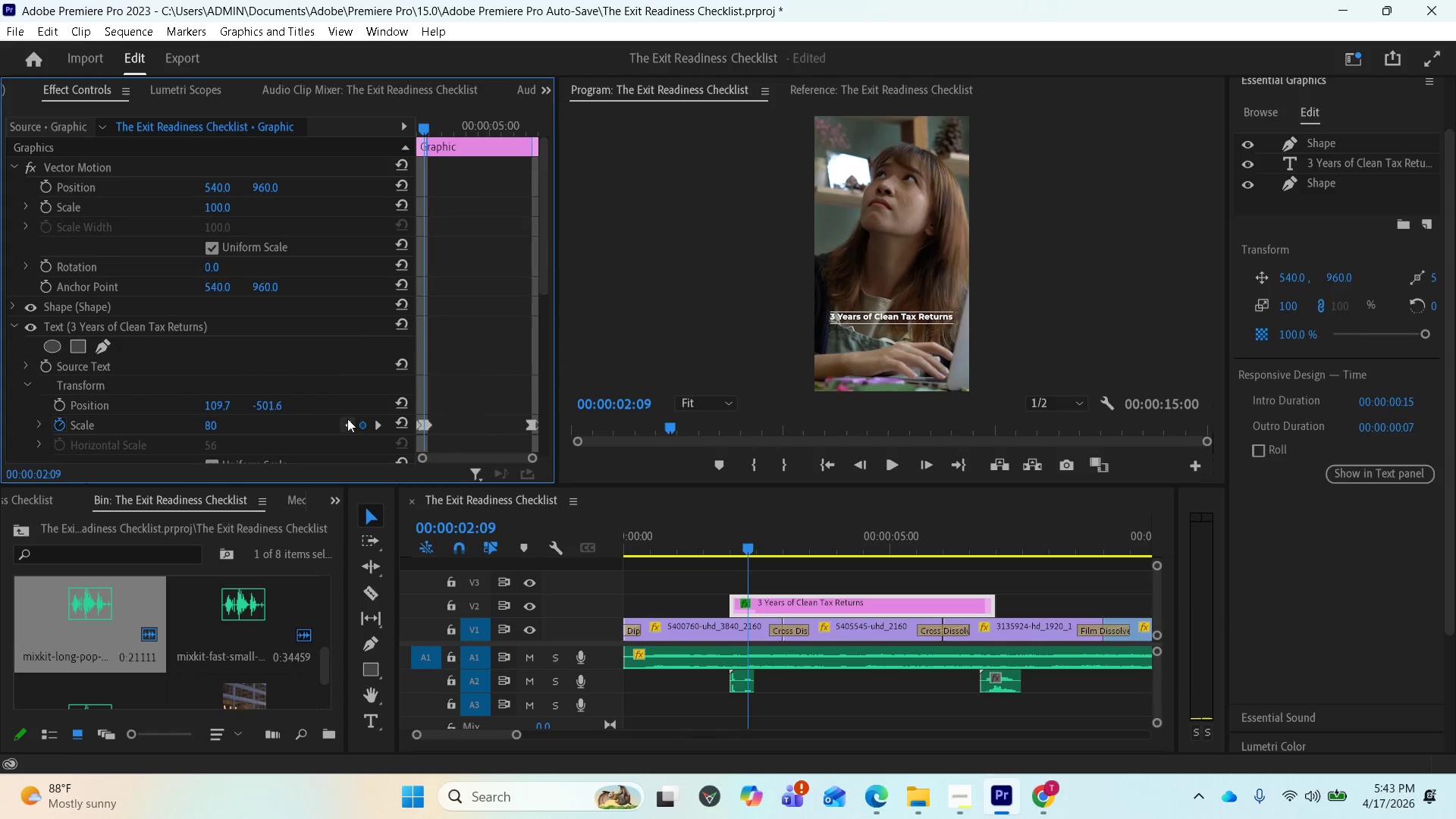 
mouse_move([350, 423])
 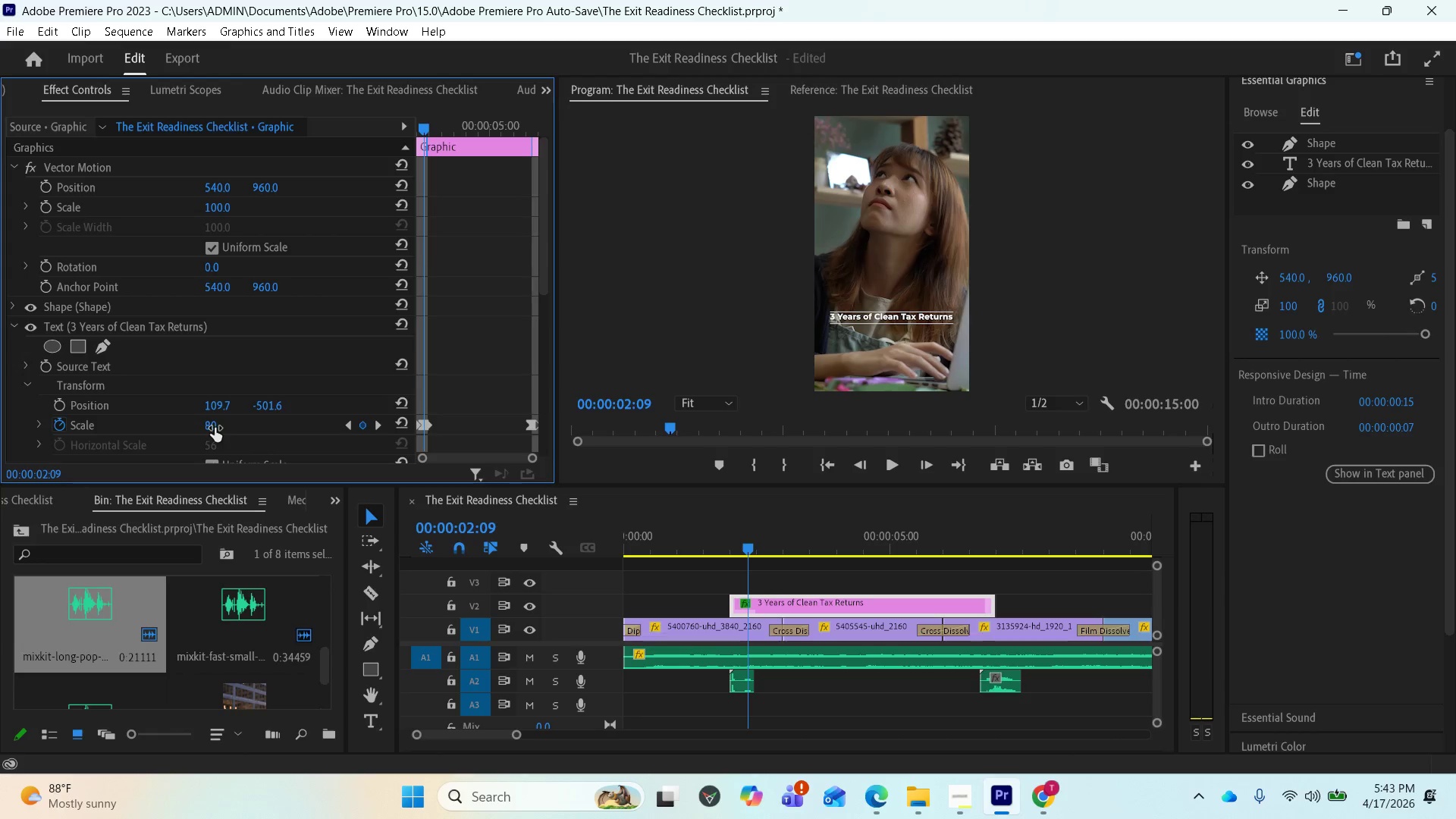 
left_click([213, 428])
 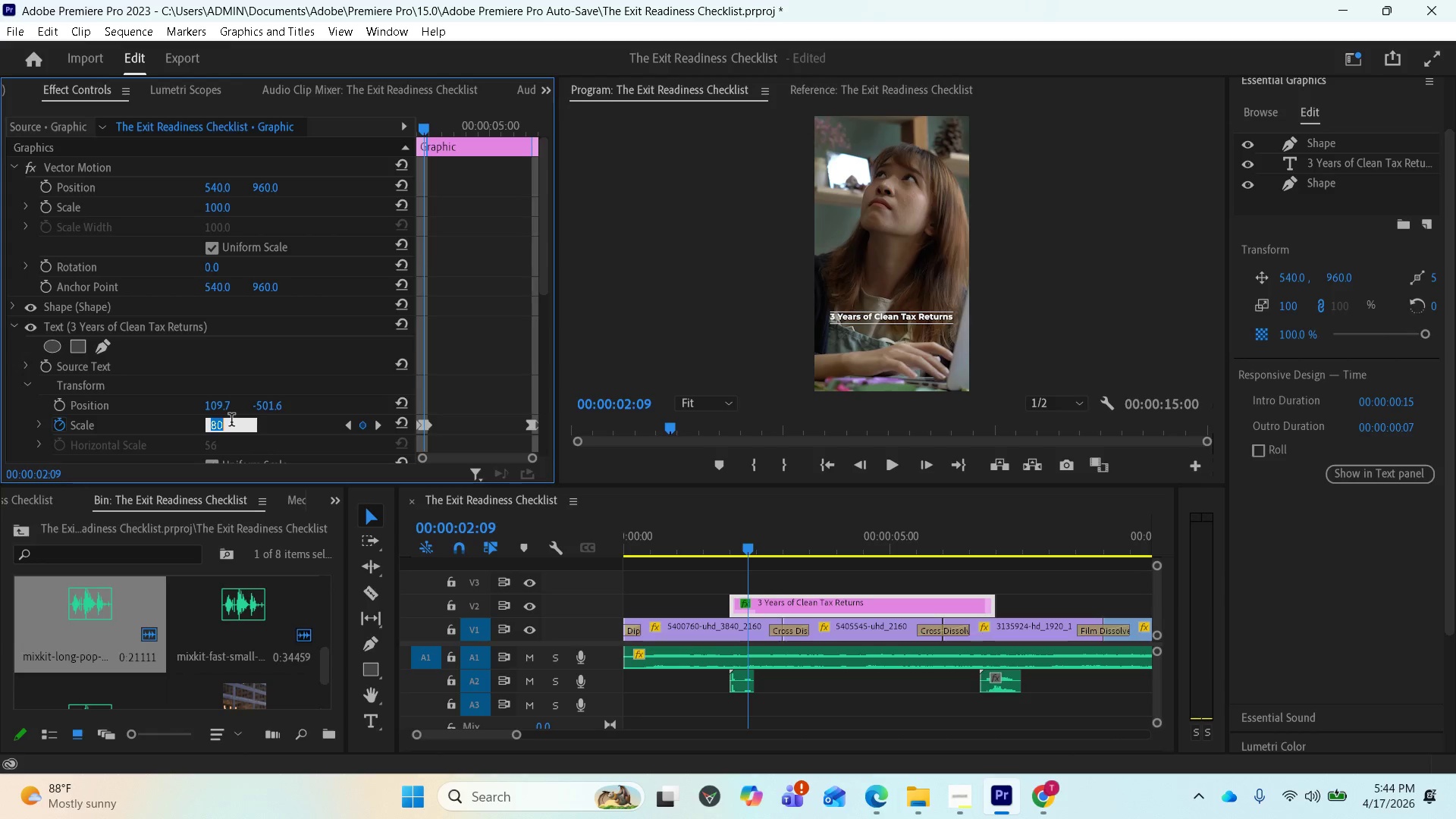 
wait(6.38)
 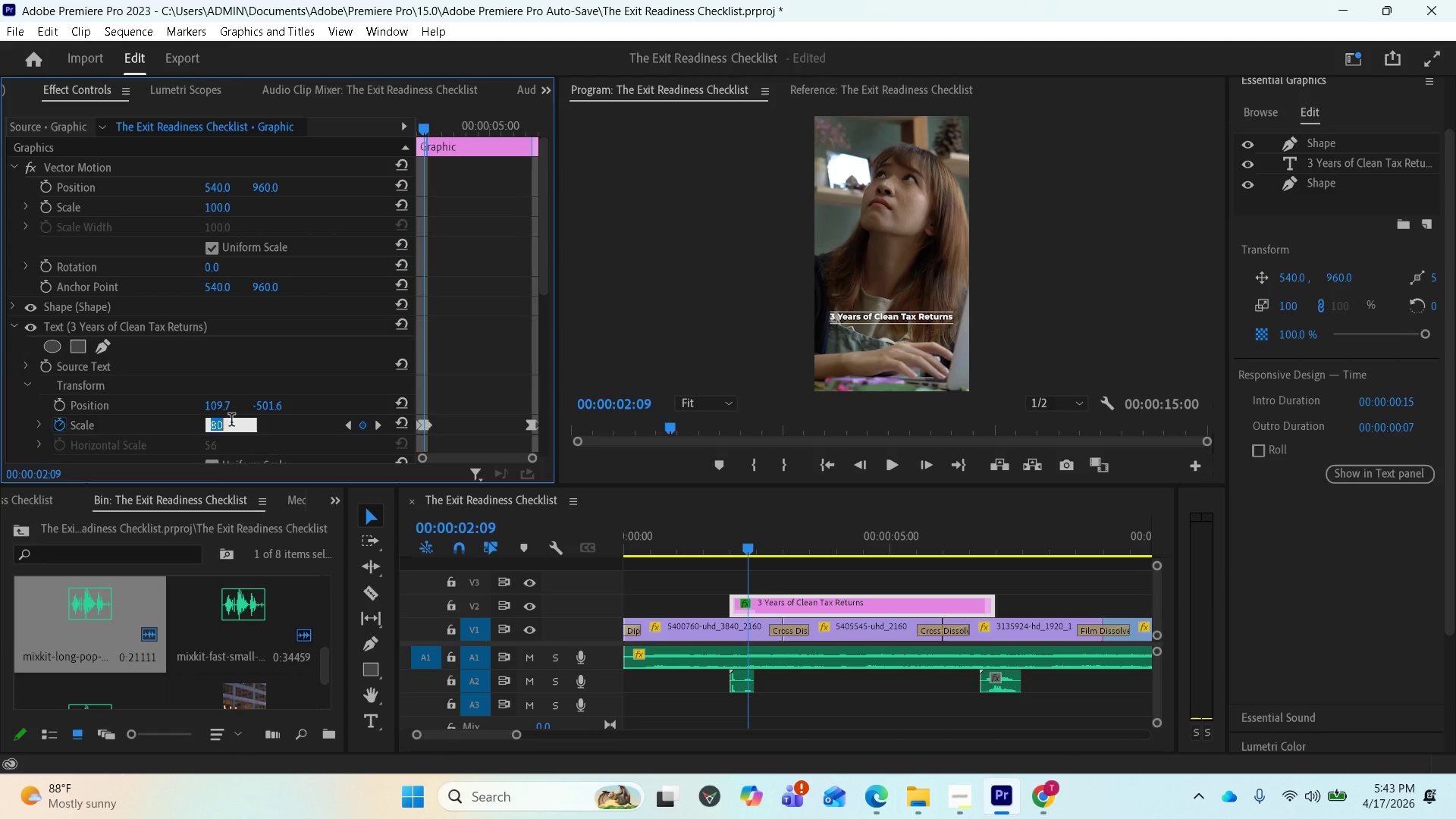 
type(100)
 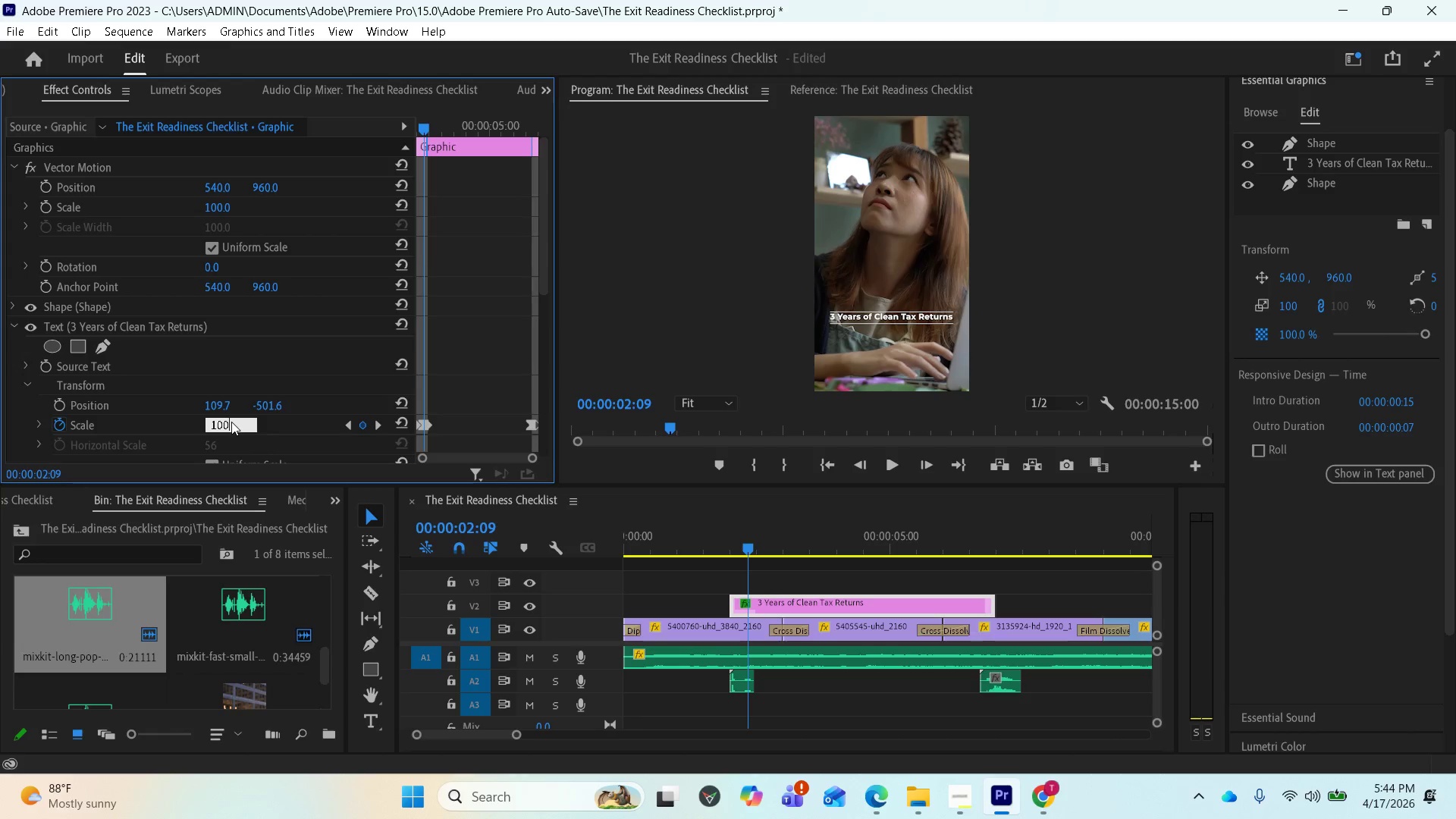 
key(Enter)
 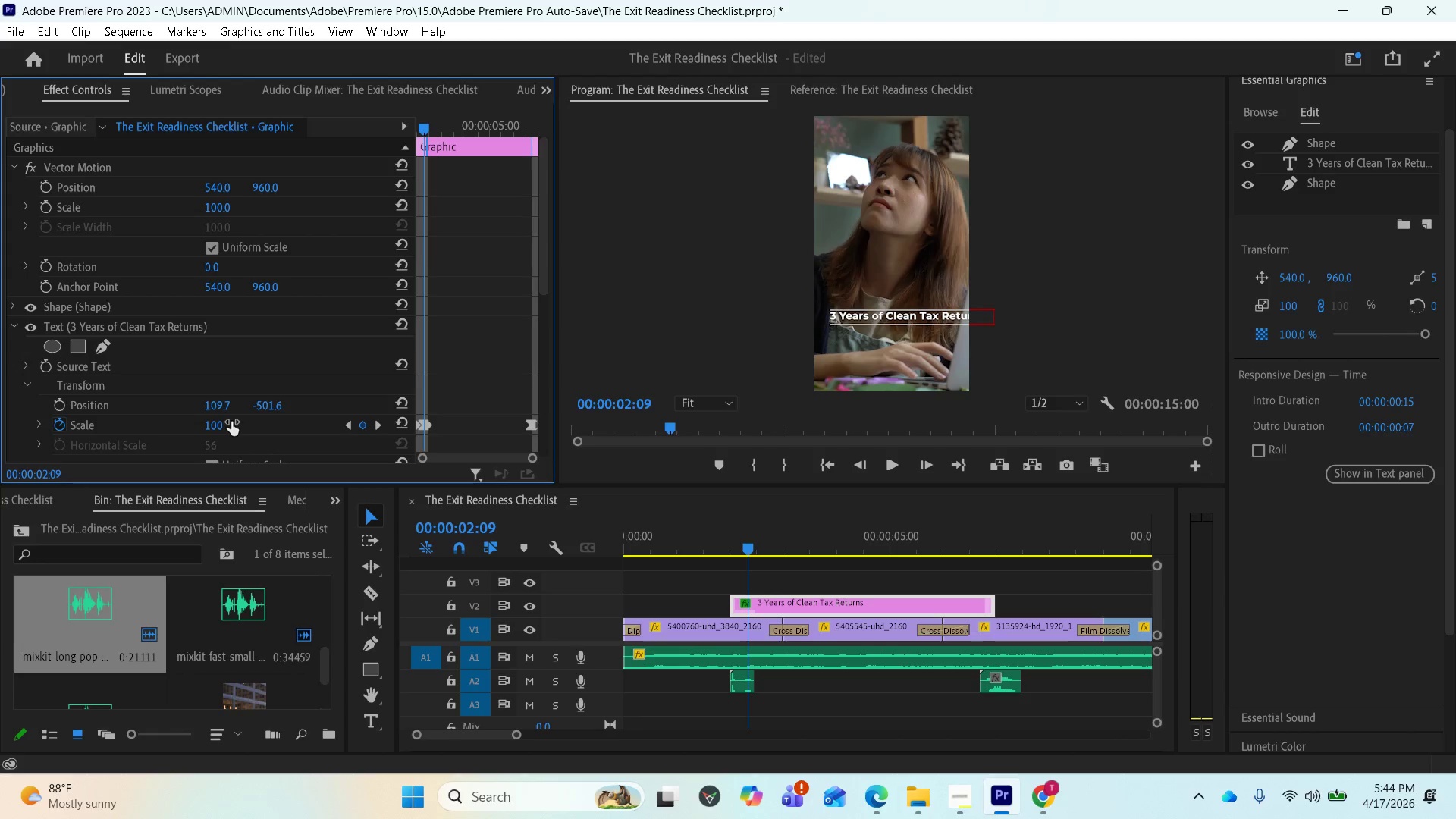 
left_click([229, 425])
 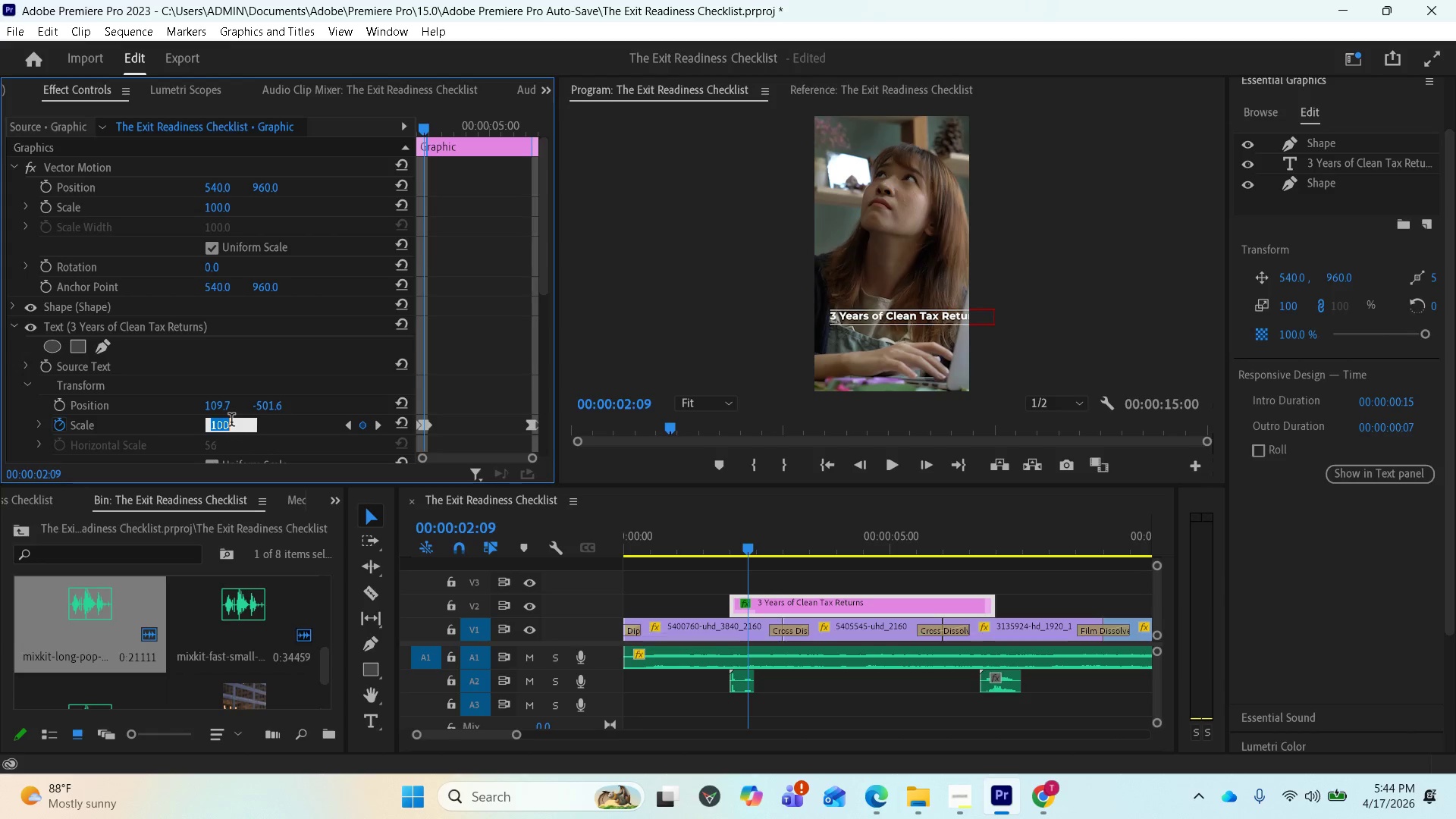 
left_click([231, 423])
 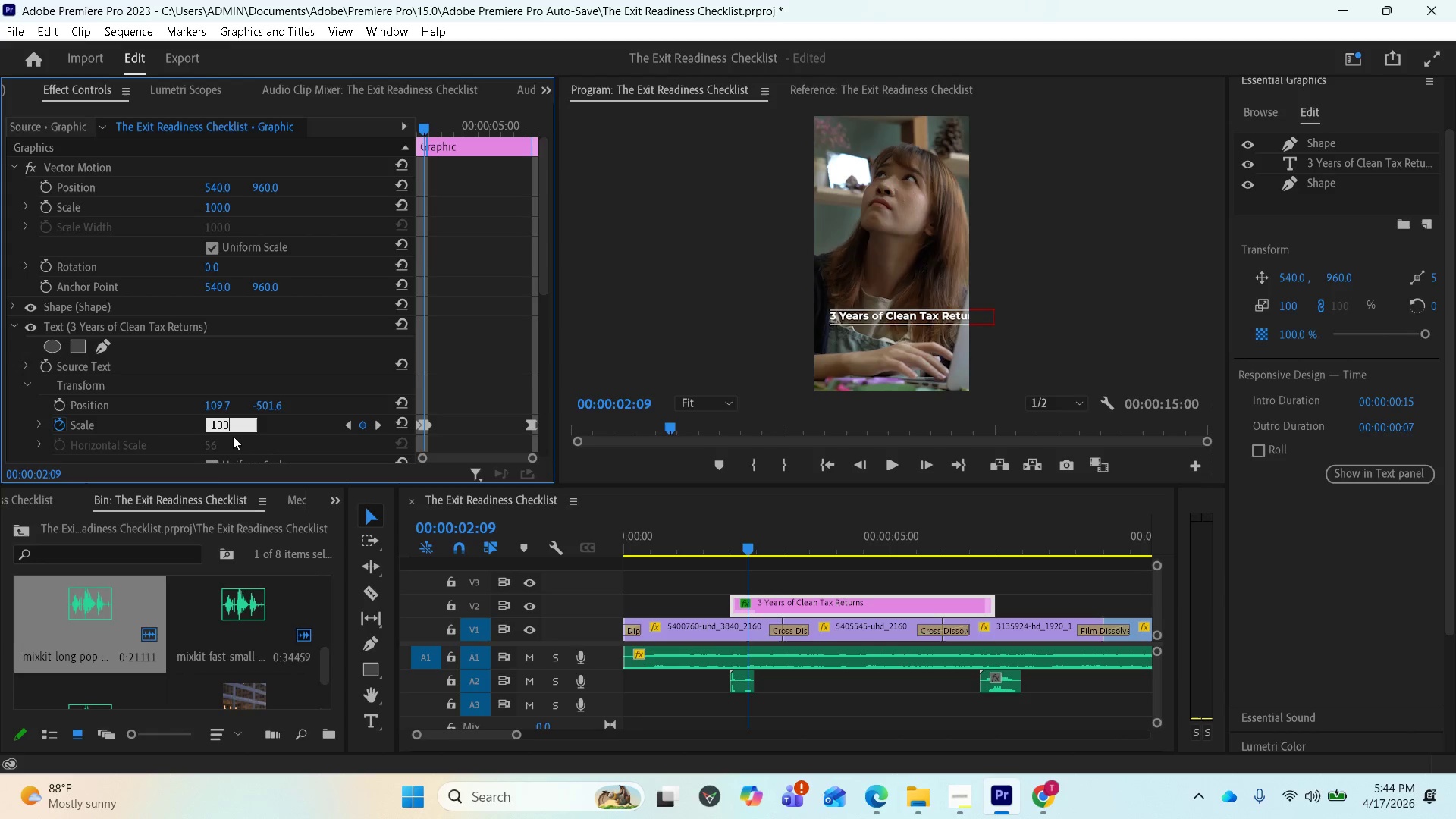 
key(Backspace)
key(Backspace)
key(Backspace)
type(90)
 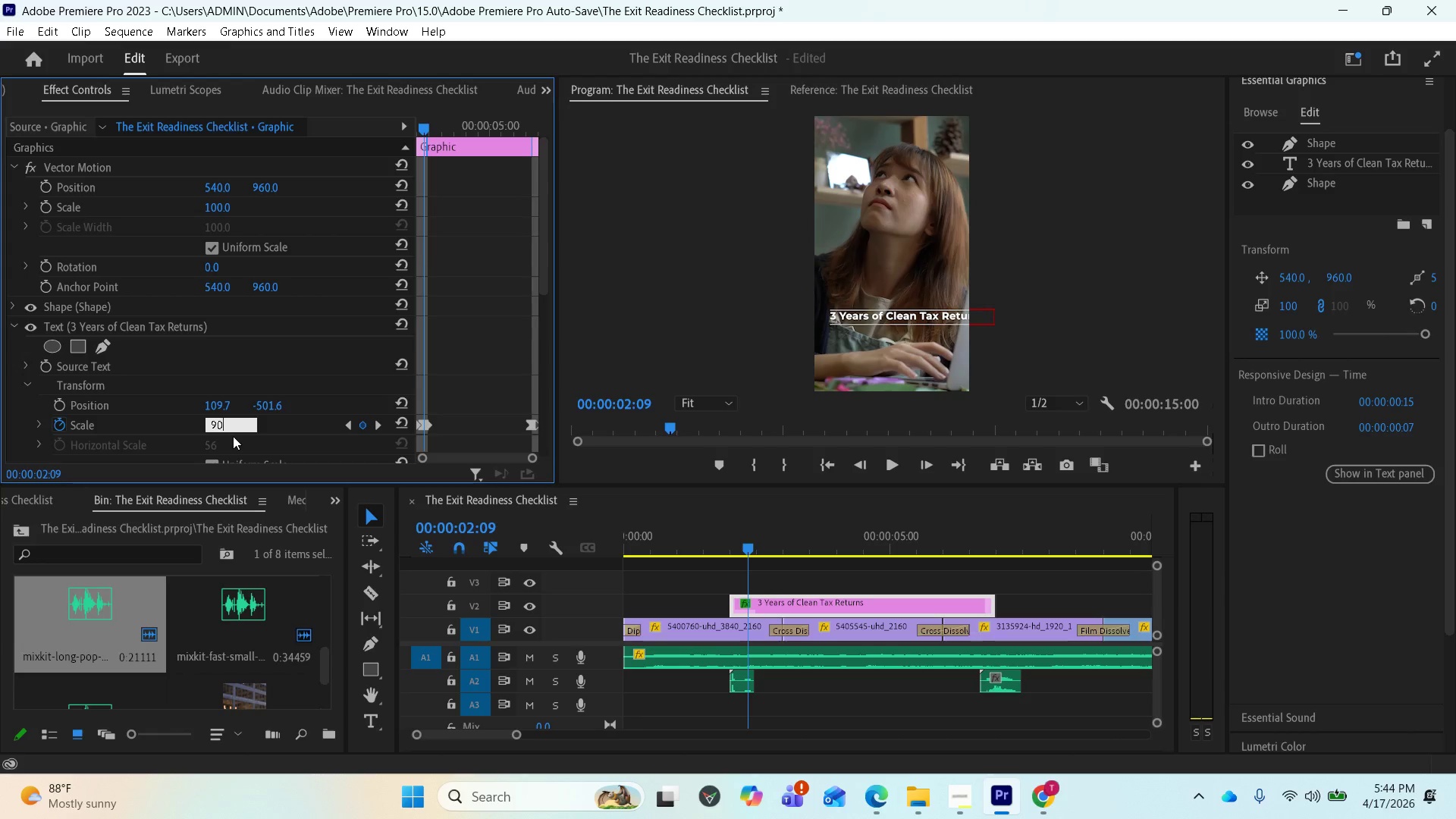 
key(Enter)
 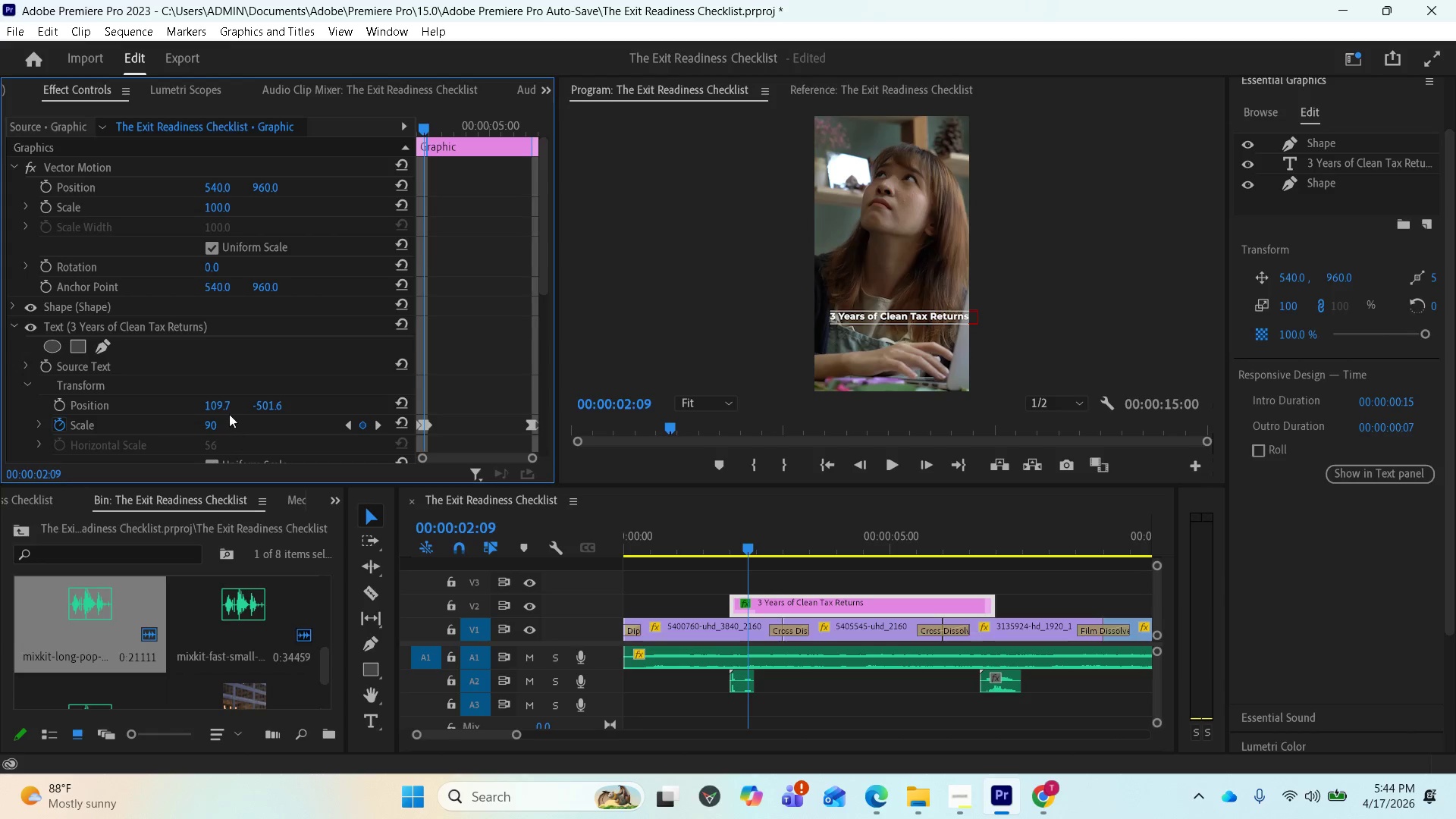 
left_click([215, 421])
 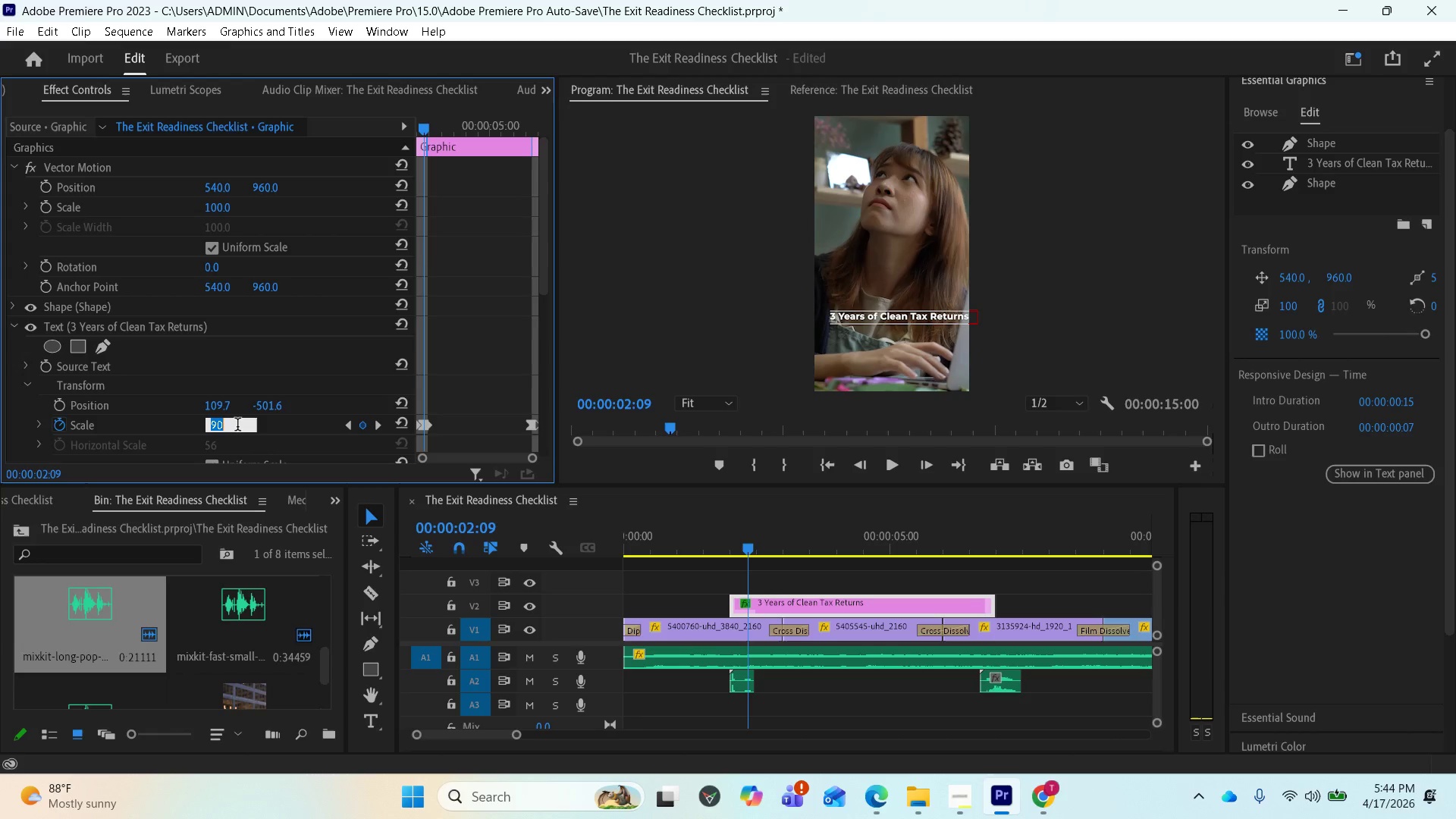 
wait(11.33)
 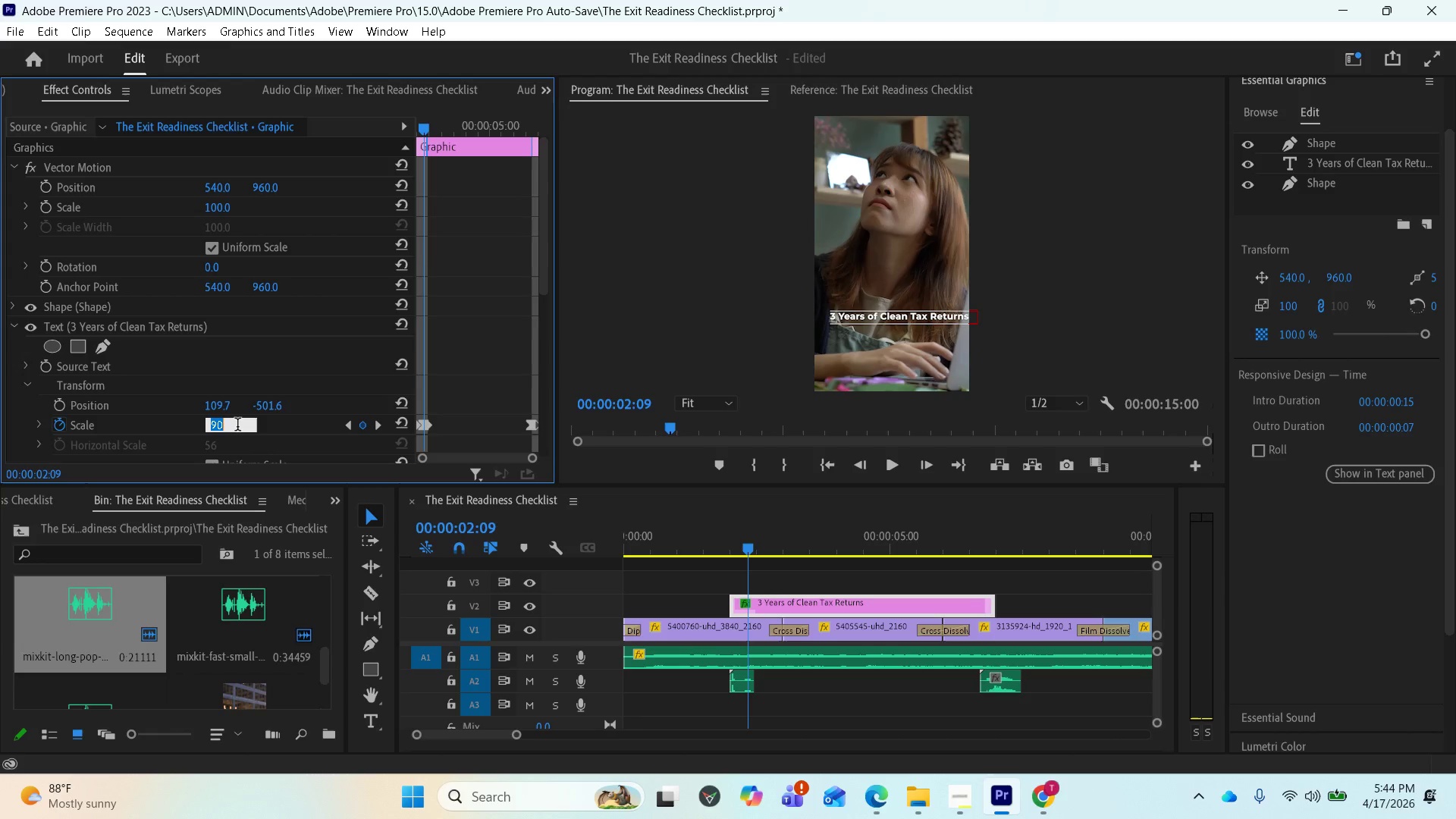 
type(85)
 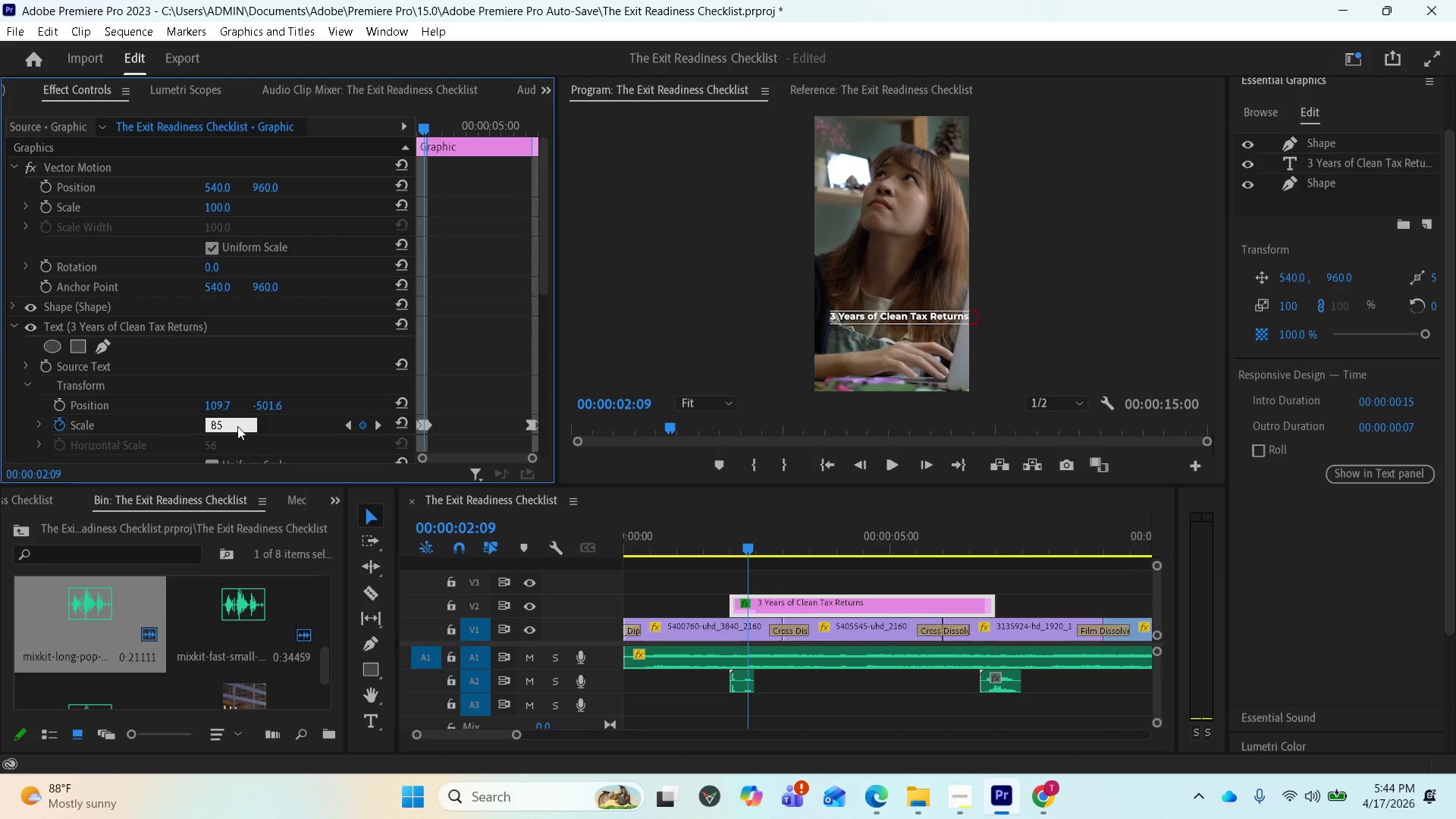 
key(Enter)
 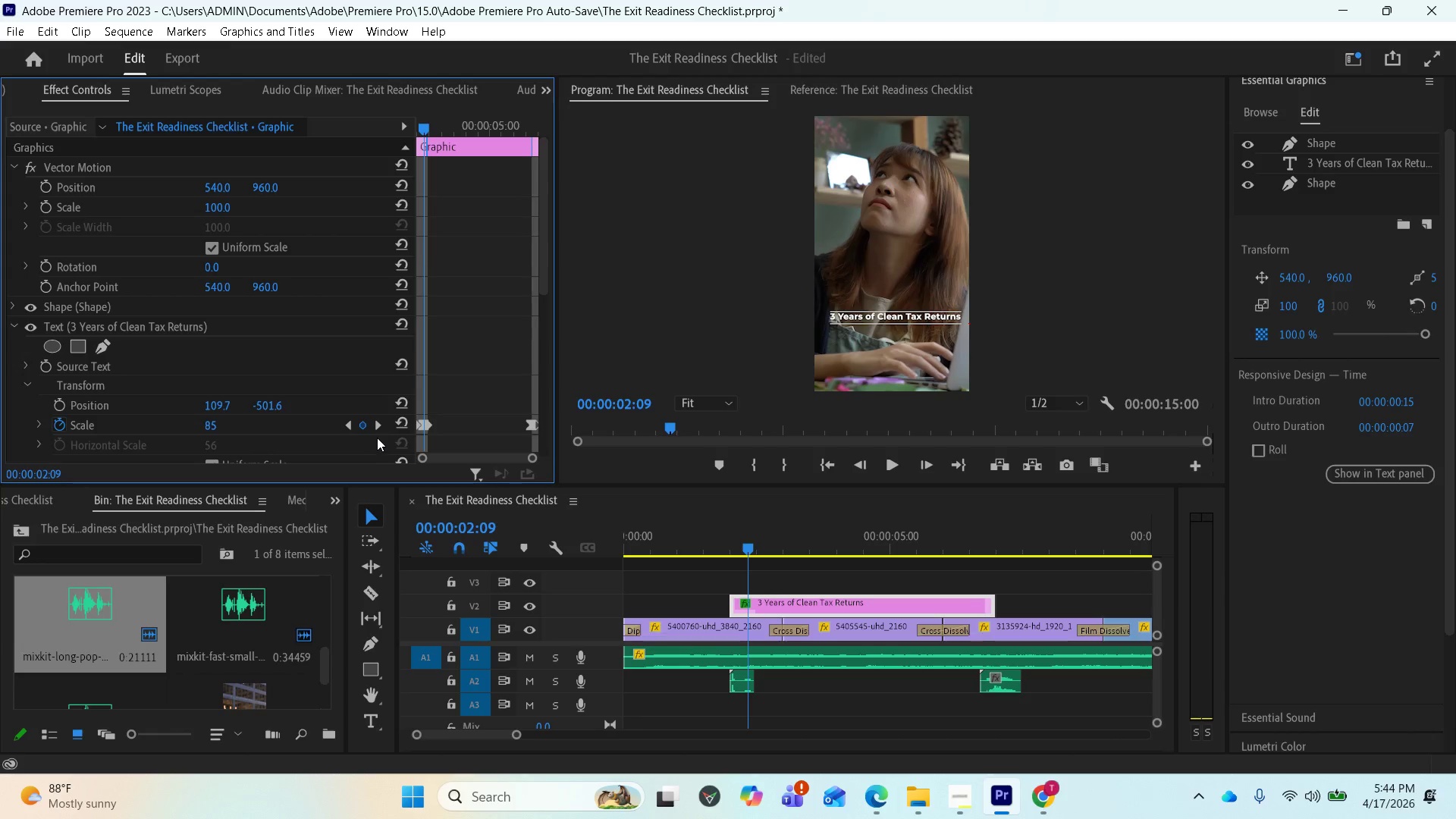 
wait(6.2)
 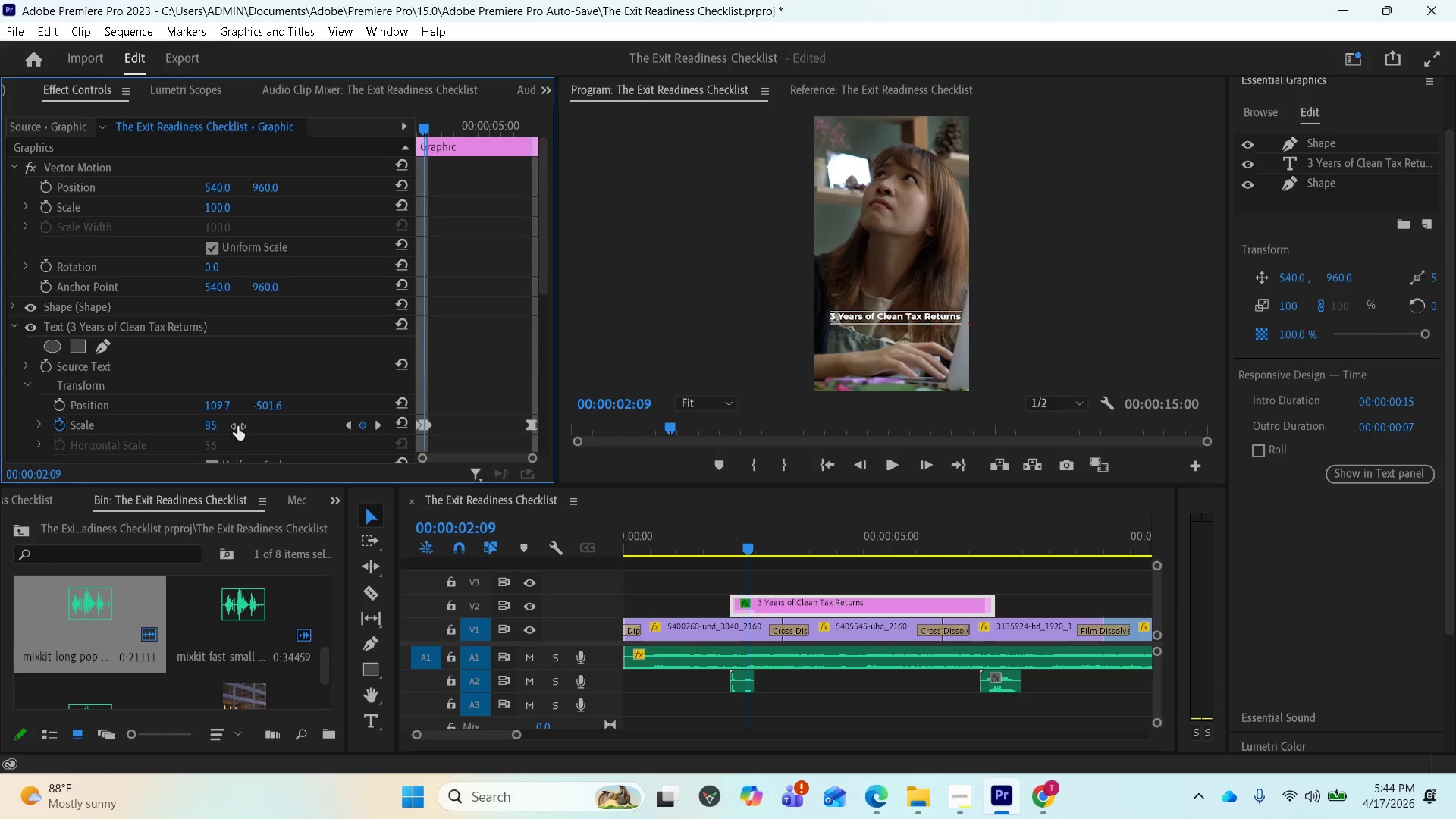 
left_click([375, 421])
 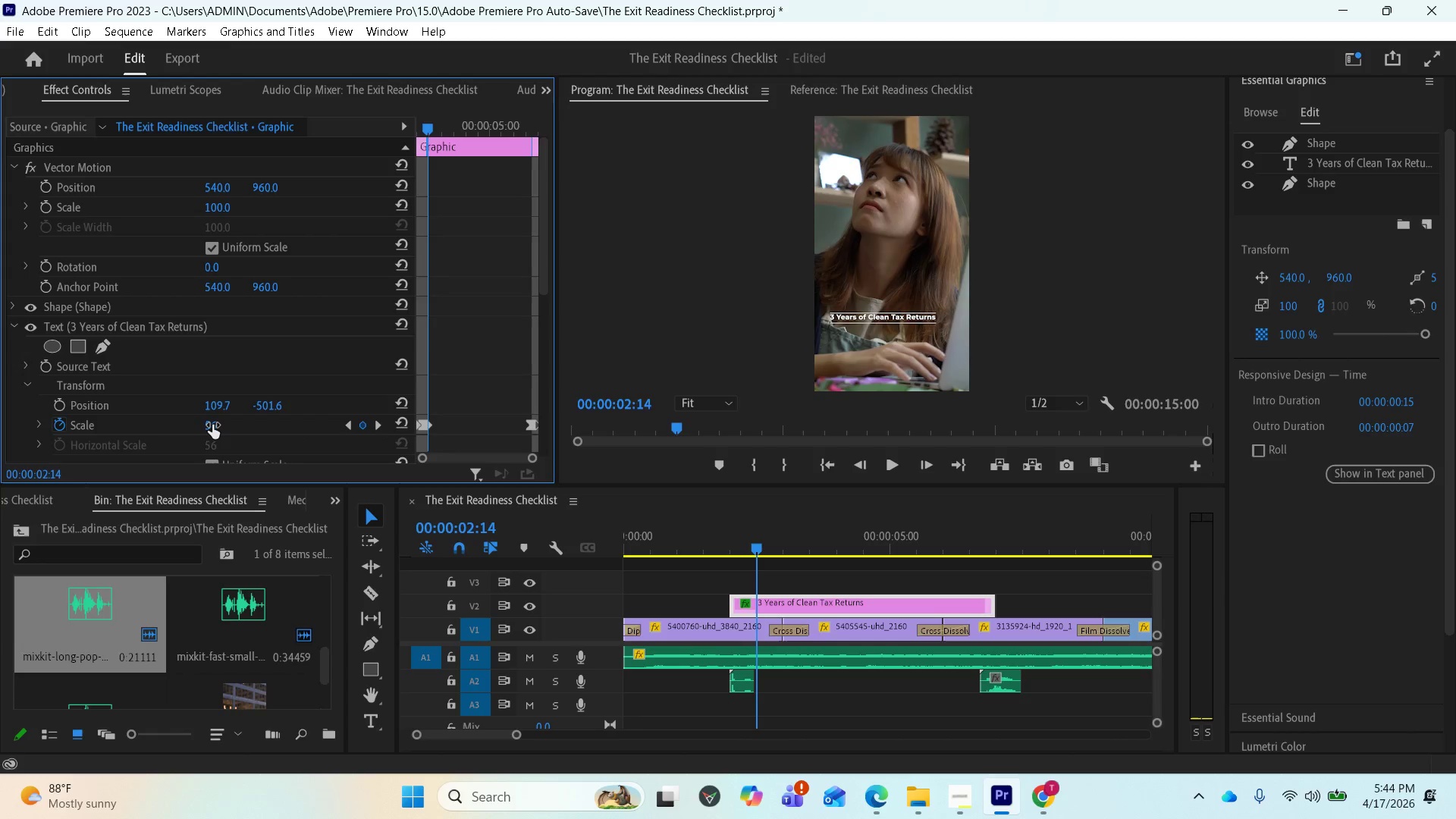 
left_click([212, 425])
 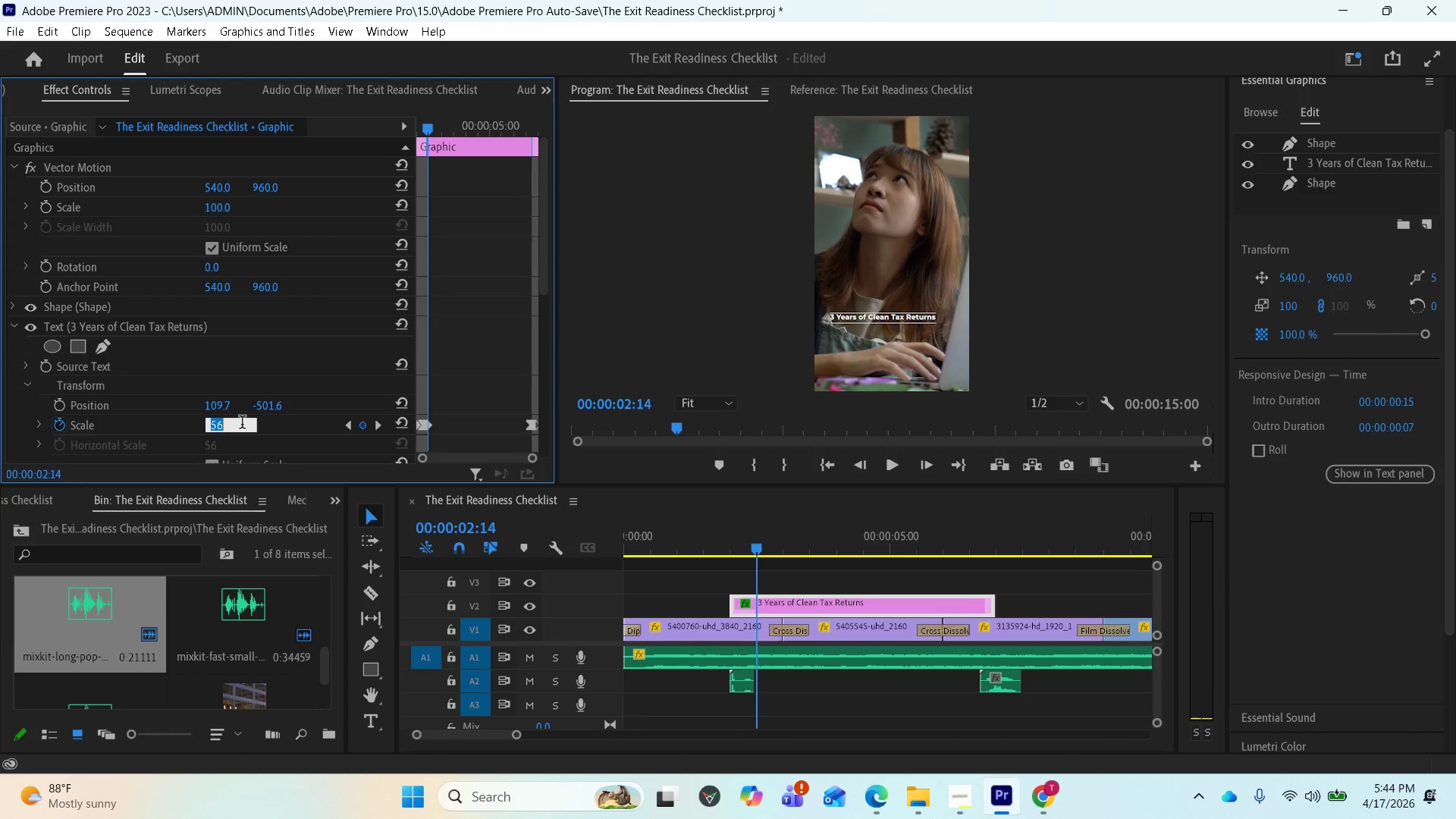 
type(60)
 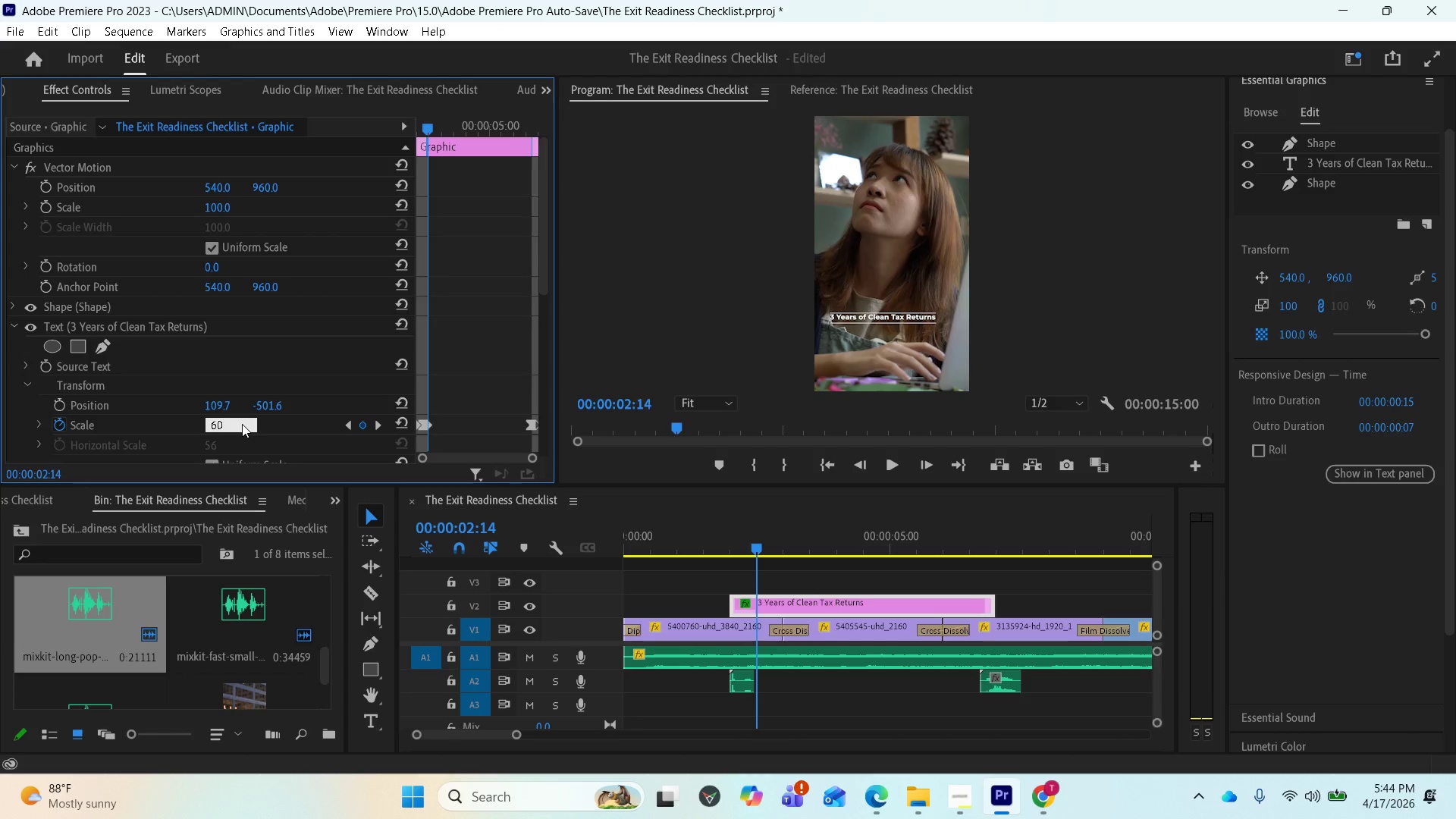 
key(Enter)
 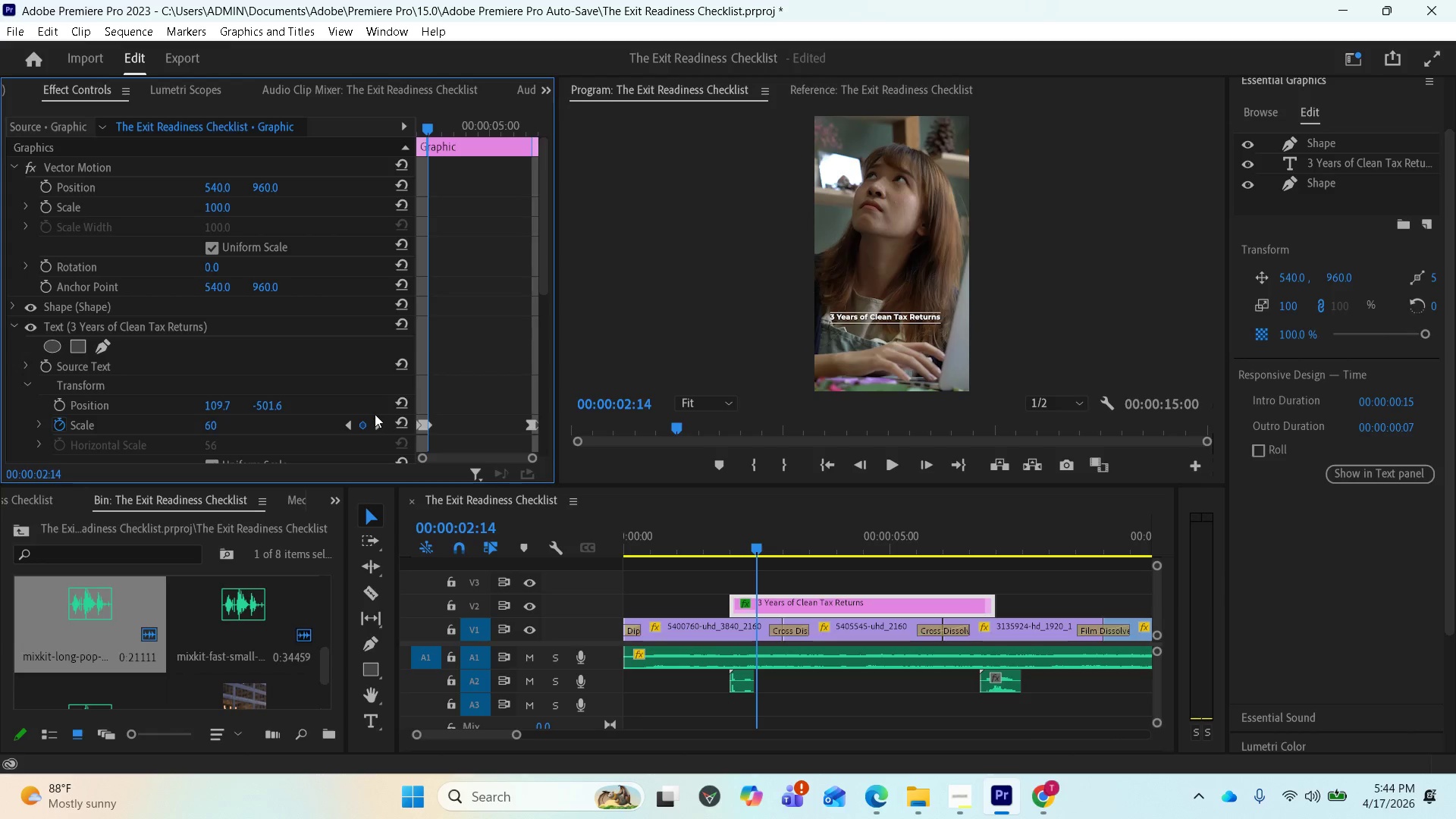 
left_click([212, 428])
 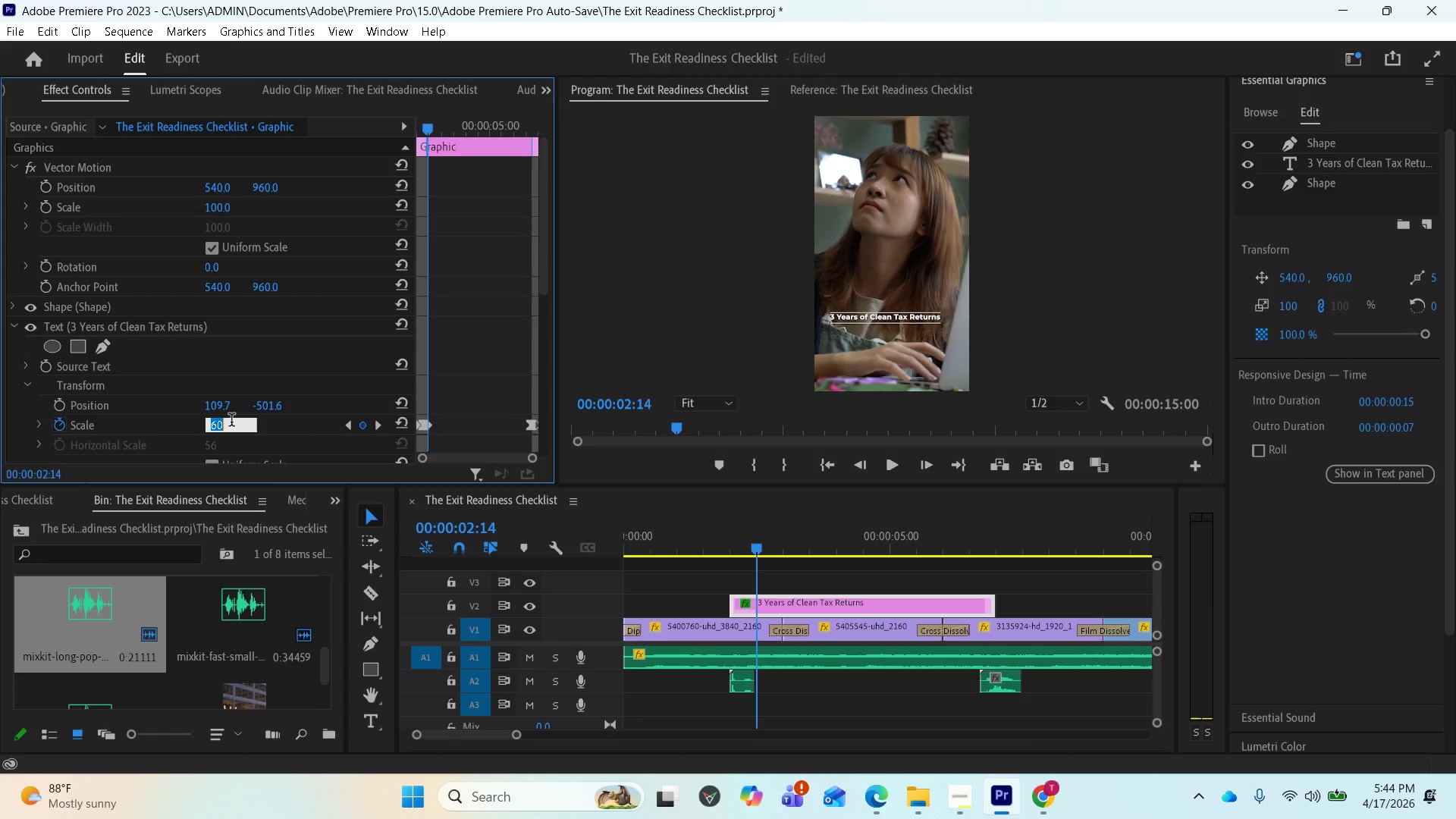 
left_click([231, 422])
 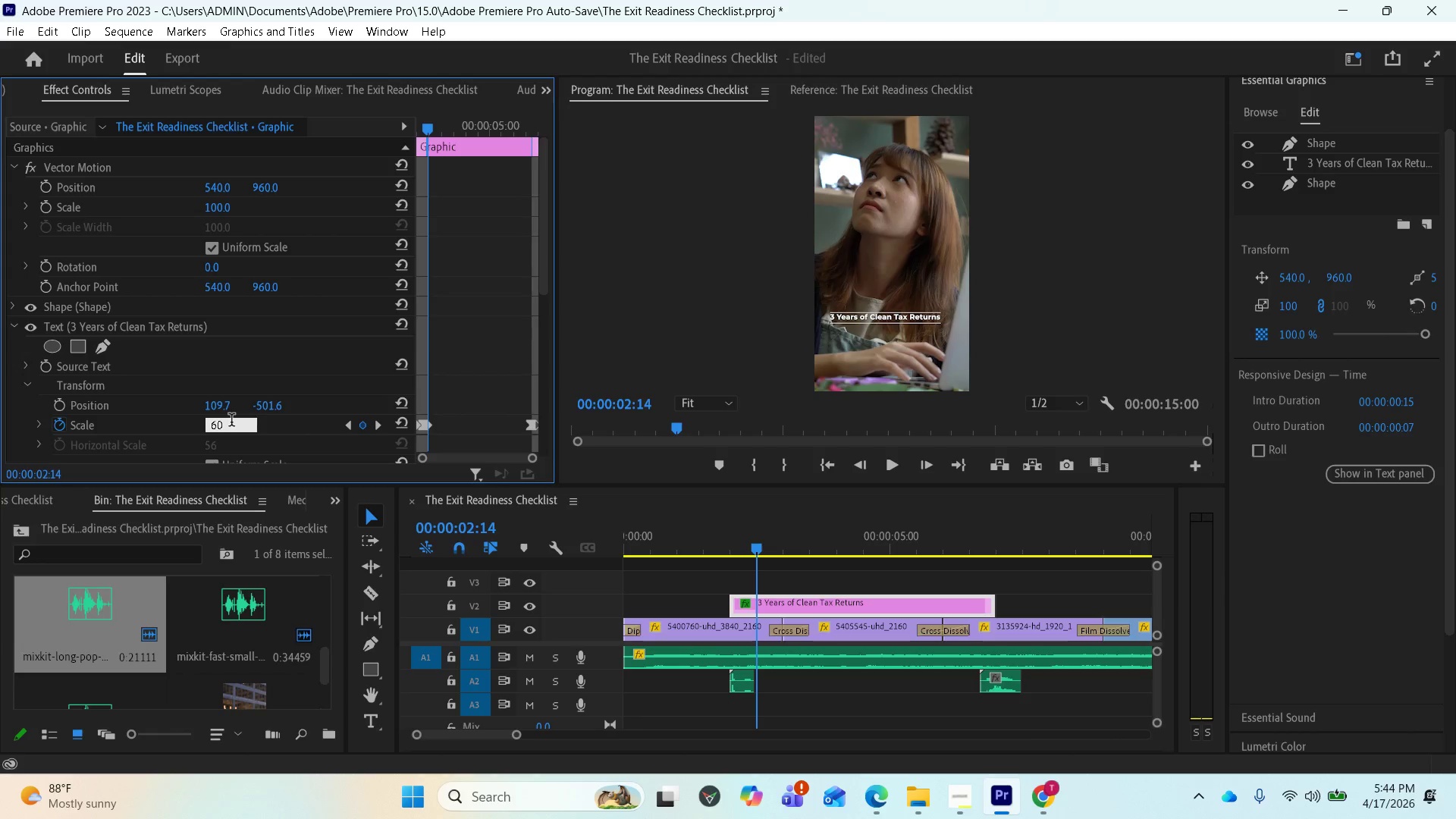 
key(Backspace)
 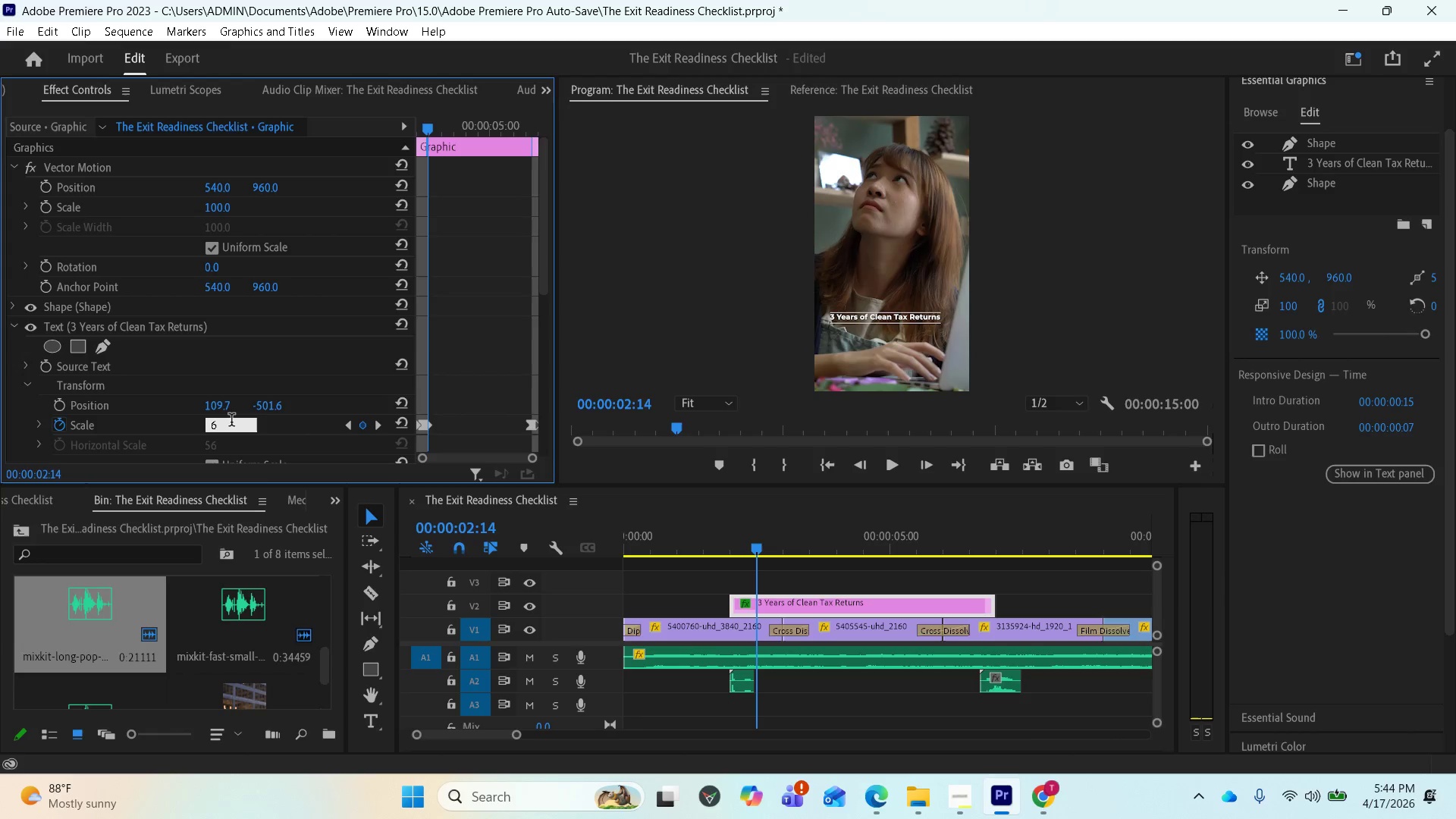 
key(5)
 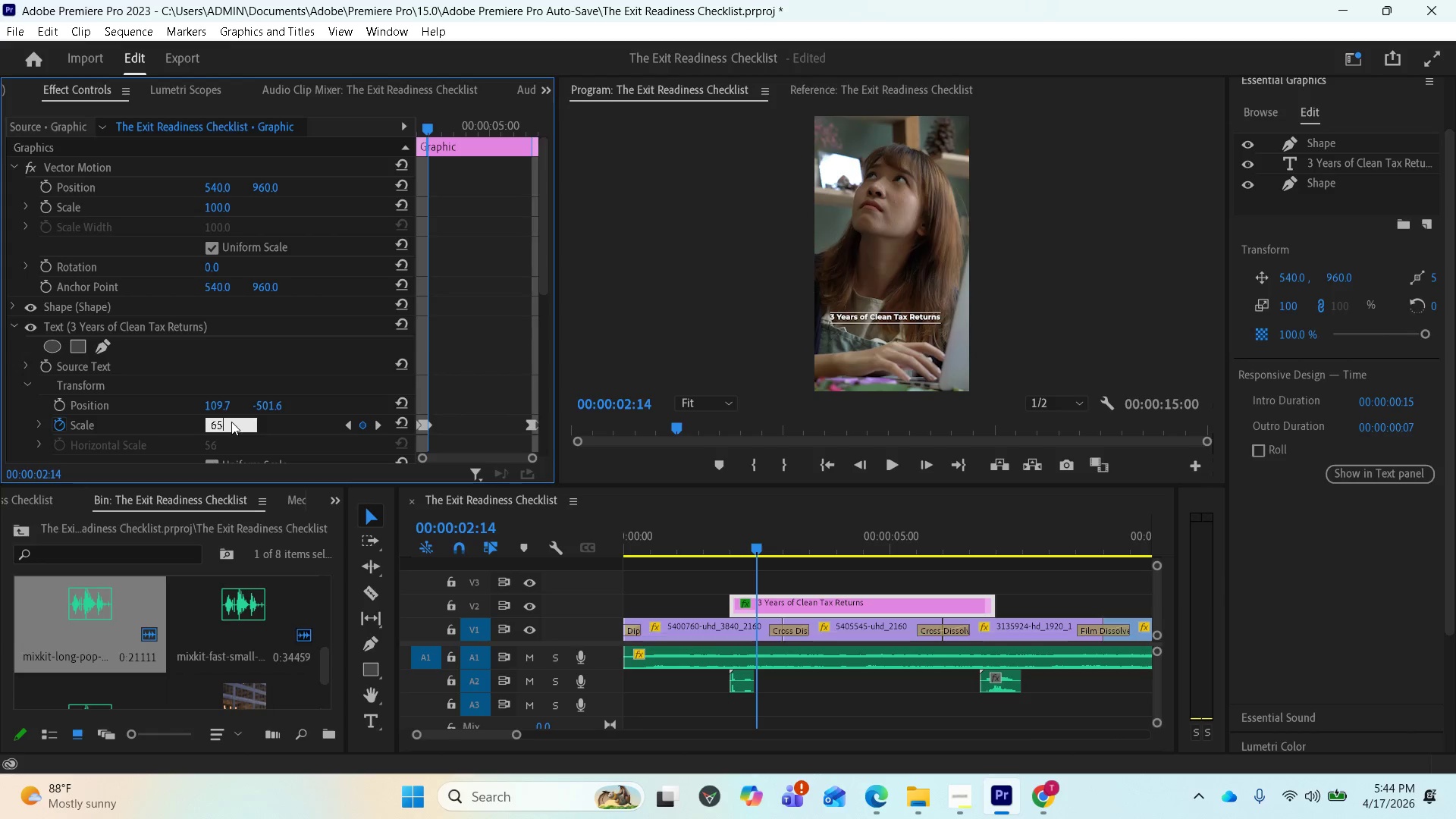 
key(Enter)
 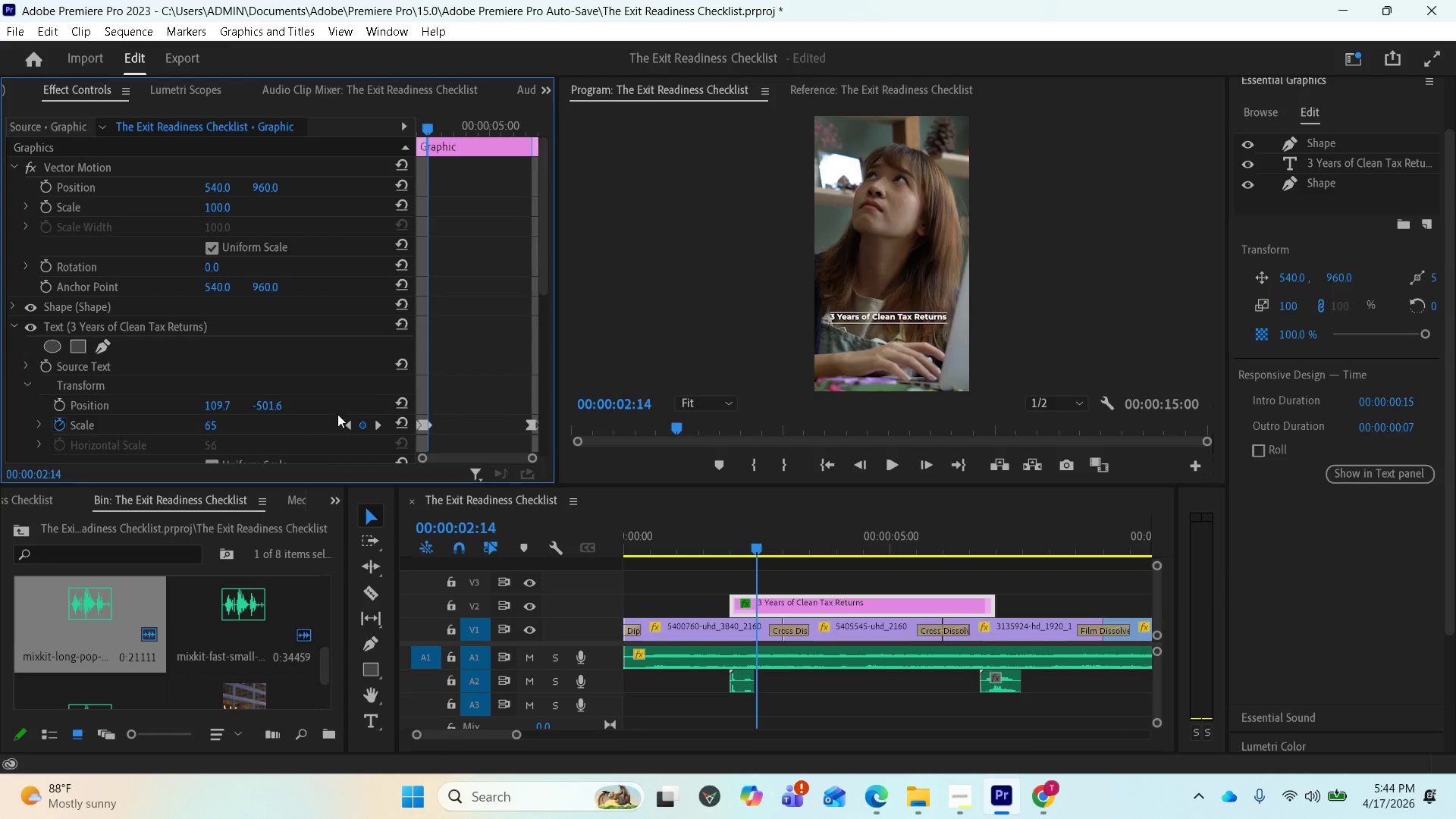 
left_click([378, 427])
 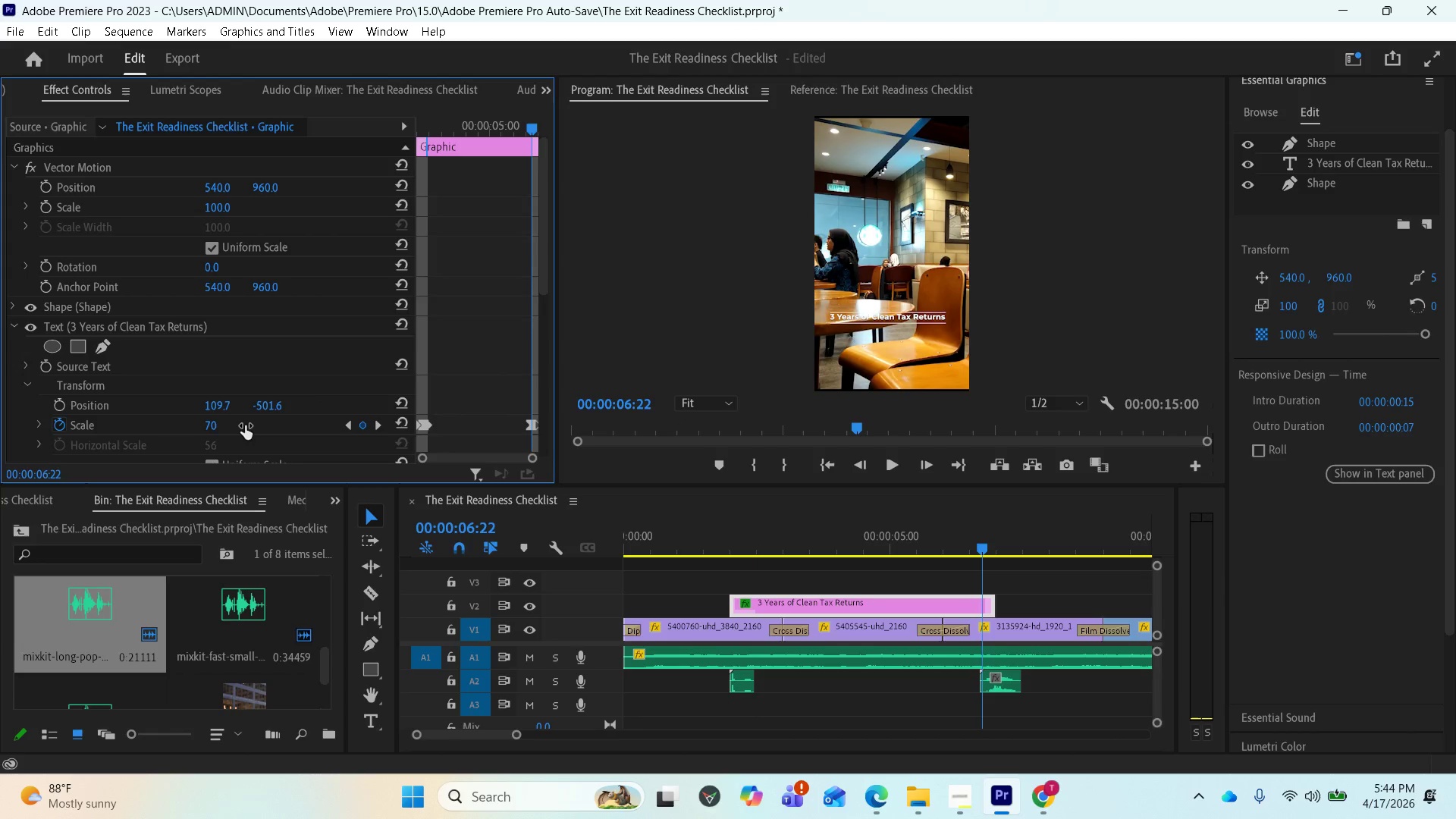 
left_click([215, 422])
 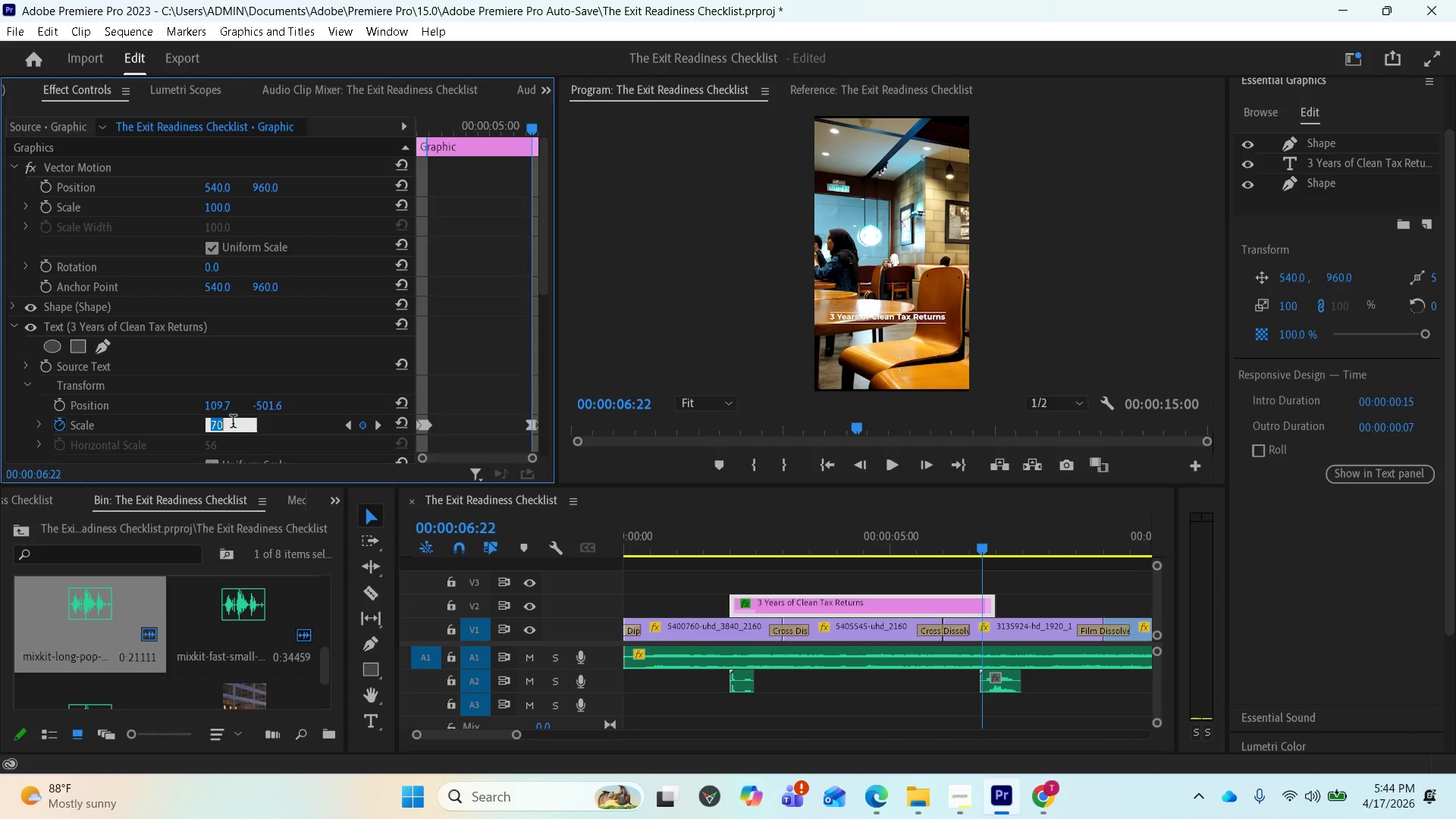 
type(65)
 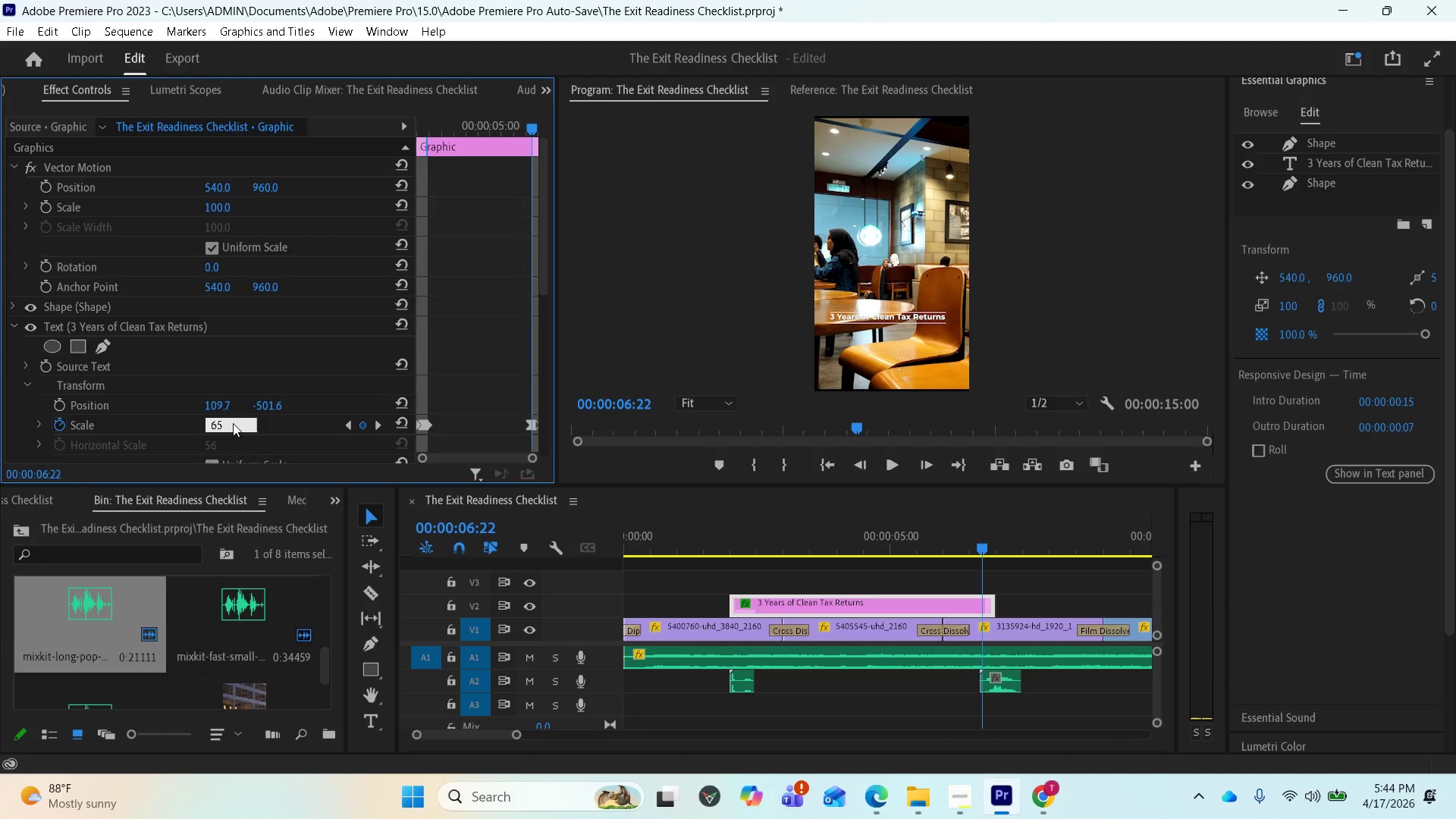 
key(Enter)
 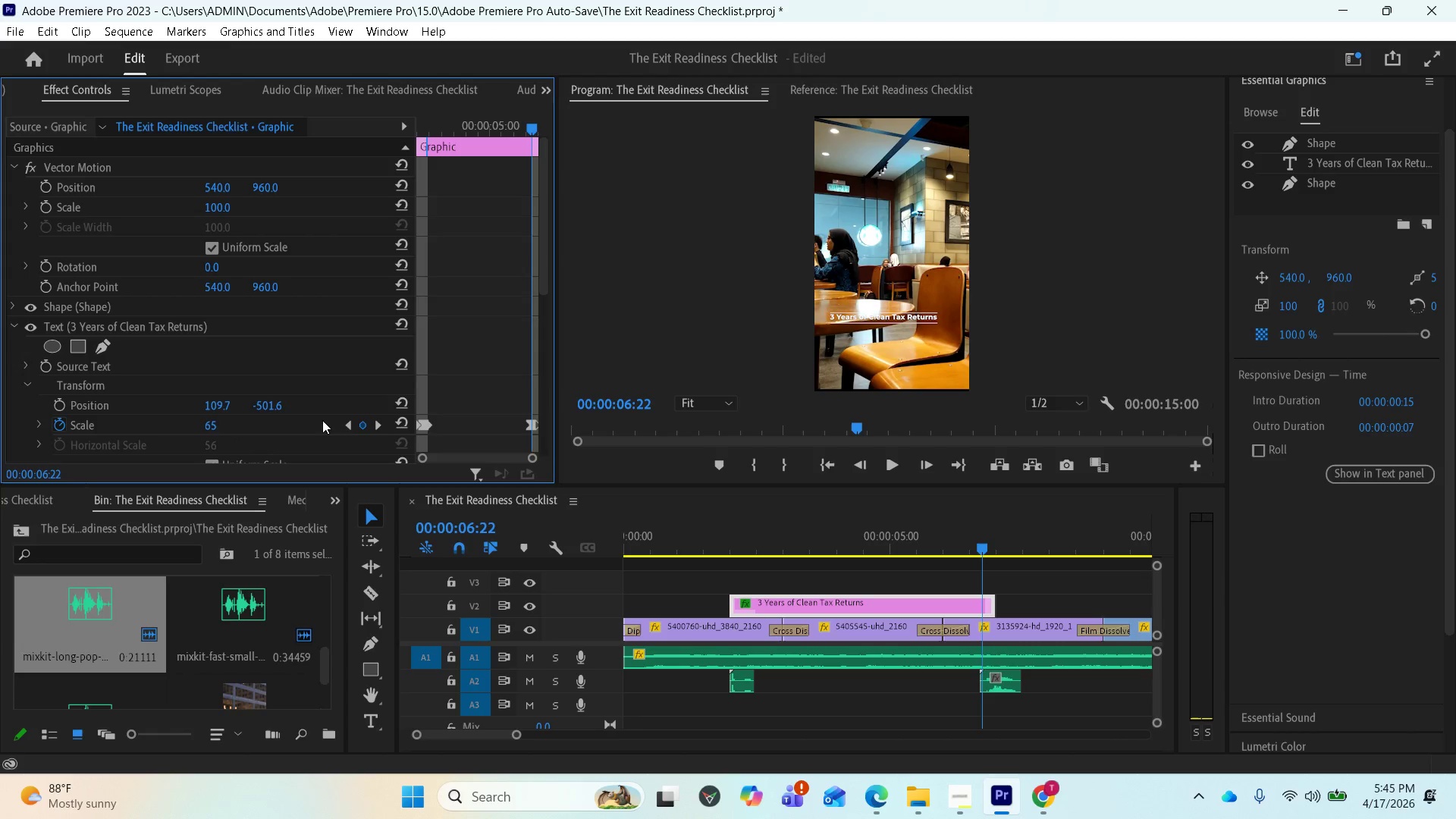 
left_click([379, 429])
 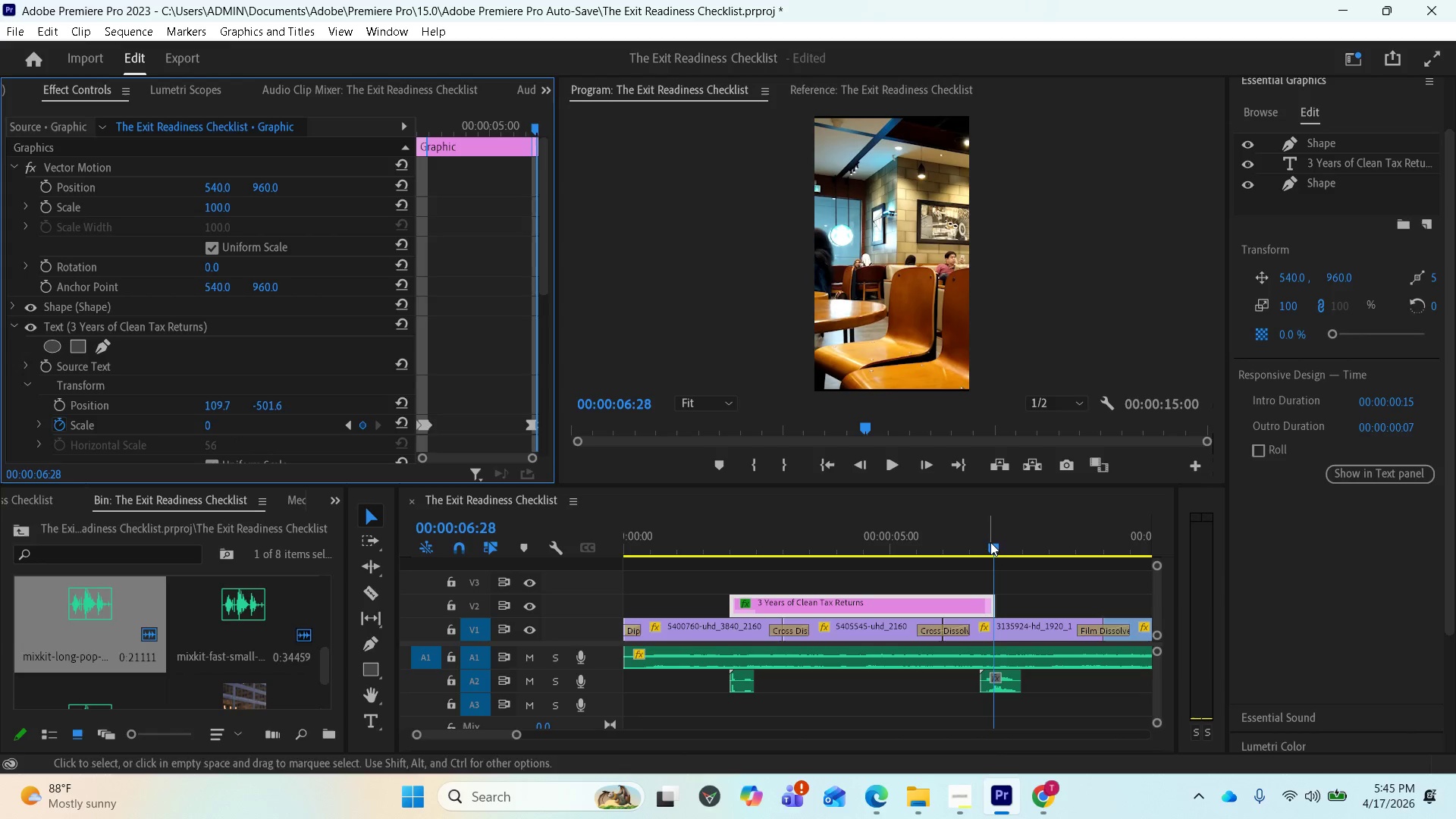 
left_click_drag(start_coordinate=[986, 546], to_coordinate=[752, 551])
 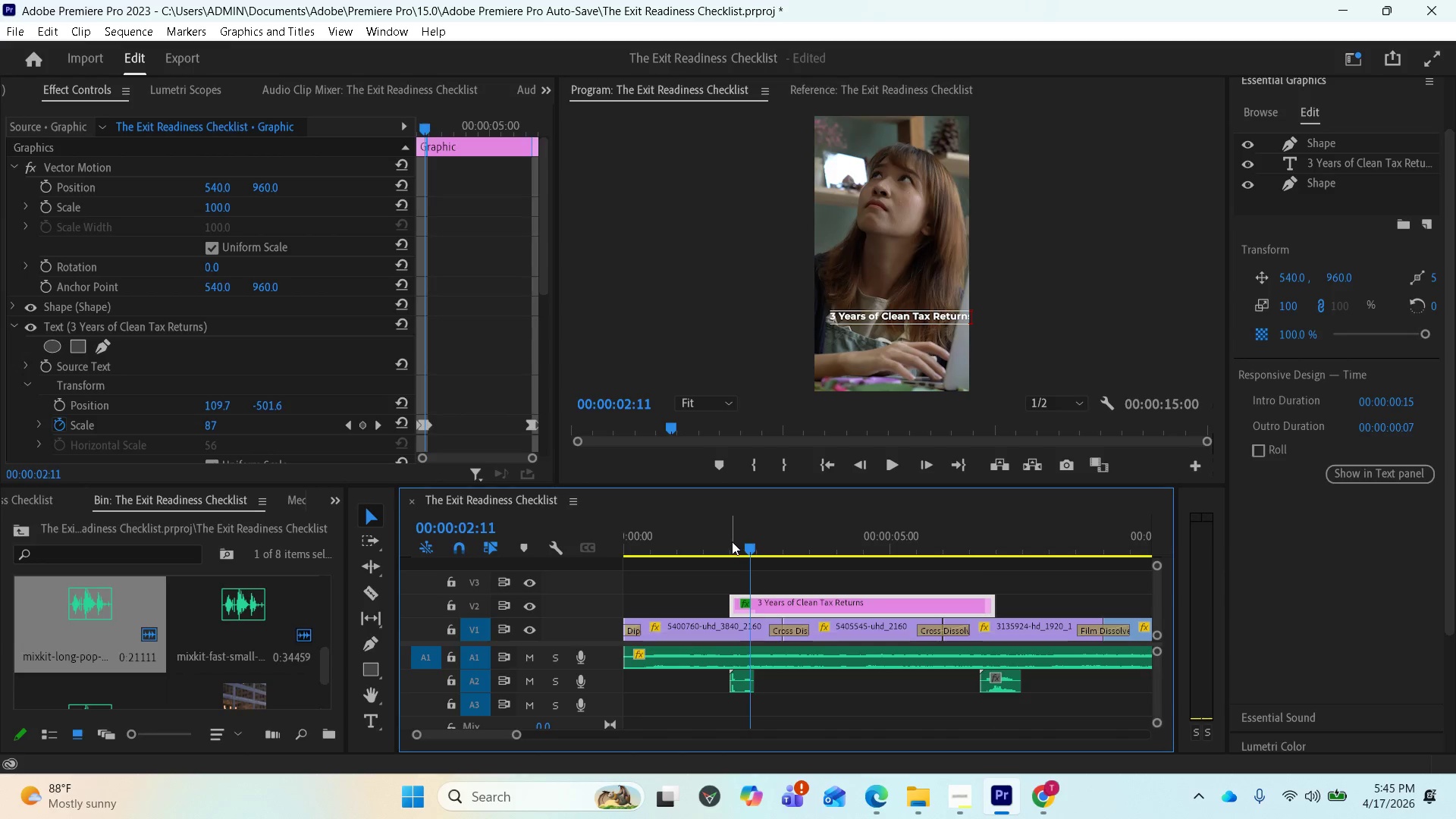 
left_click_drag(start_coordinate=[741, 539], to_coordinate=[704, 532])
 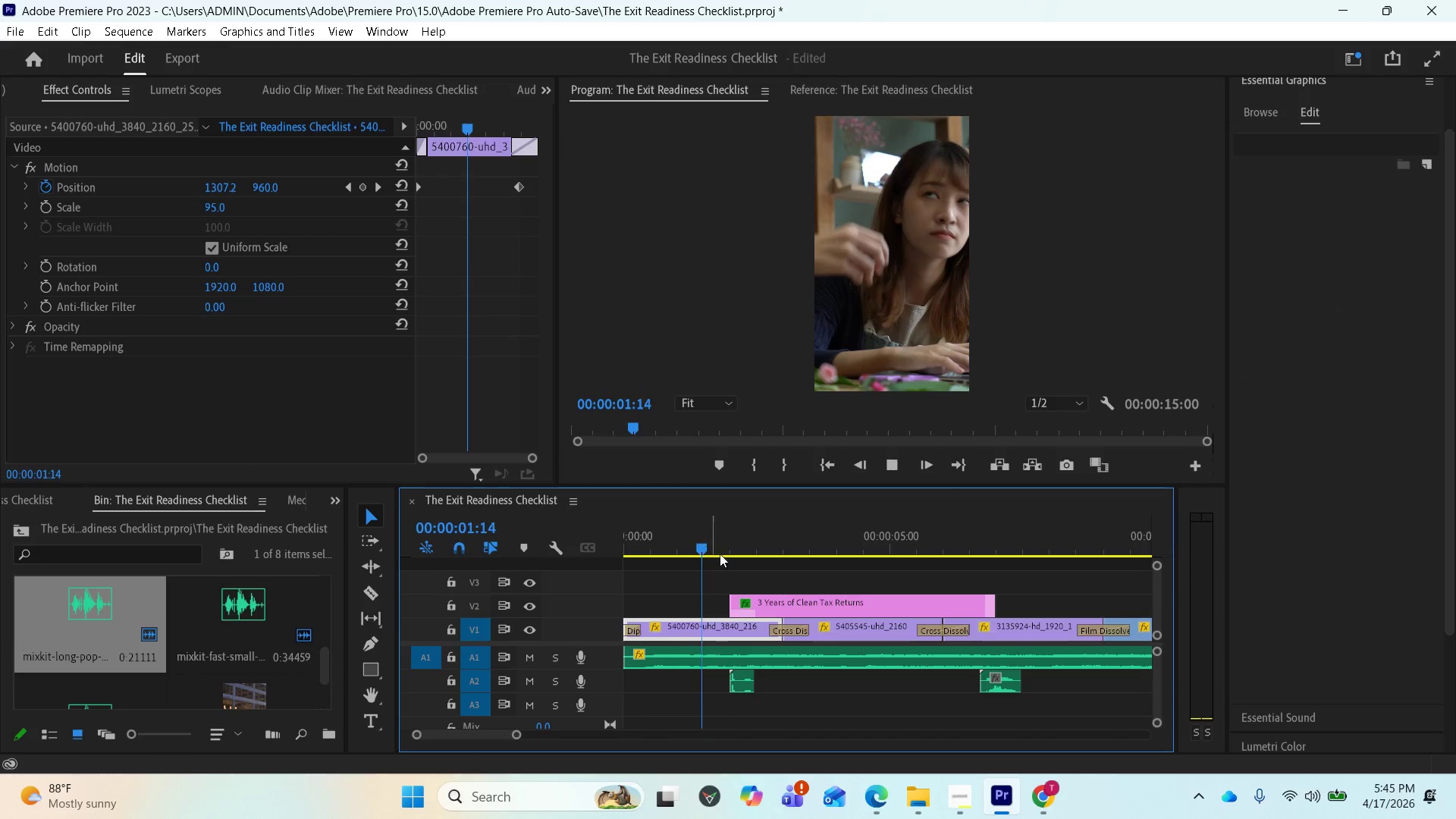 
key(Space)
 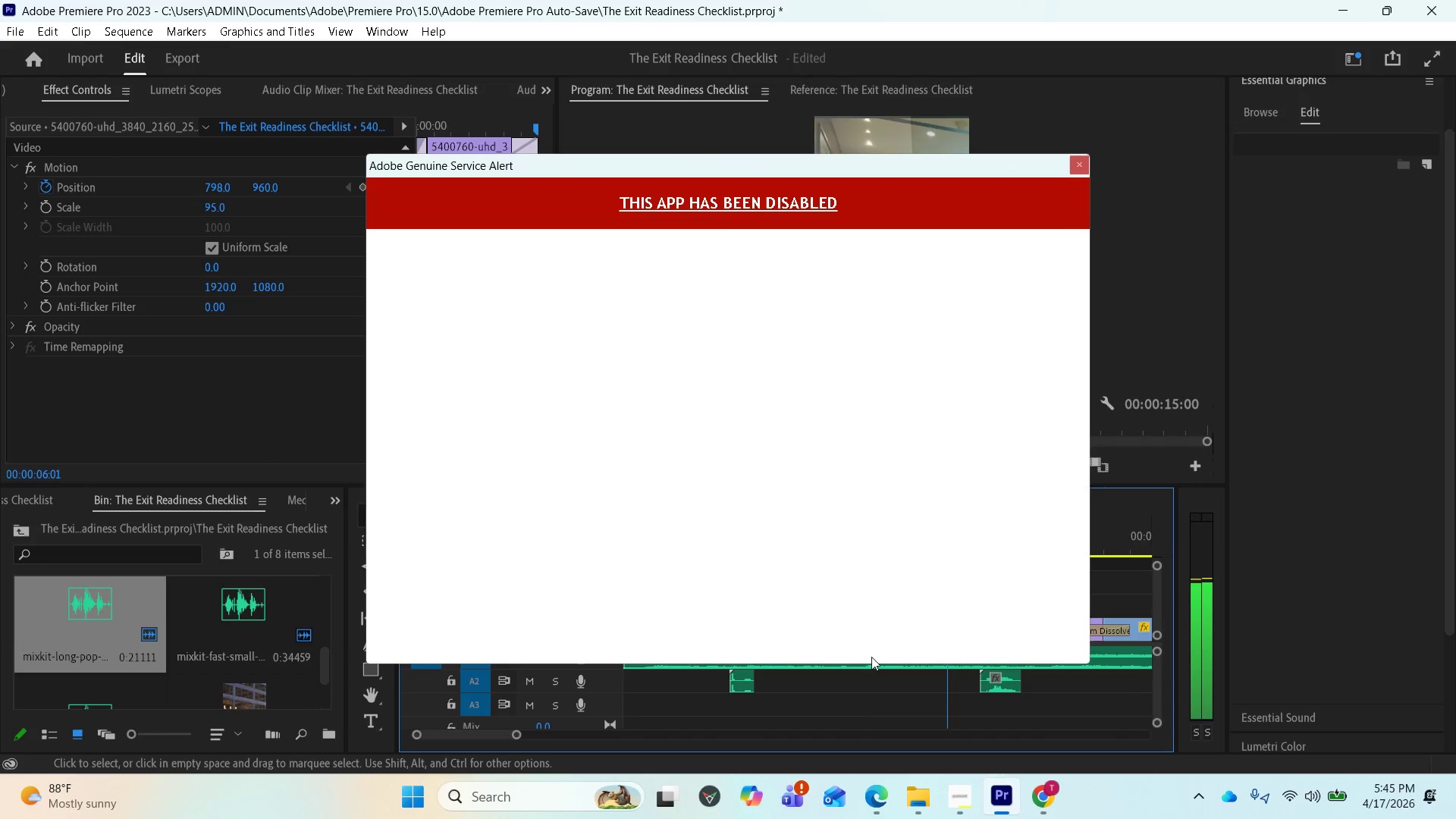 
wait(6.84)
 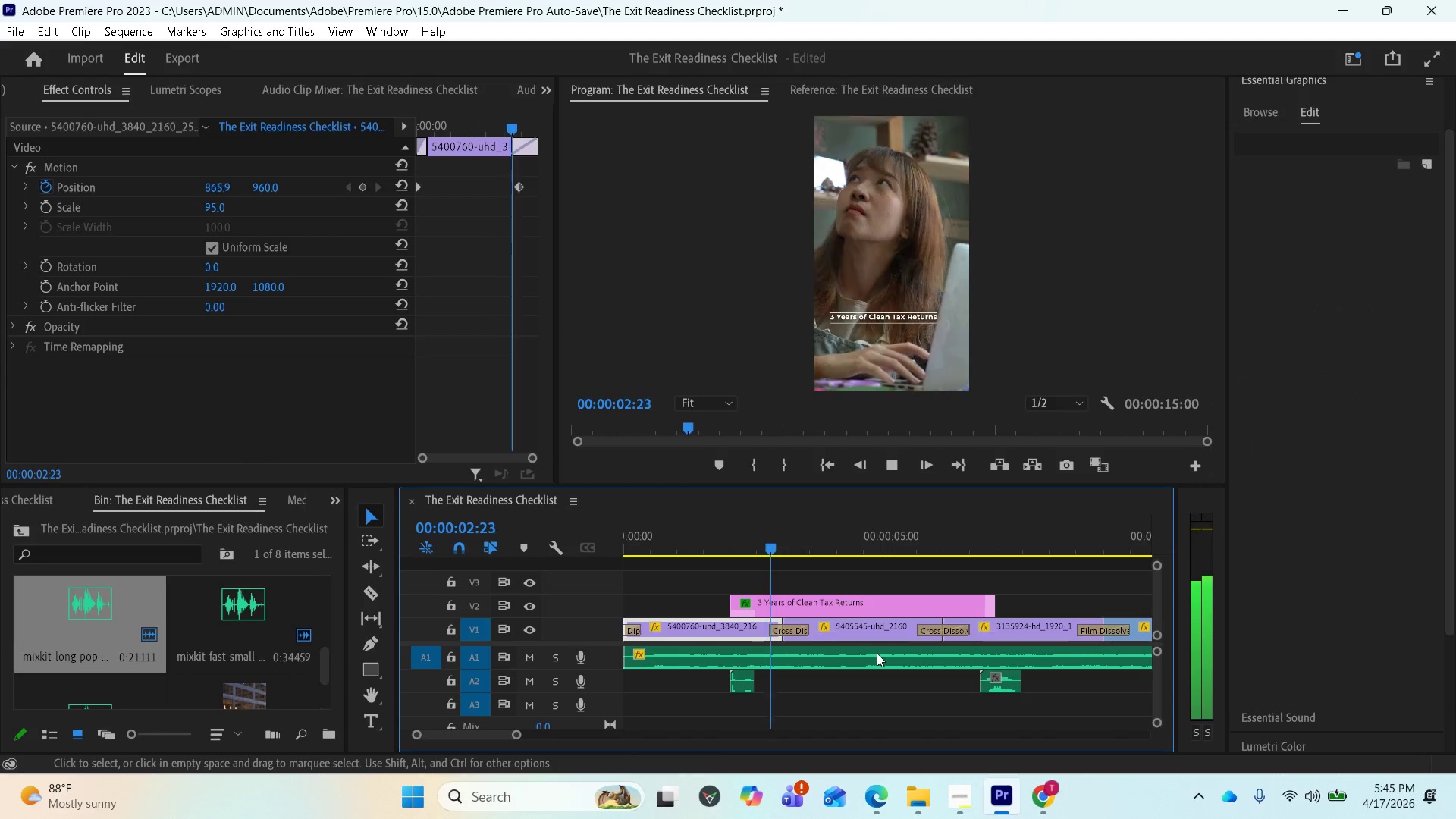 
left_click_drag(start_coordinate=[764, 165], to_coordinate=[294, 818])
 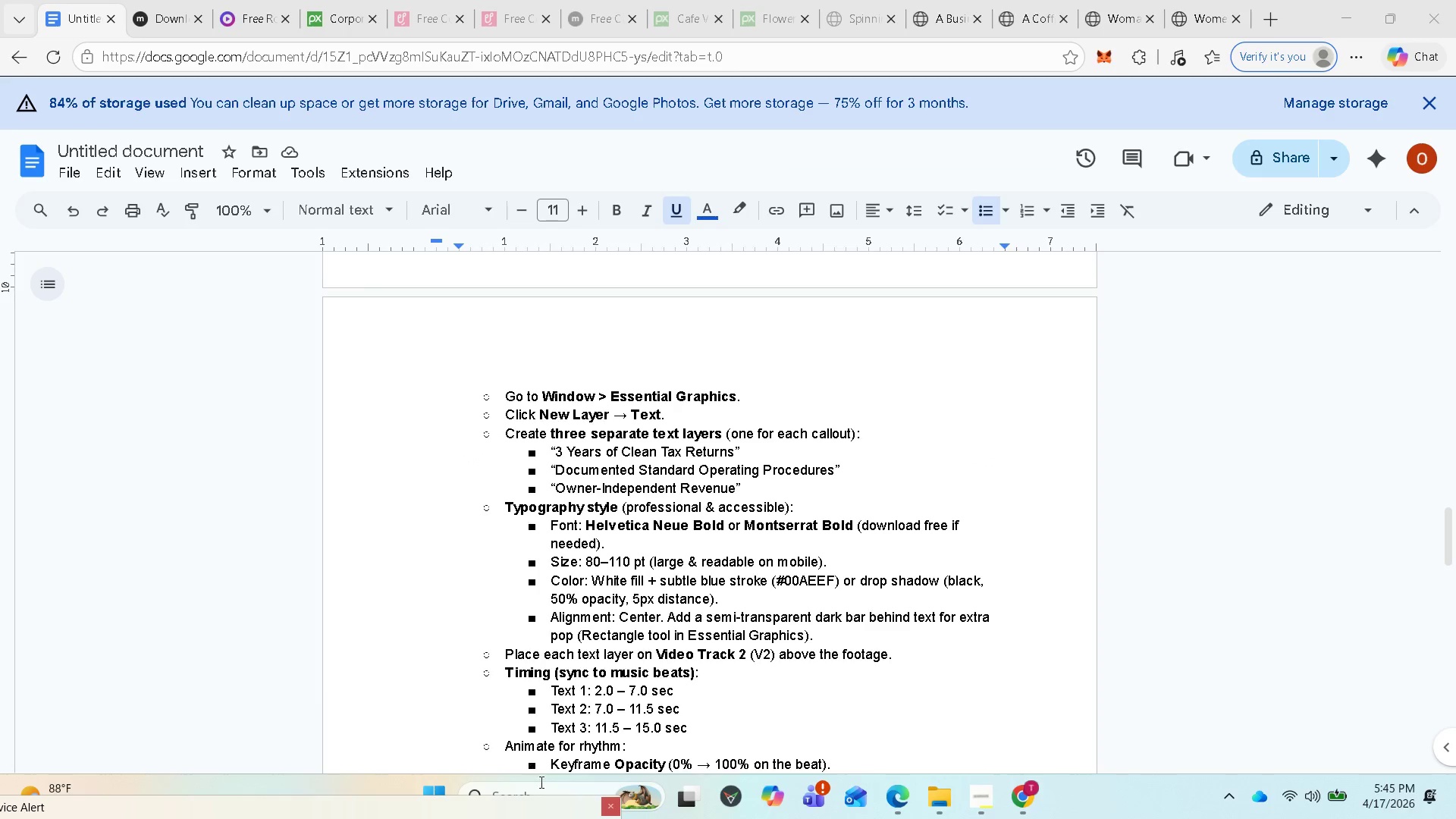 
left_click([544, 791])
 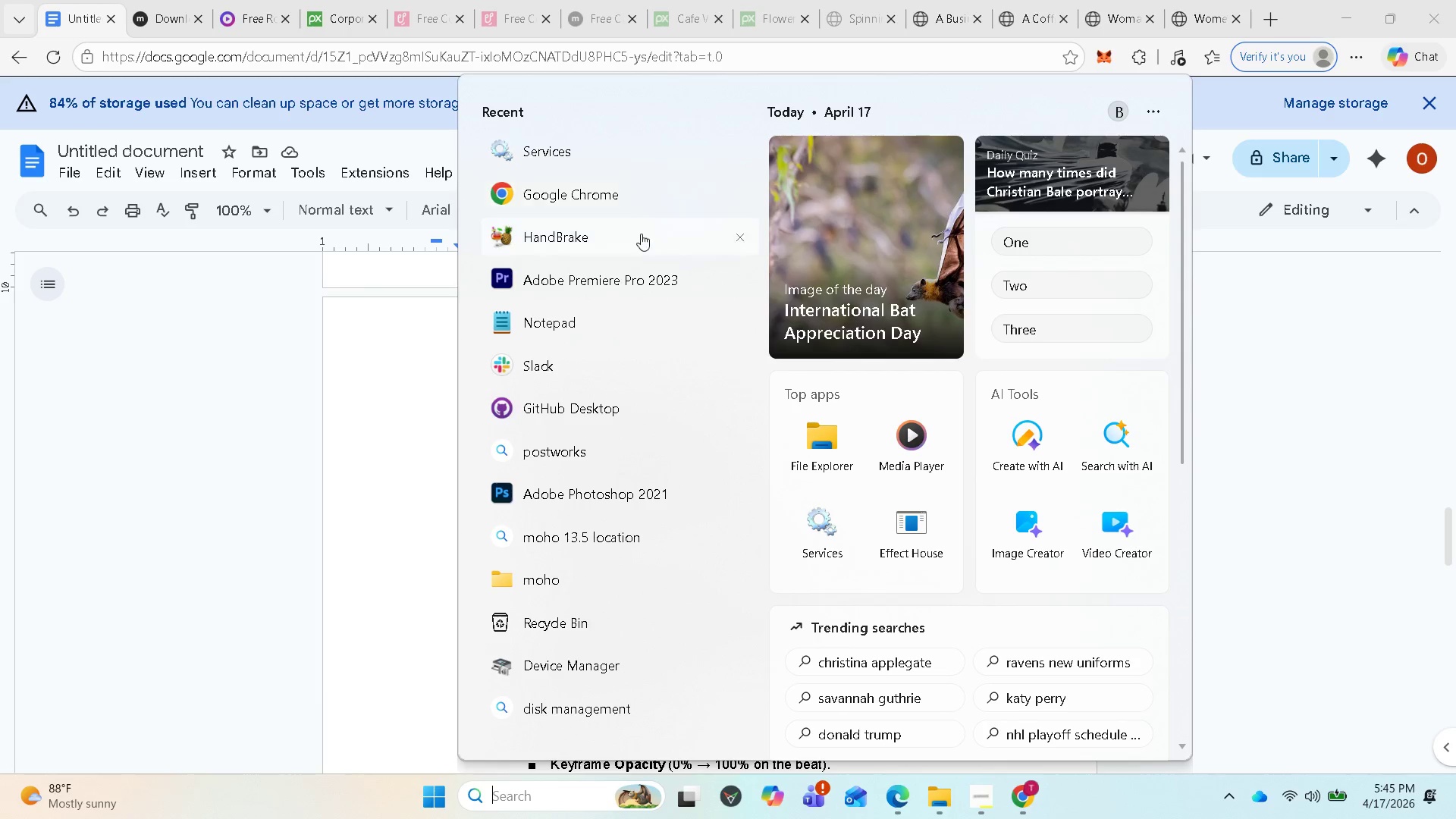 
left_click([605, 269])
 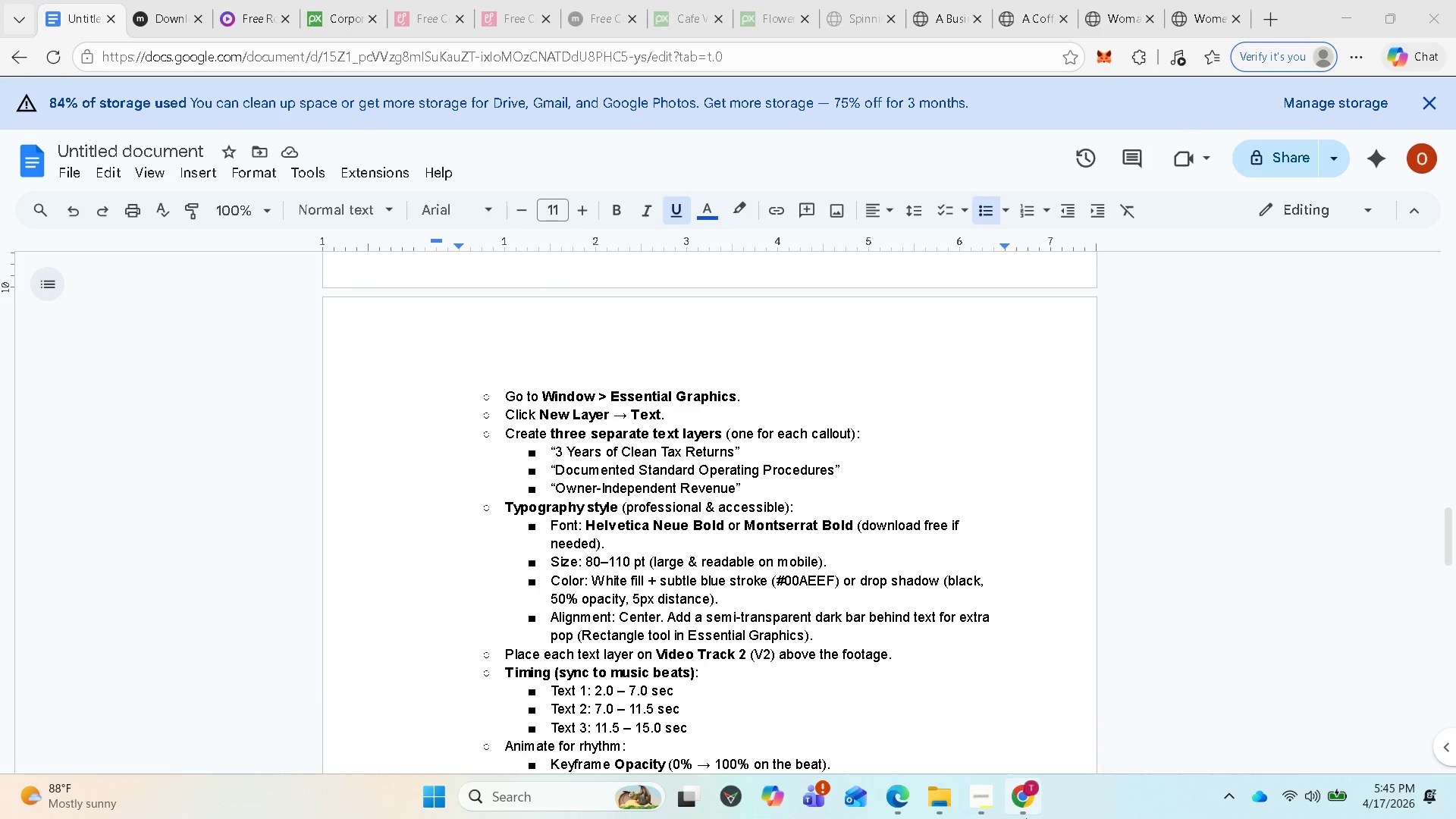 
left_click([984, 786])
 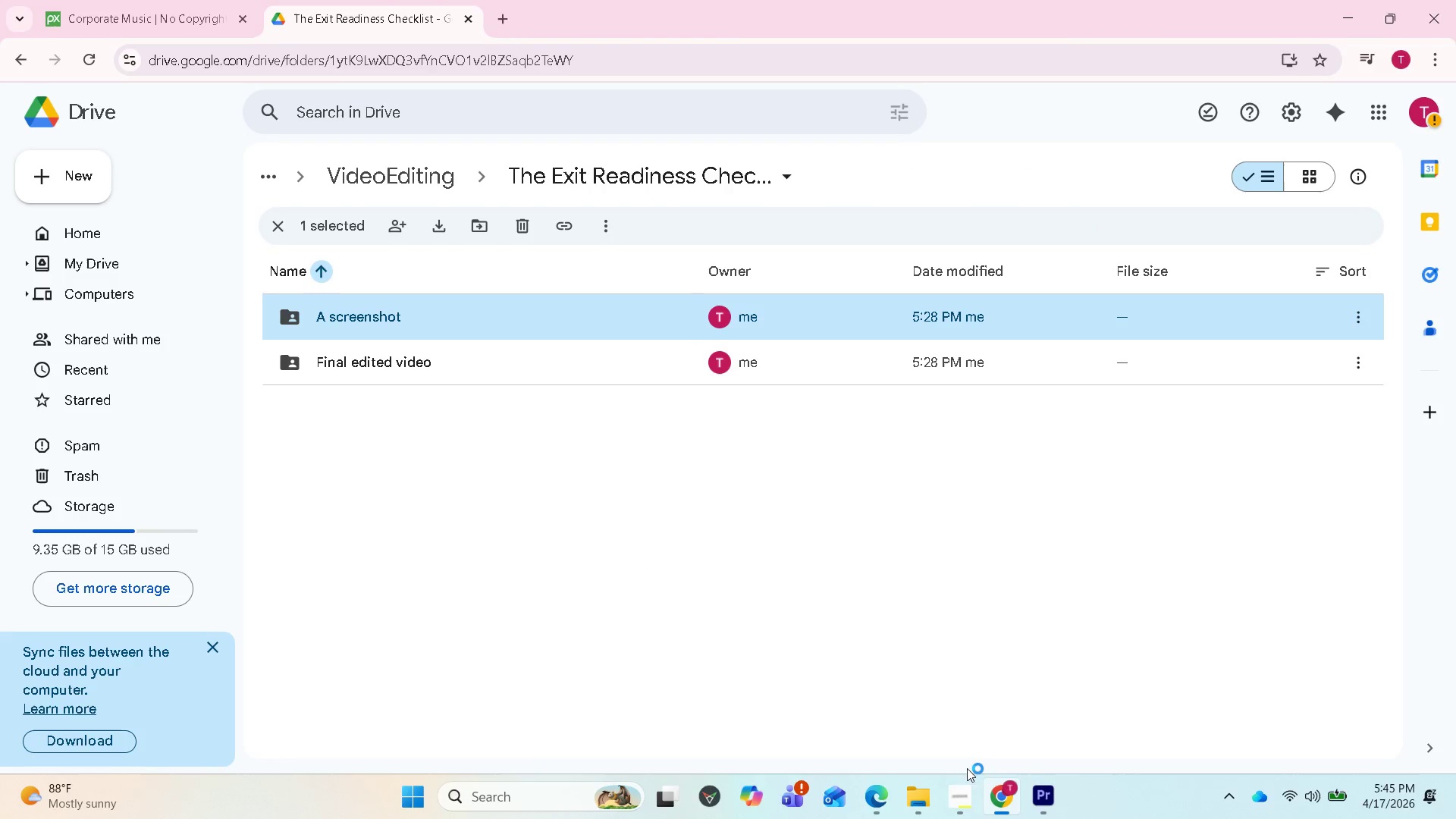 
left_click([963, 791])
 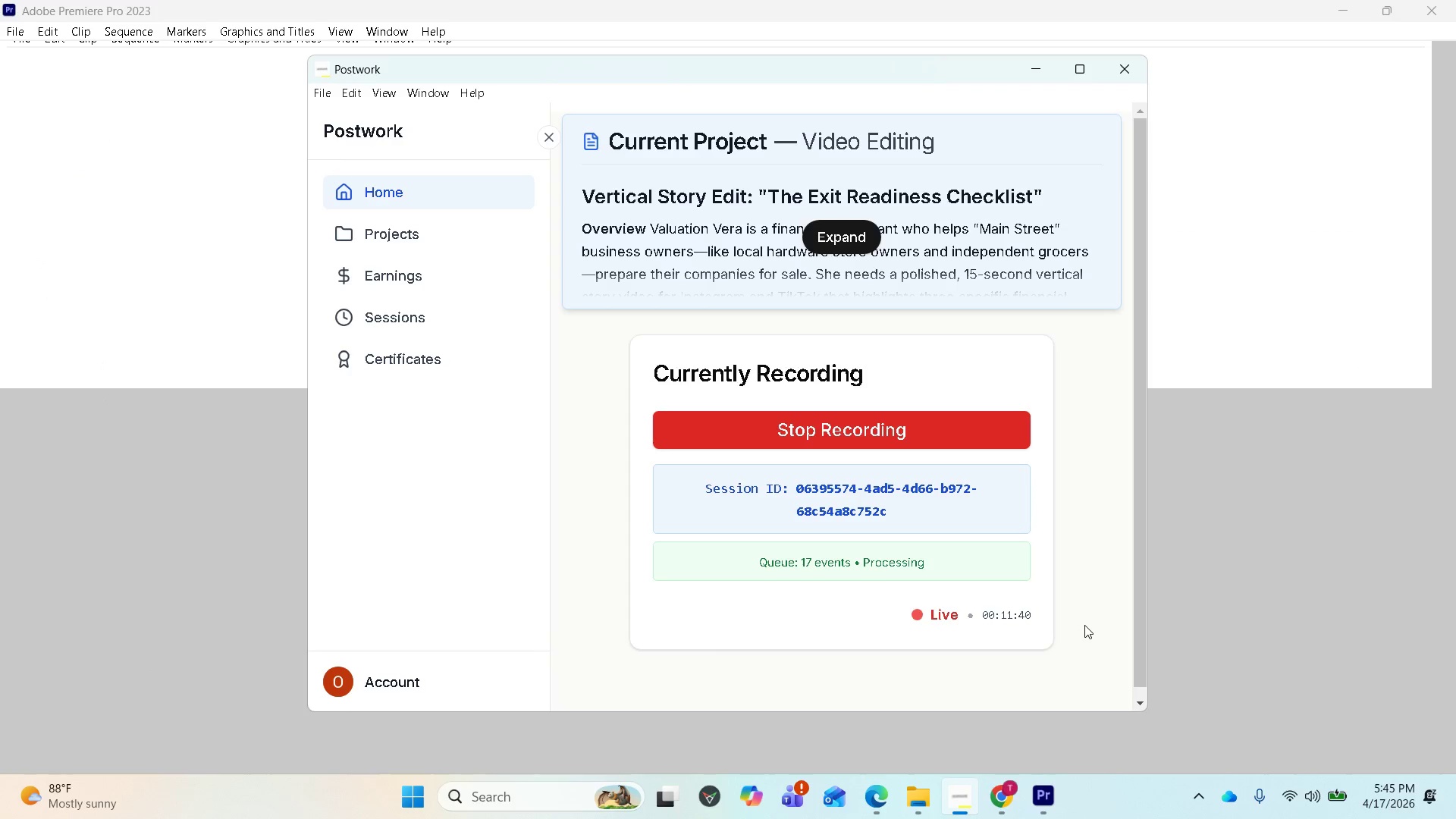 
wait(14.06)
 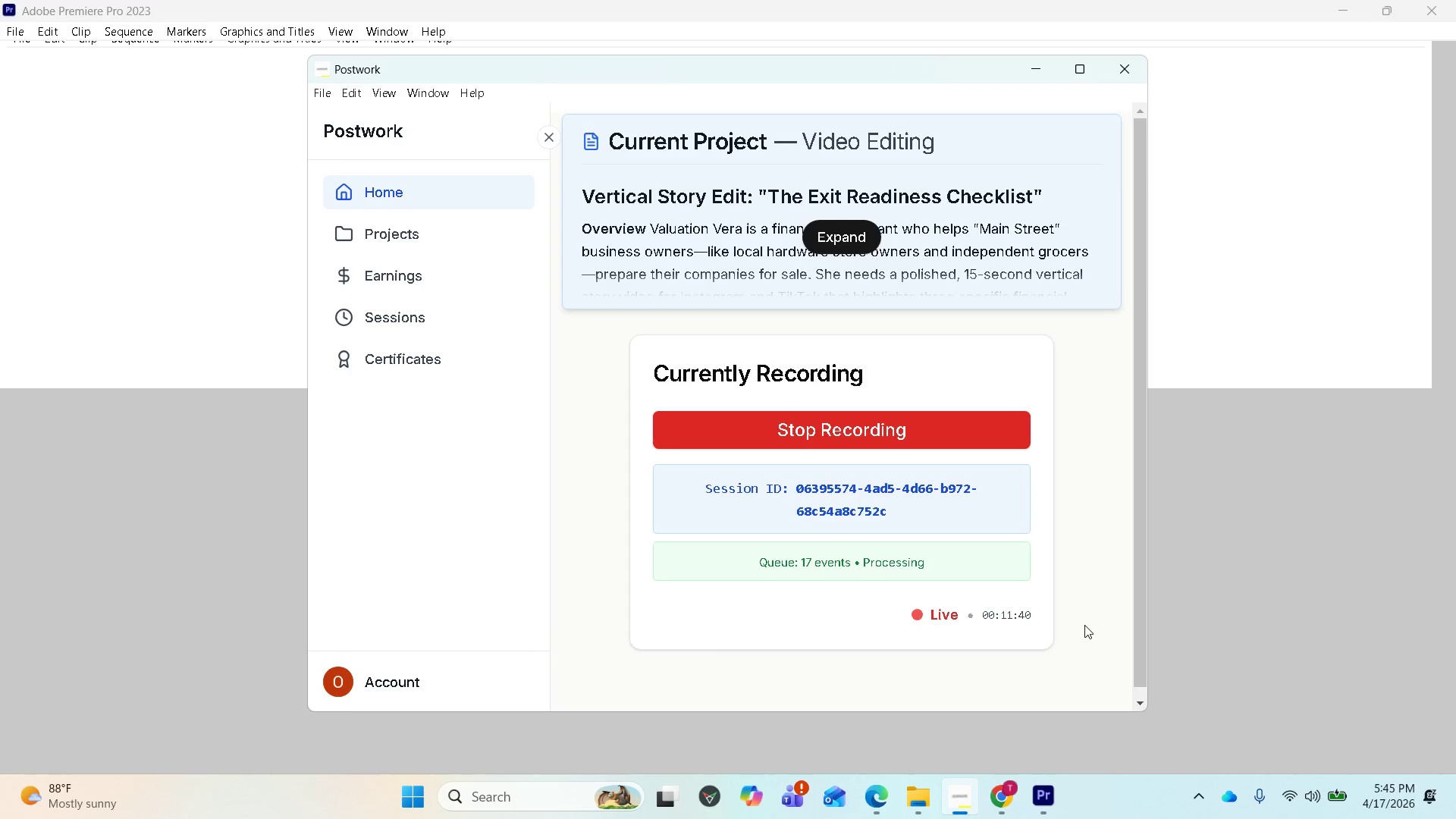 
mouse_move([476, 366])
 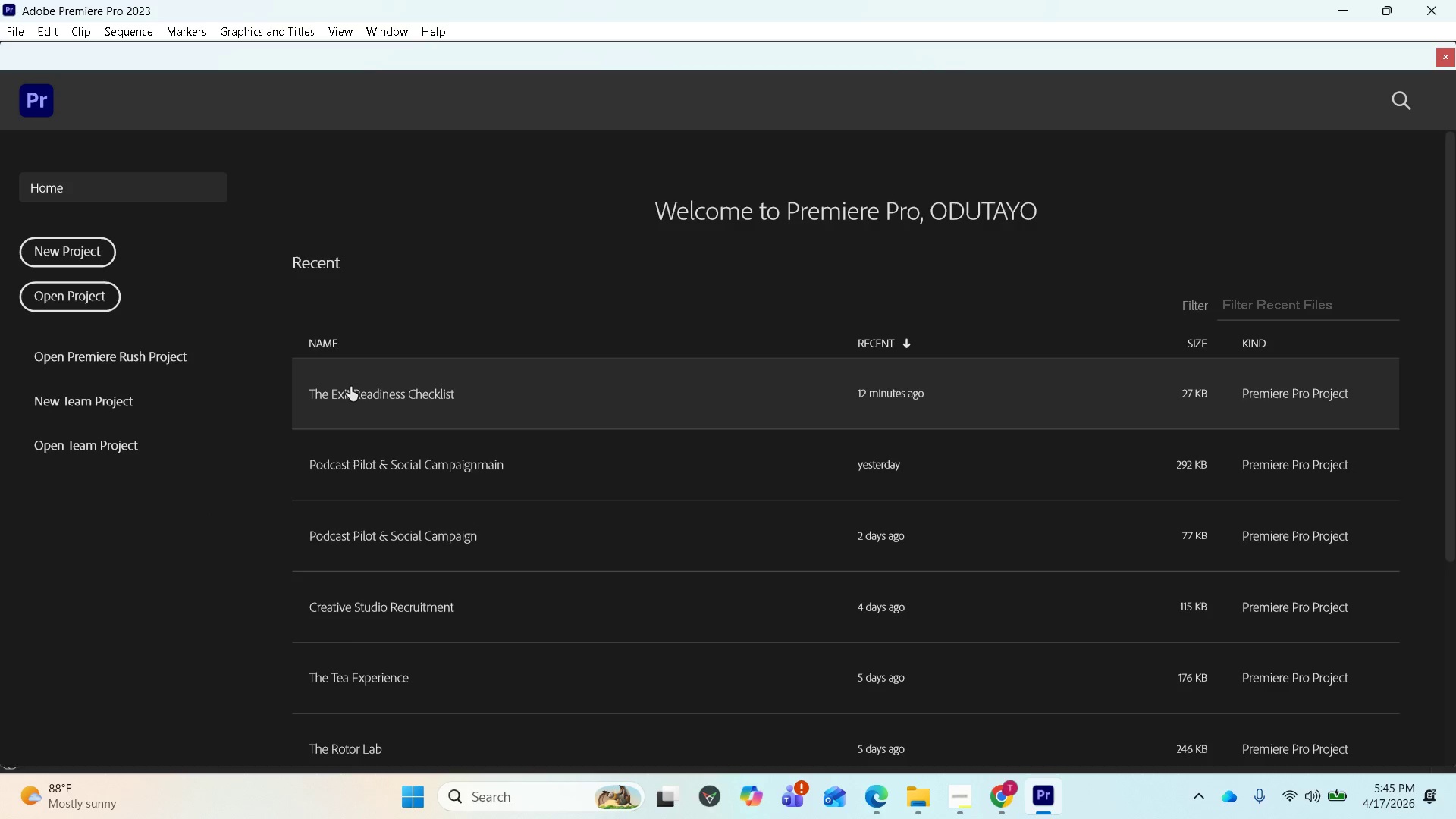 
left_click([350, 387])
 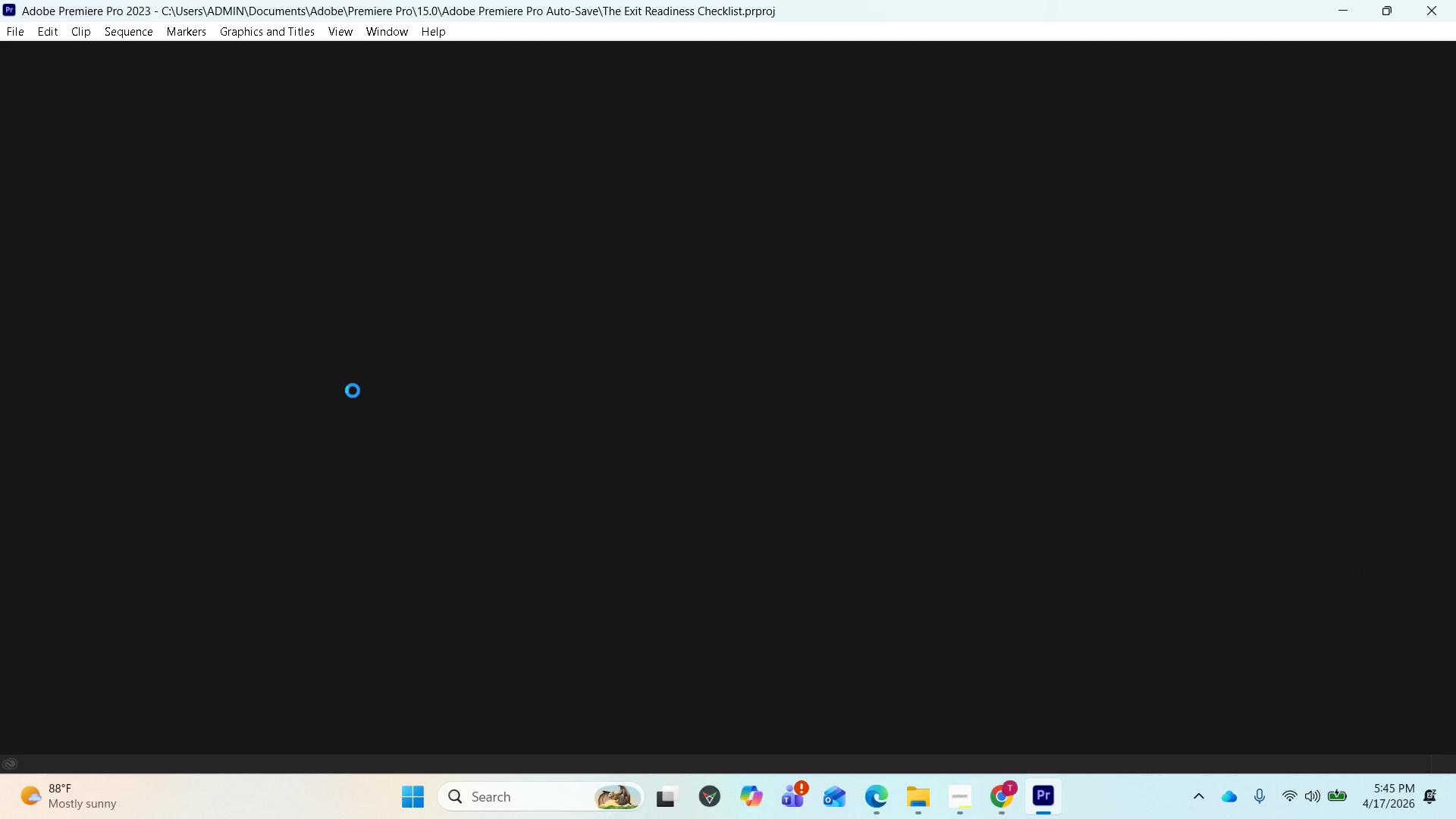 
wait(9.3)
 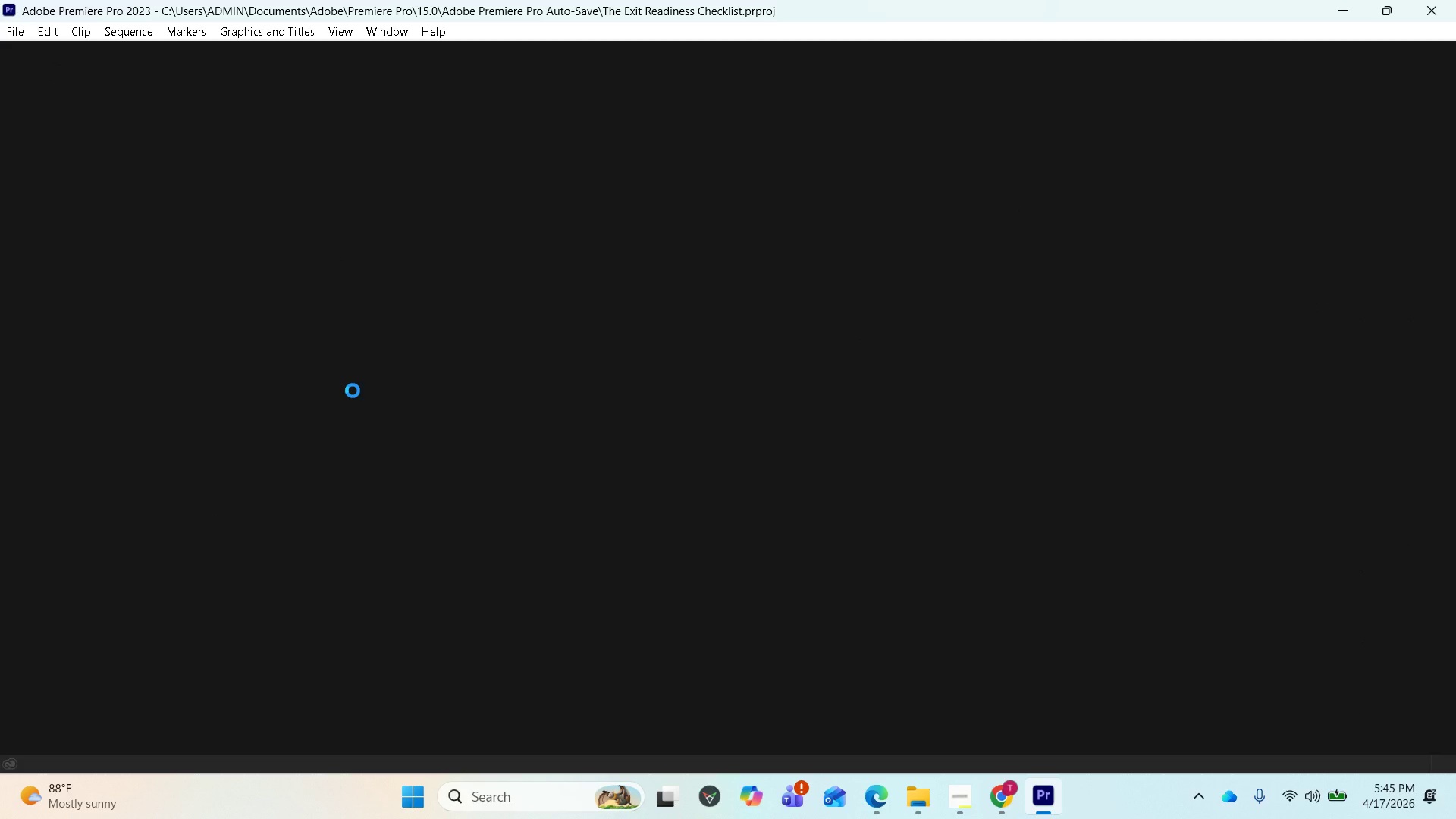 
scroll: coordinate [709, 673], scroll_direction: up, amount: 22.0
 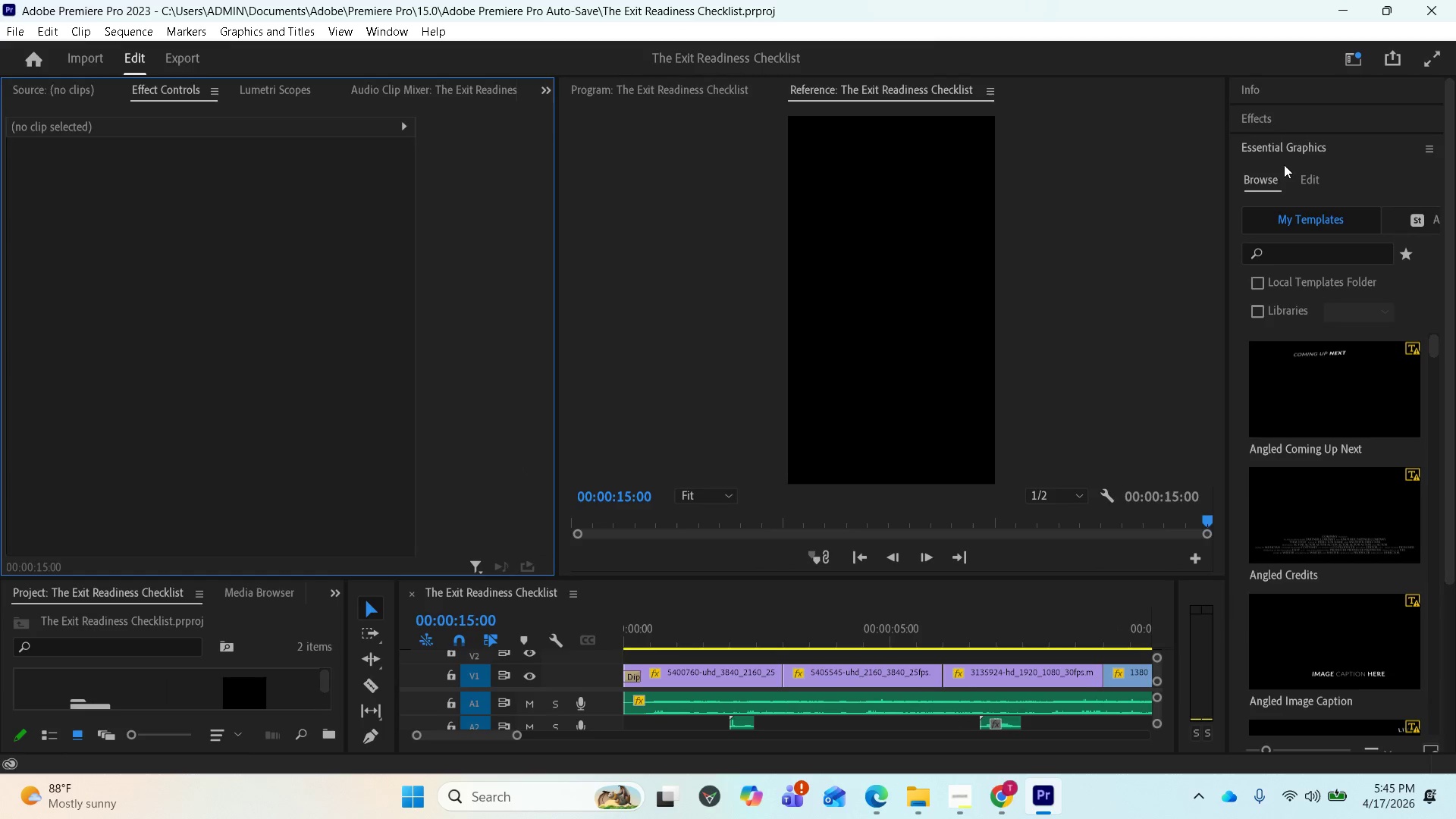 
left_click([1282, 150])
 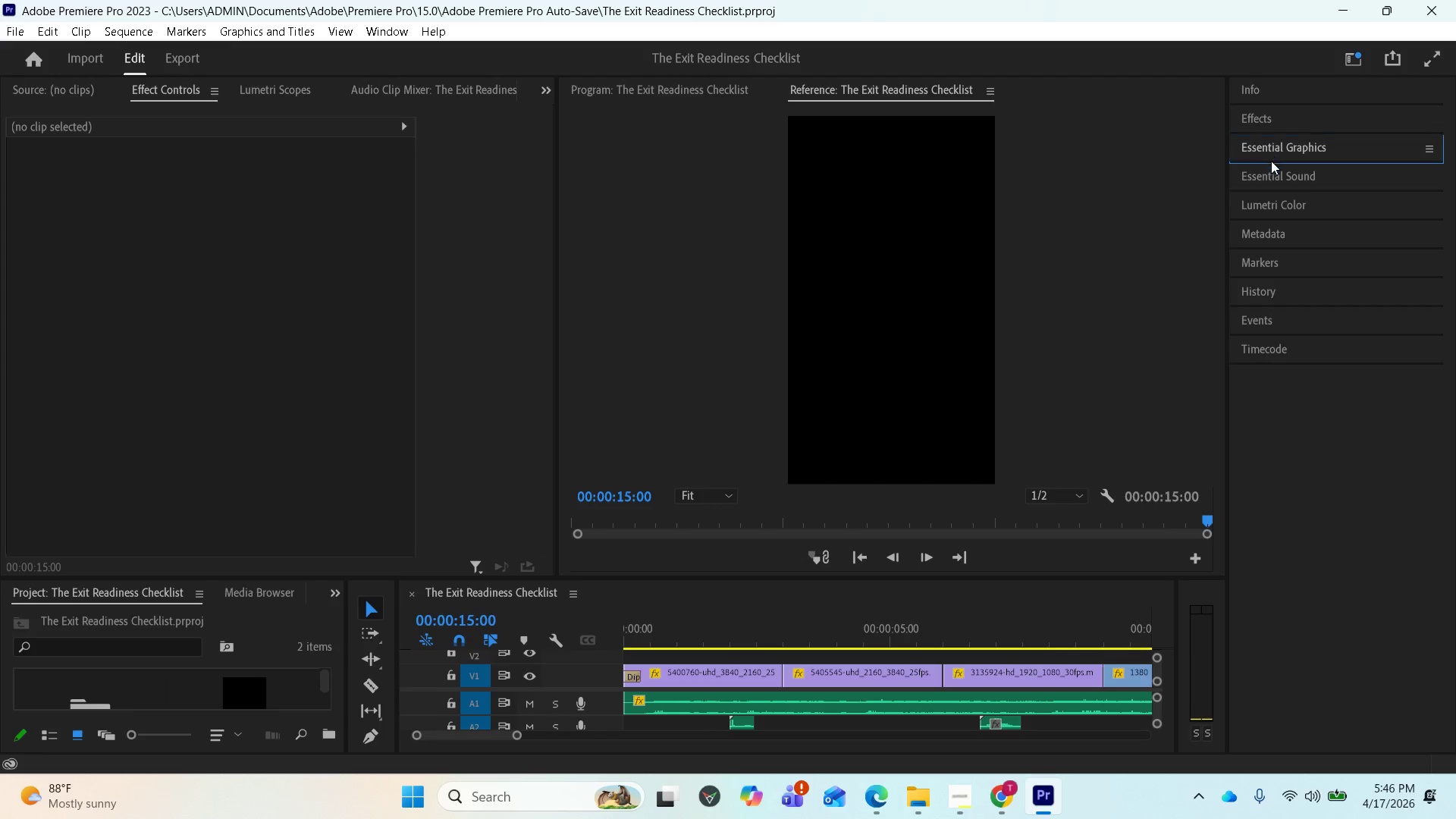 
left_click([1267, 174])
 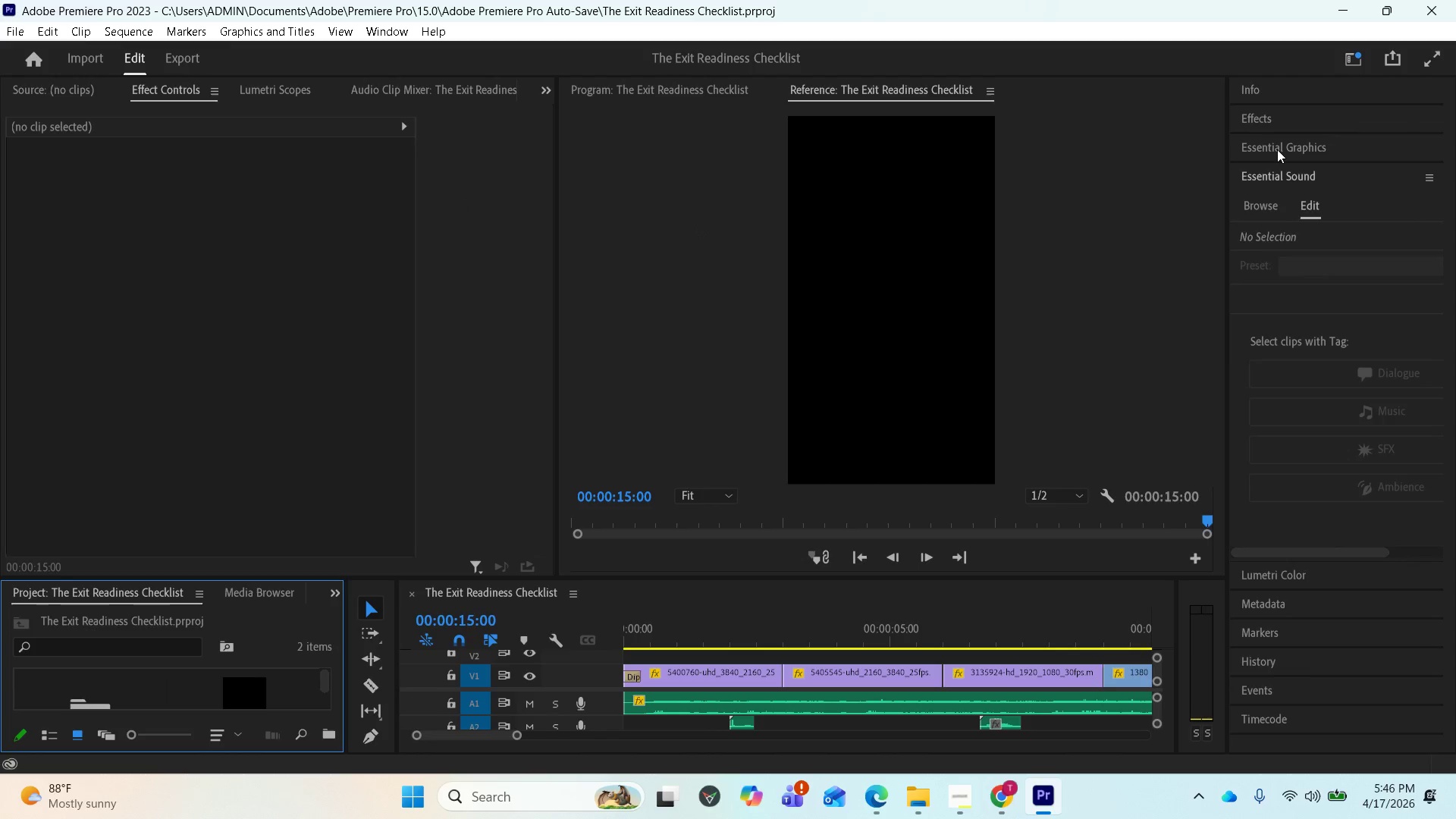 
wait(5.45)
 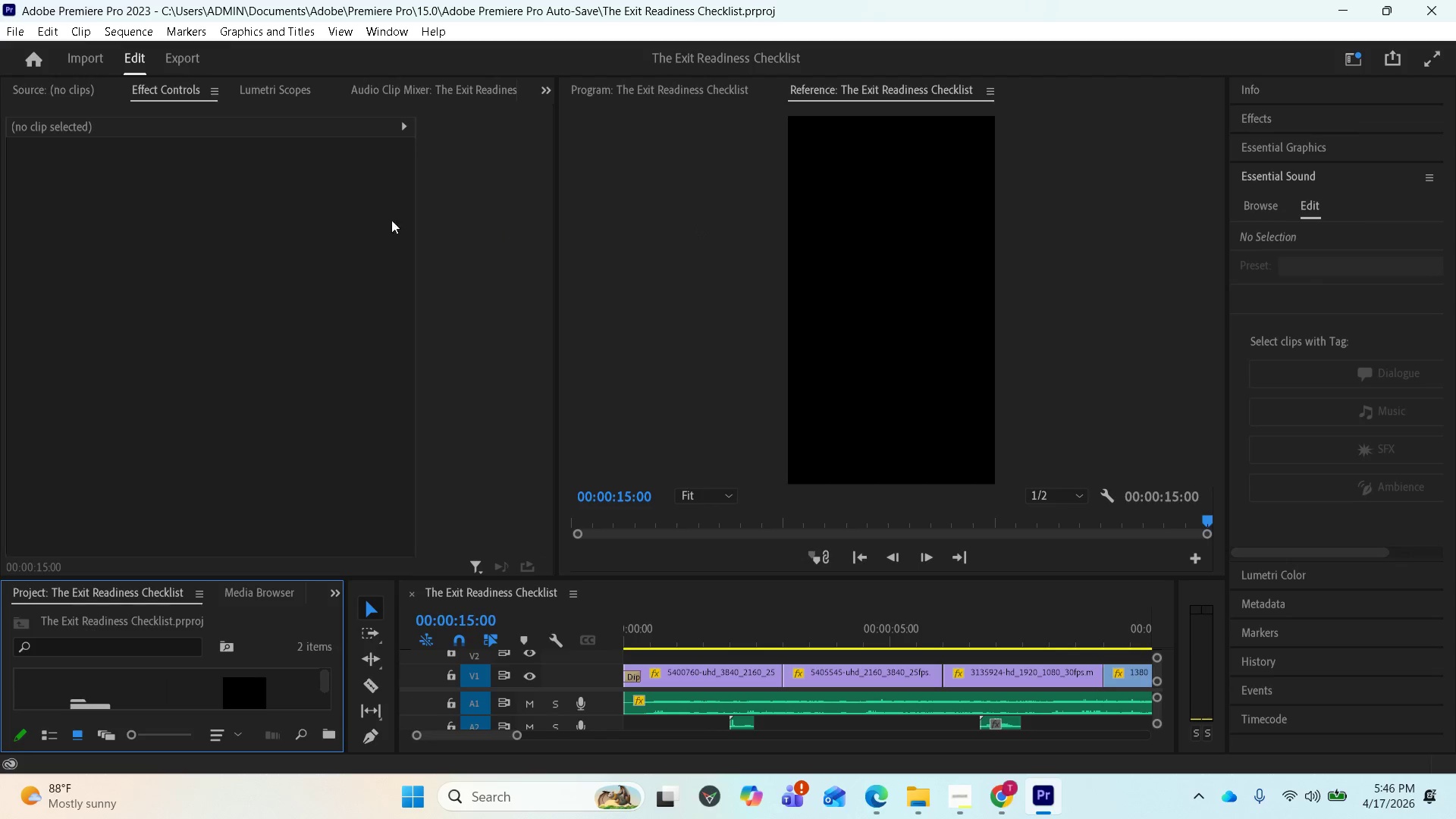 
scroll: coordinate [1363, 443], scroll_direction: down, amount: 5.0
 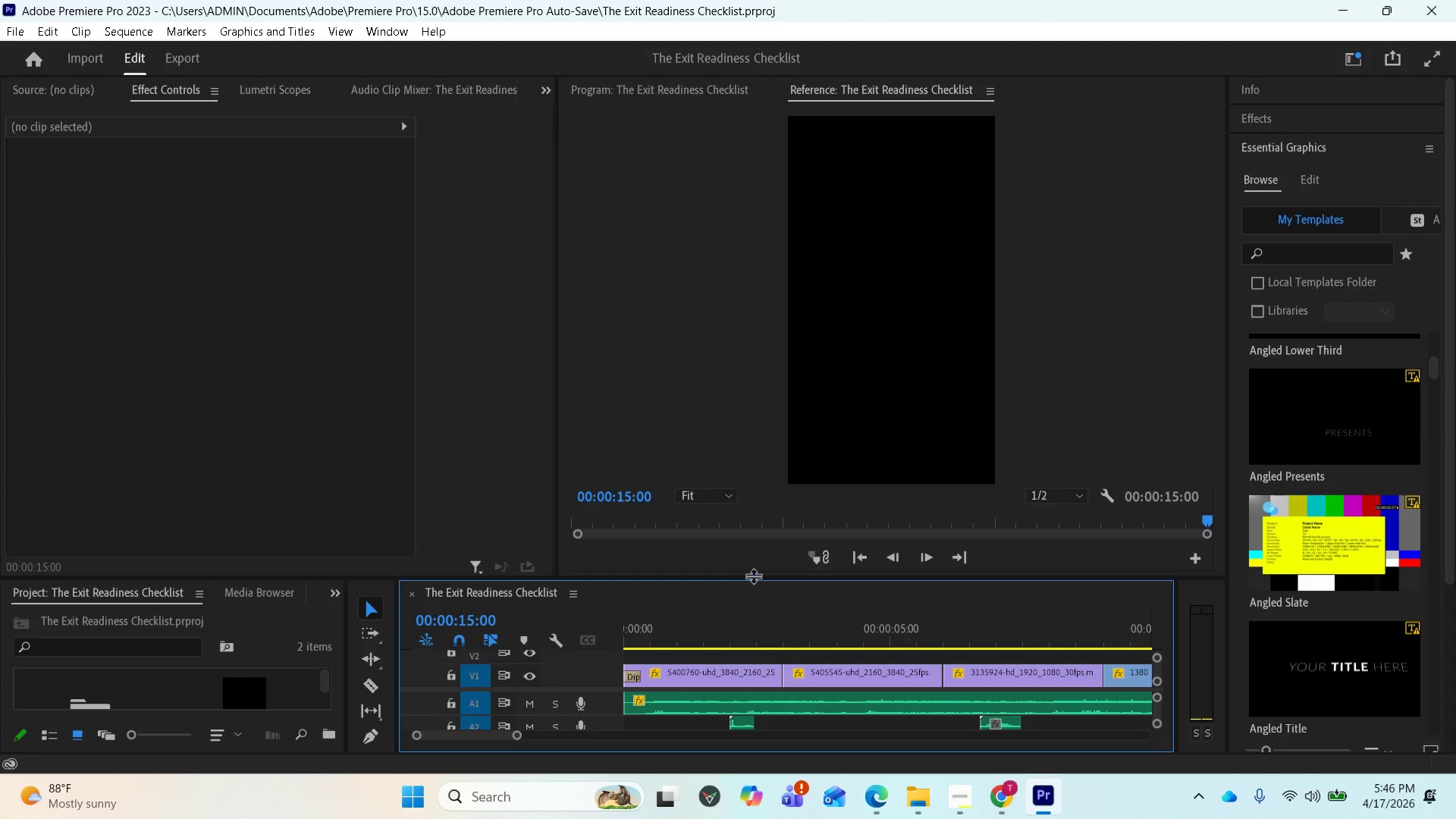 
left_click([739, 618])
 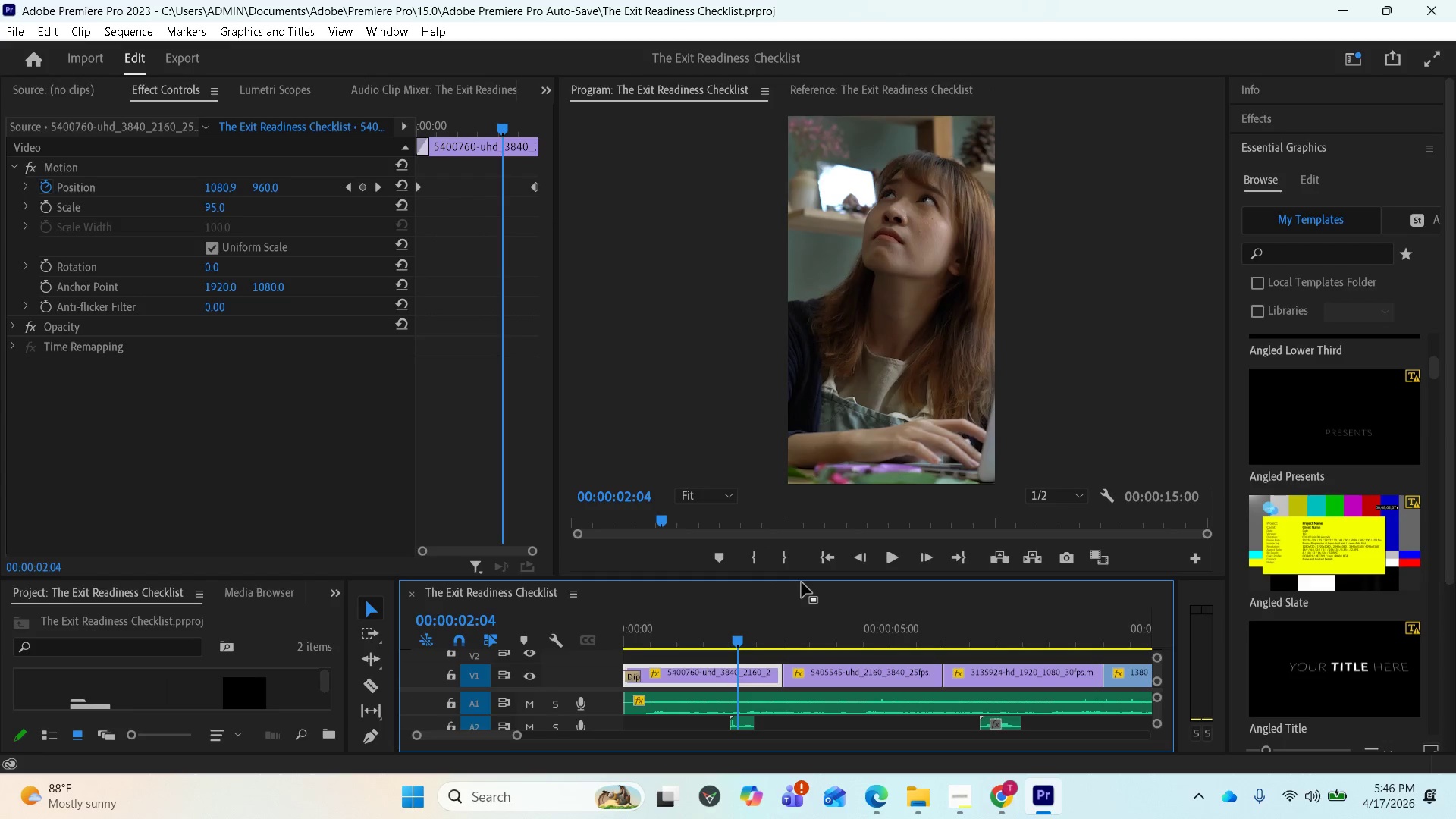 
left_click_drag(start_coordinate=[803, 579], to_coordinate=[821, 485])
 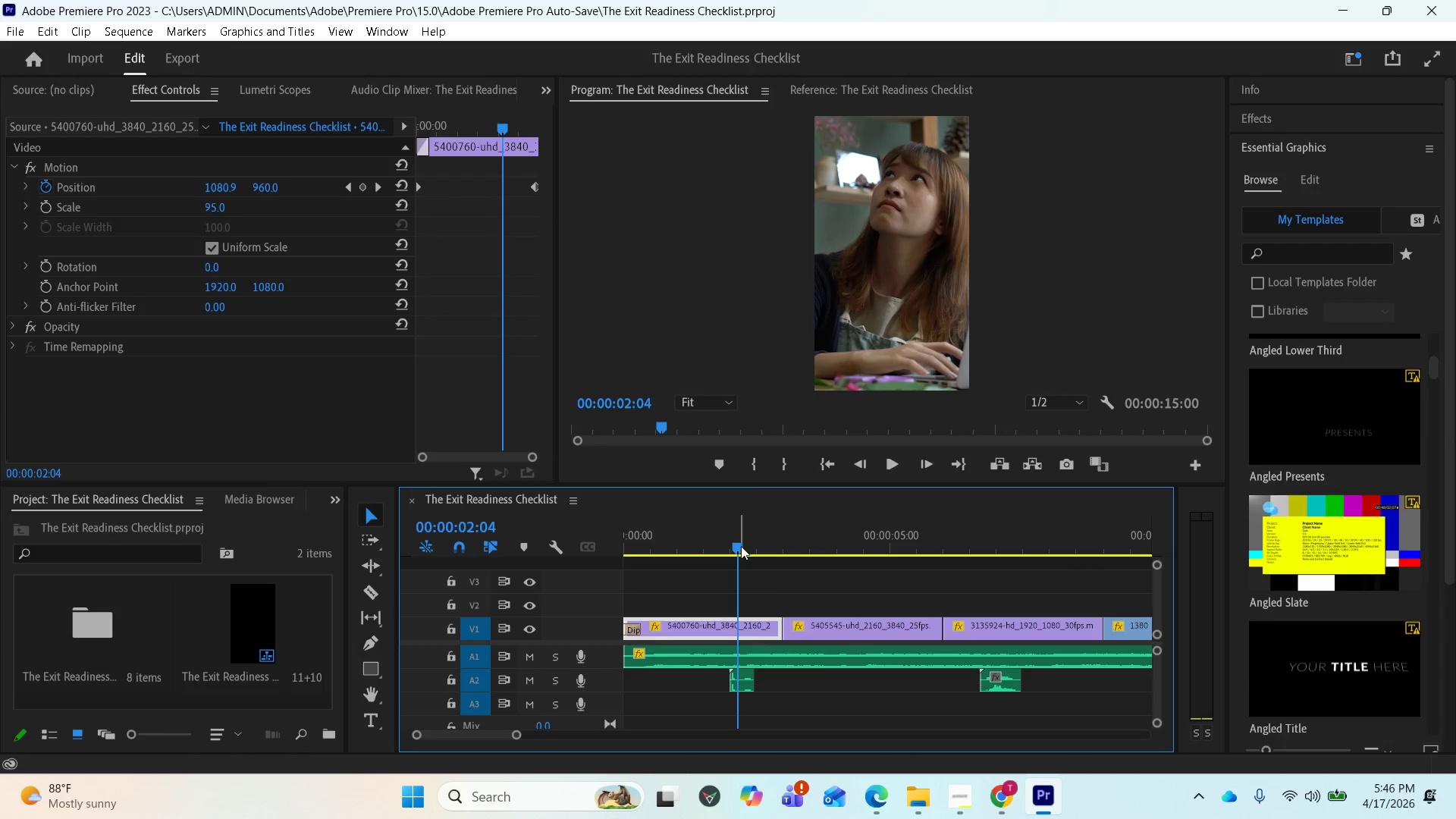 
left_click_drag(start_coordinate=[736, 544], to_coordinate=[730, 545])
 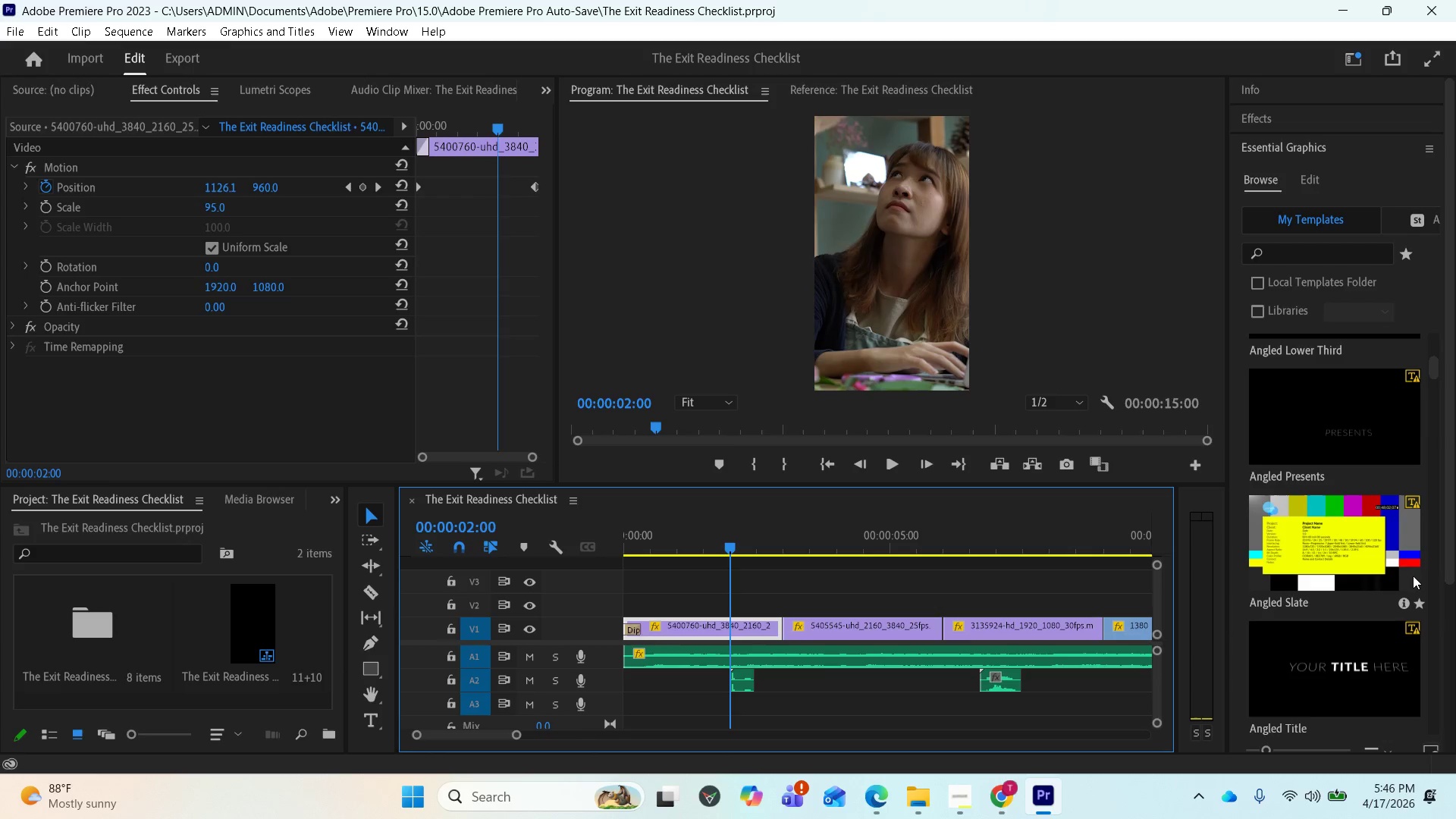 
scroll: coordinate [1377, 630], scroll_direction: down, amount: 11.0
 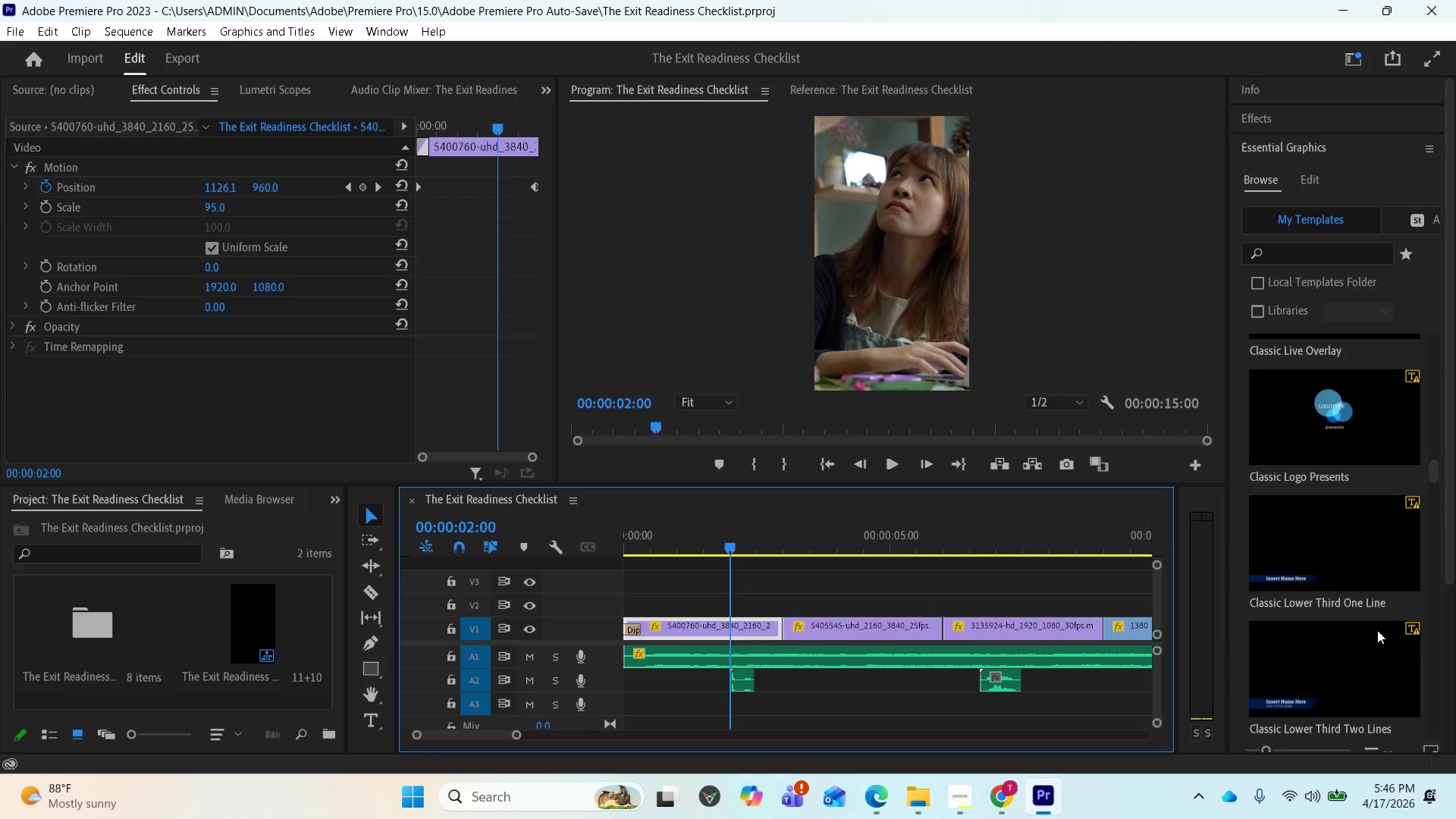 
scroll: coordinate [1325, 616], scroll_direction: up, amount: 19.0
 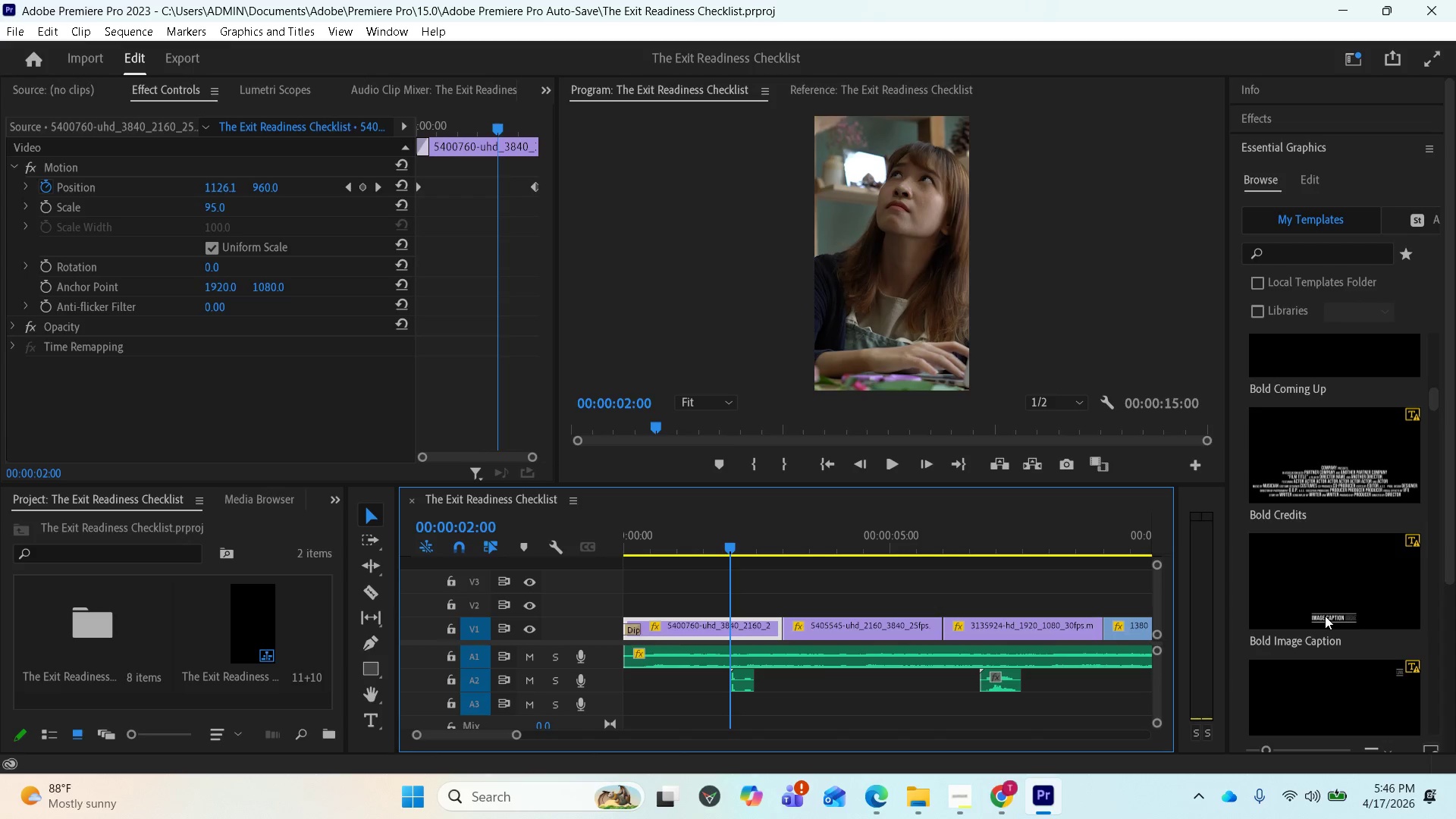 
scroll: coordinate [1348, 612], scroll_direction: up, amount: 12.0
 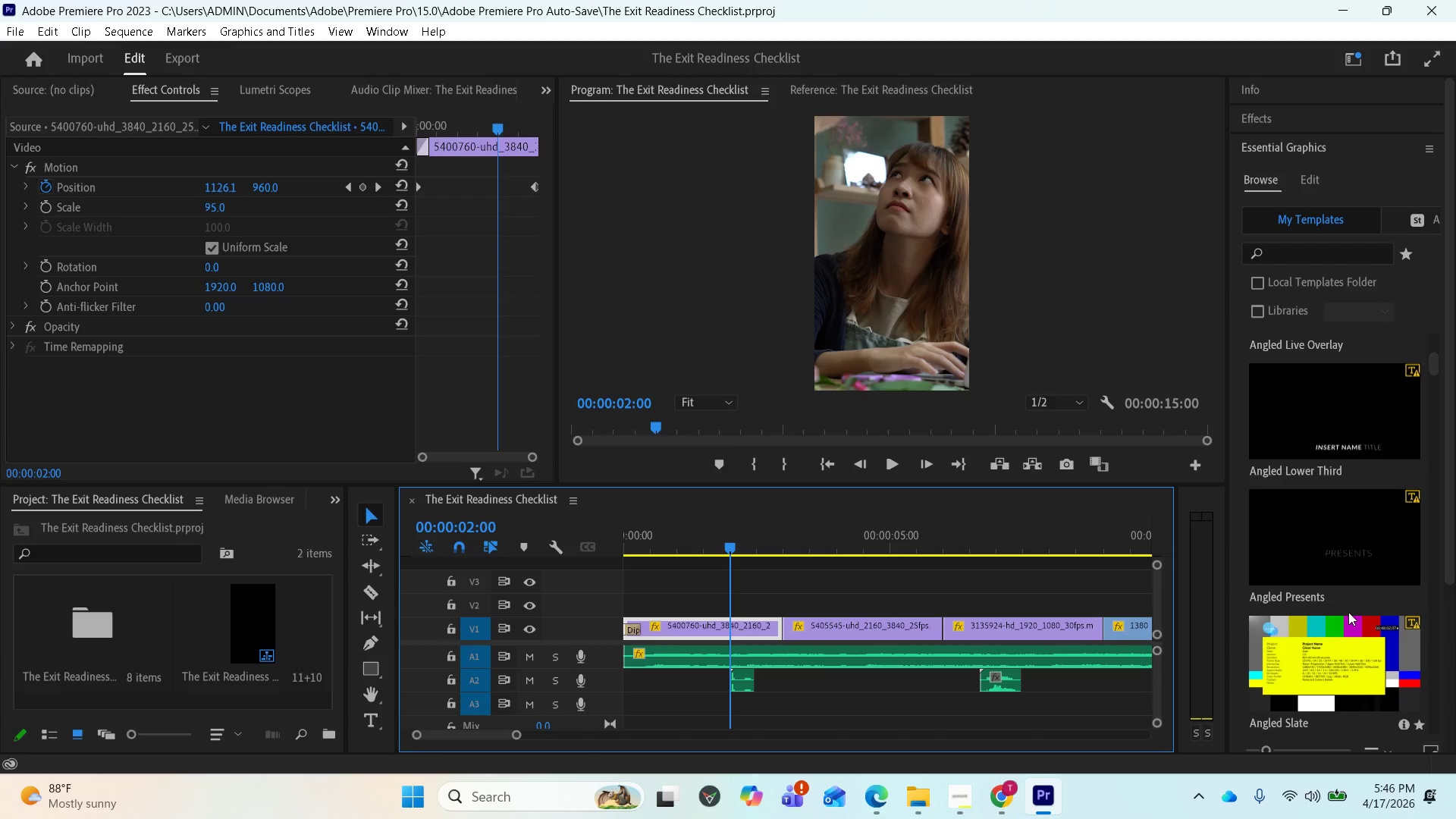 
key(Minus)
 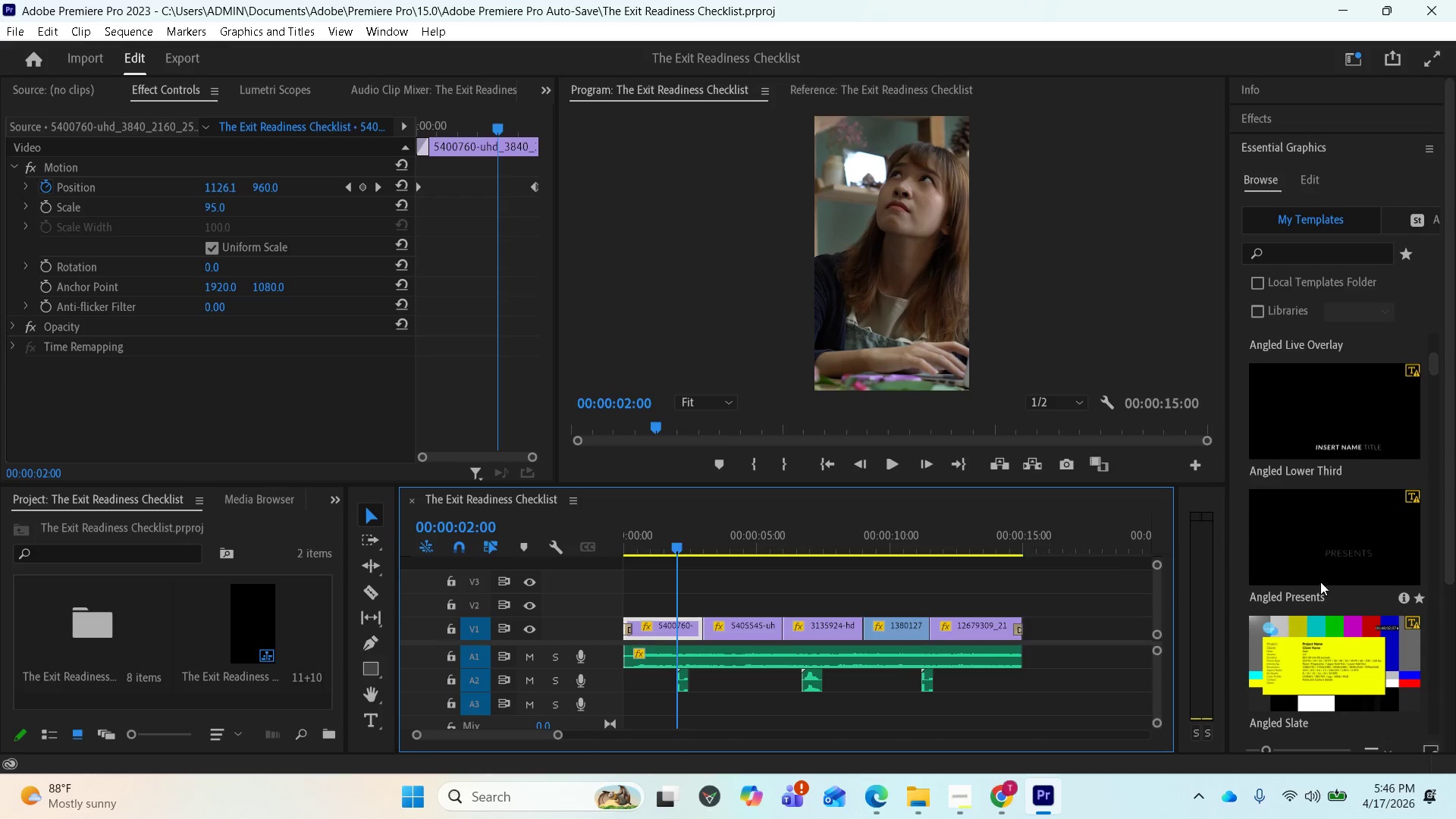 
left_click([1313, 579])
 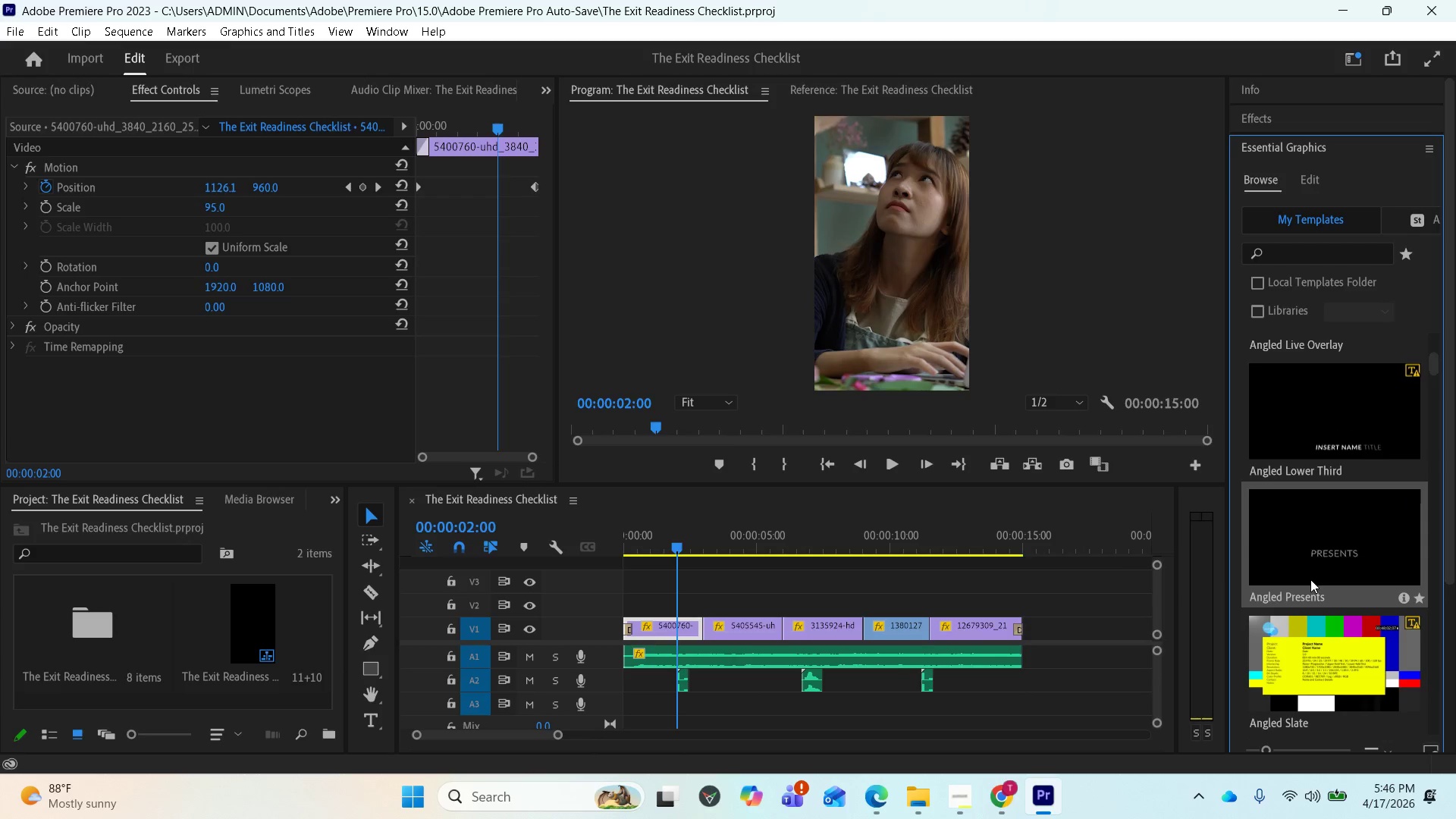 
key(Minus)
 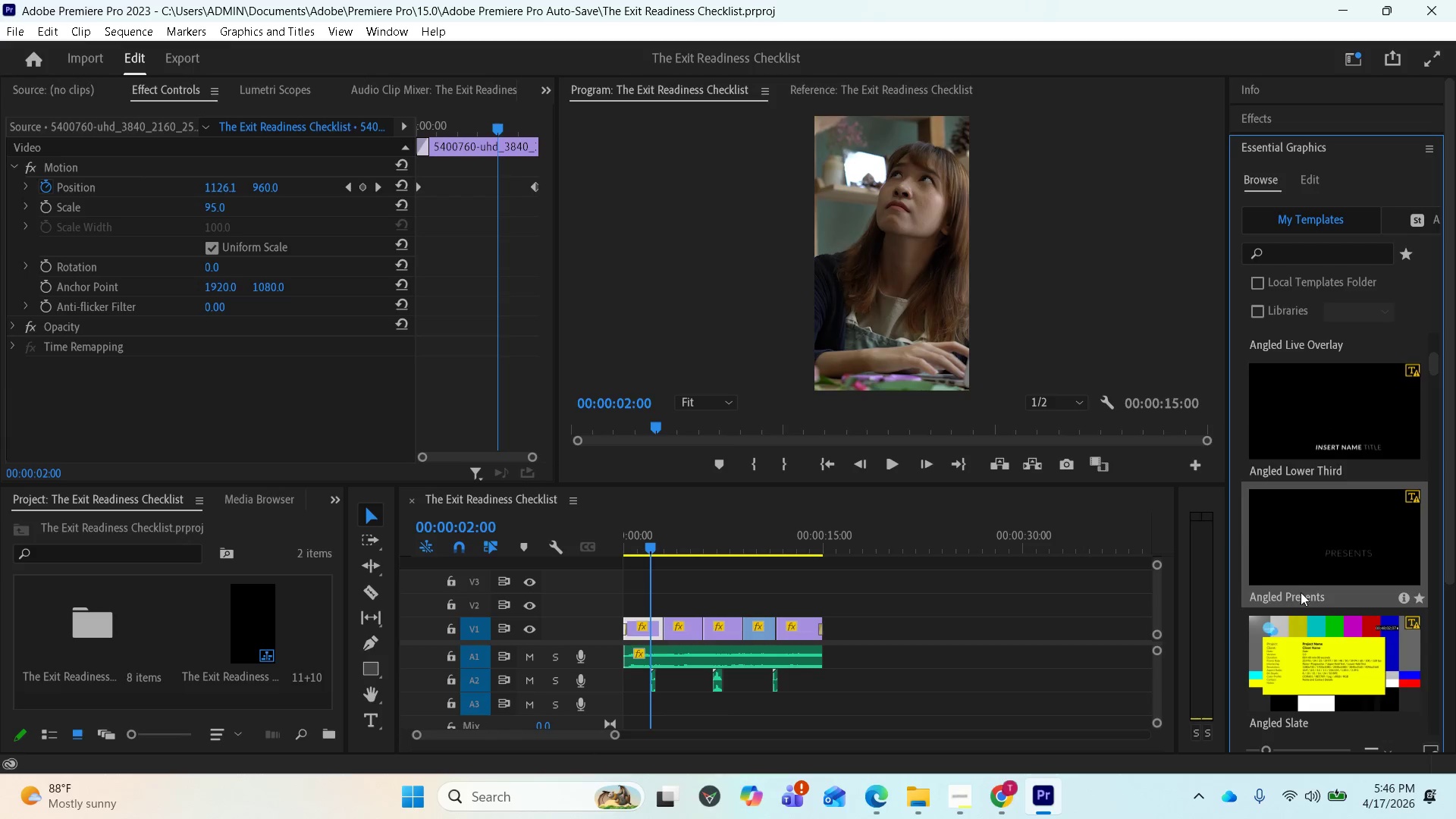 
scroll: coordinate [1340, 652], scroll_direction: down, amount: 15.0
 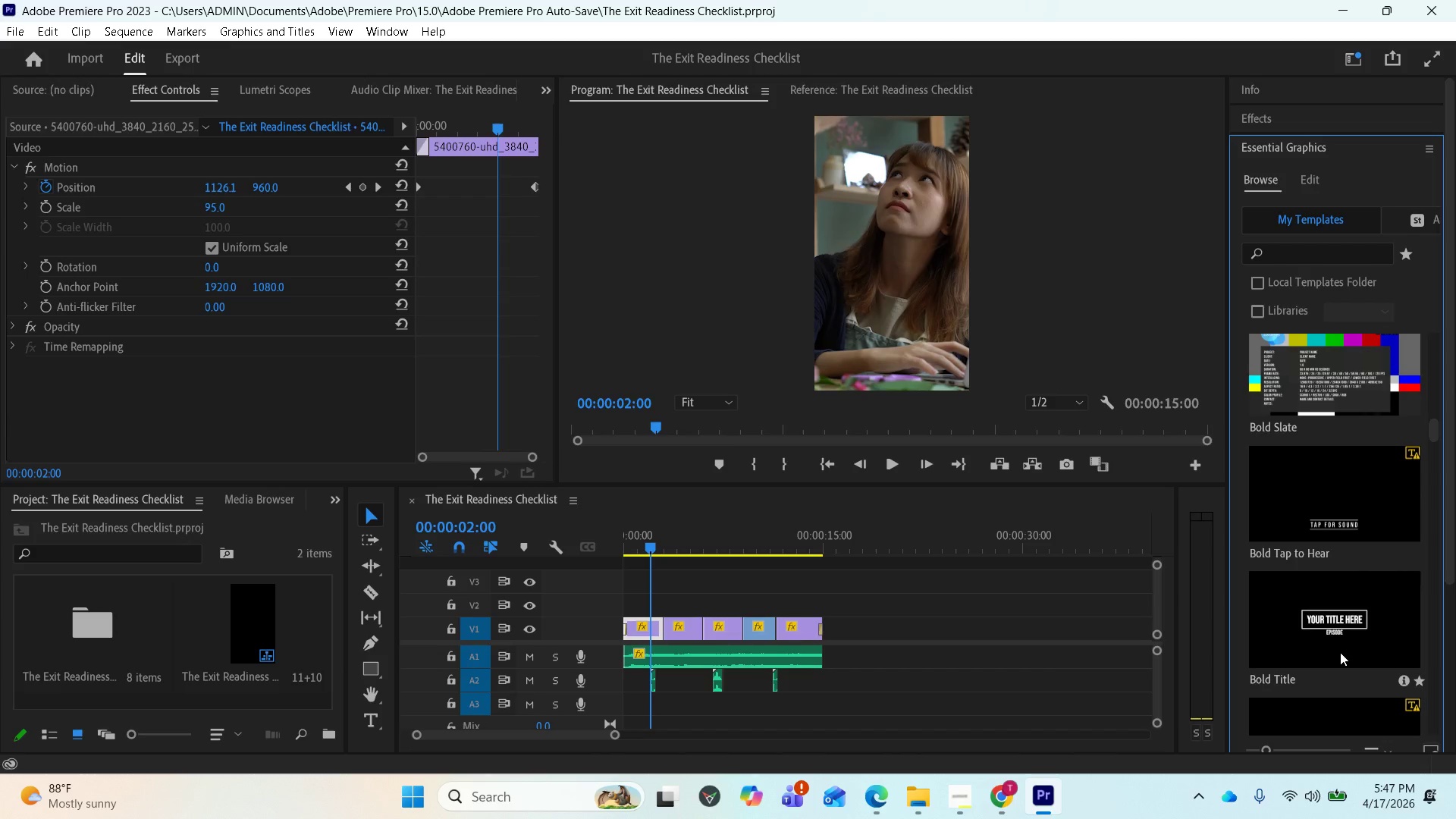 
scroll: coordinate [1335, 657], scroll_direction: down, amount: 17.0
 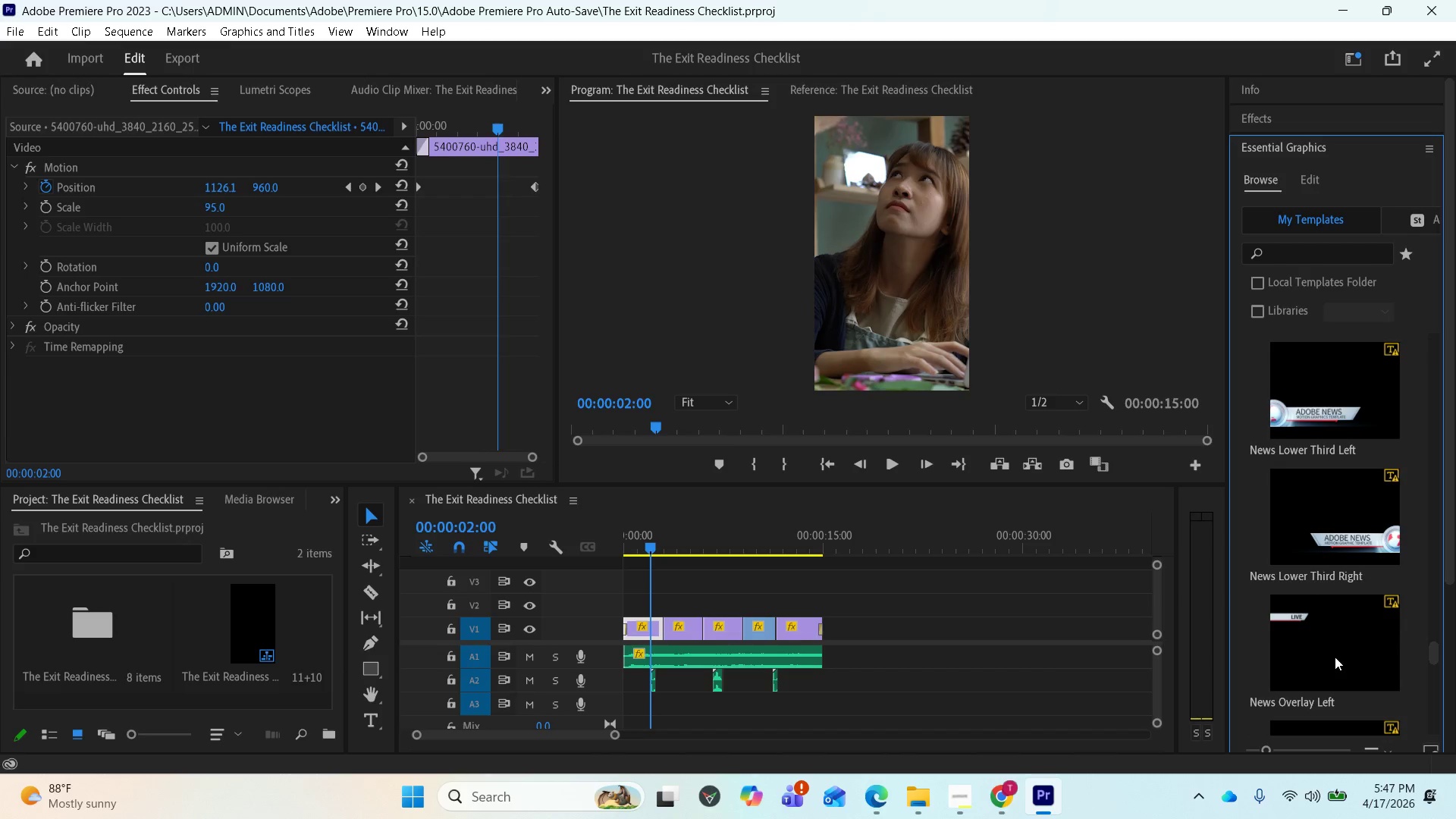 
scroll: coordinate [1306, 676], scroll_direction: down, amount: 23.0
 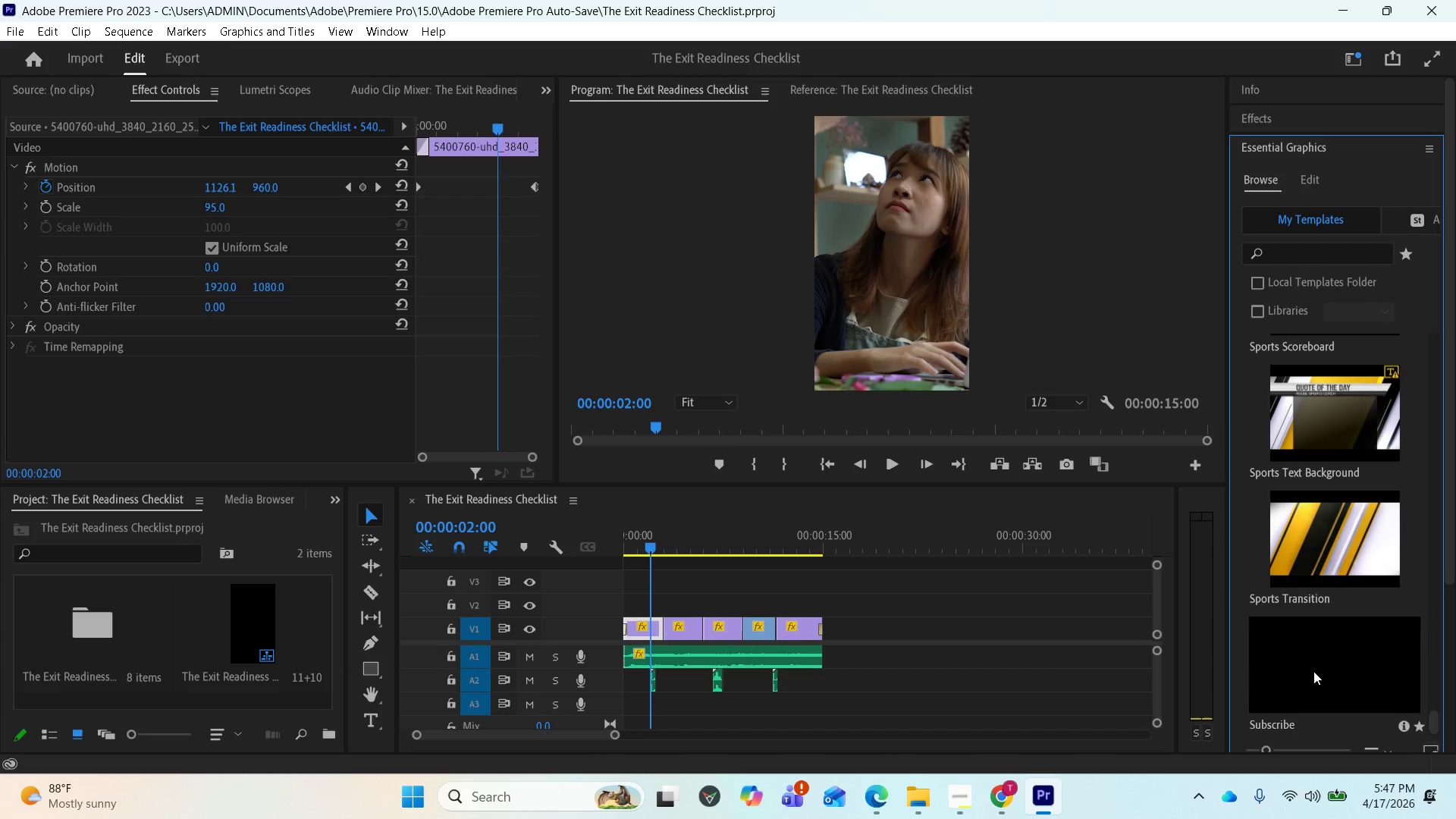 
scroll: coordinate [1336, 553], scroll_direction: up, amount: 20.0
 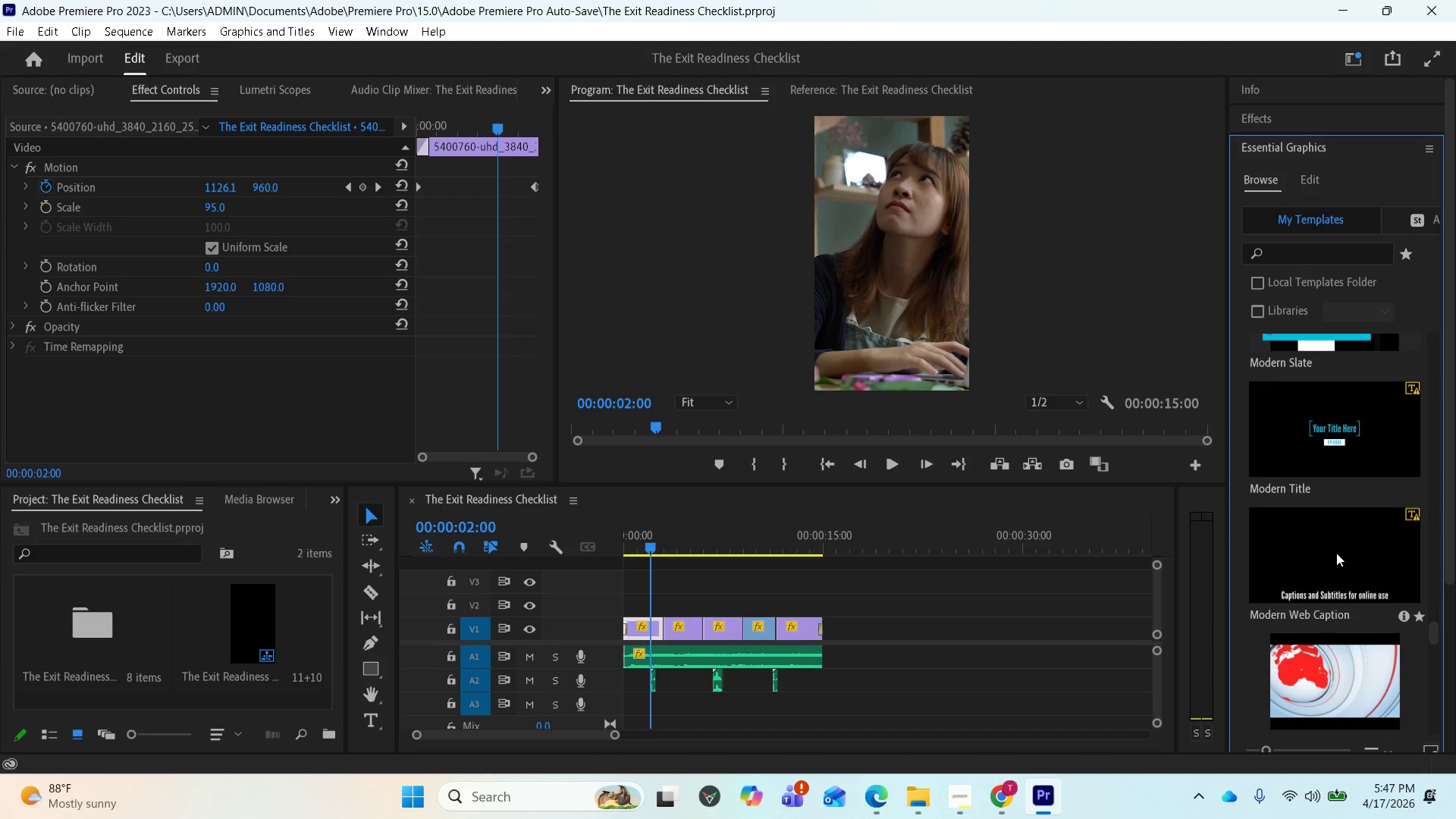 
scroll: coordinate [1323, 566], scroll_direction: up, amount: 9.0
 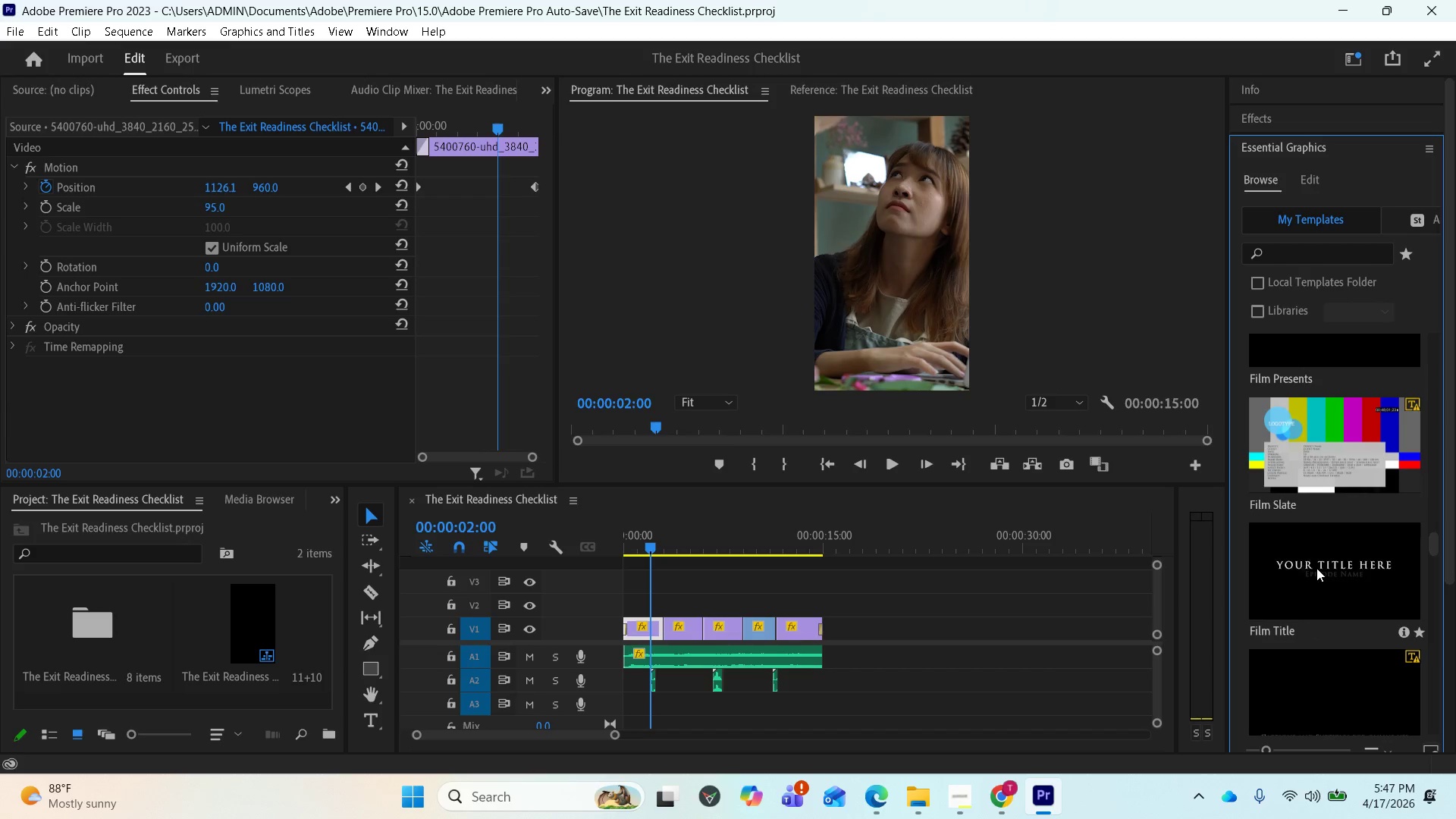 
scroll: coordinate [1316, 568], scroll_direction: up, amount: 2.0
 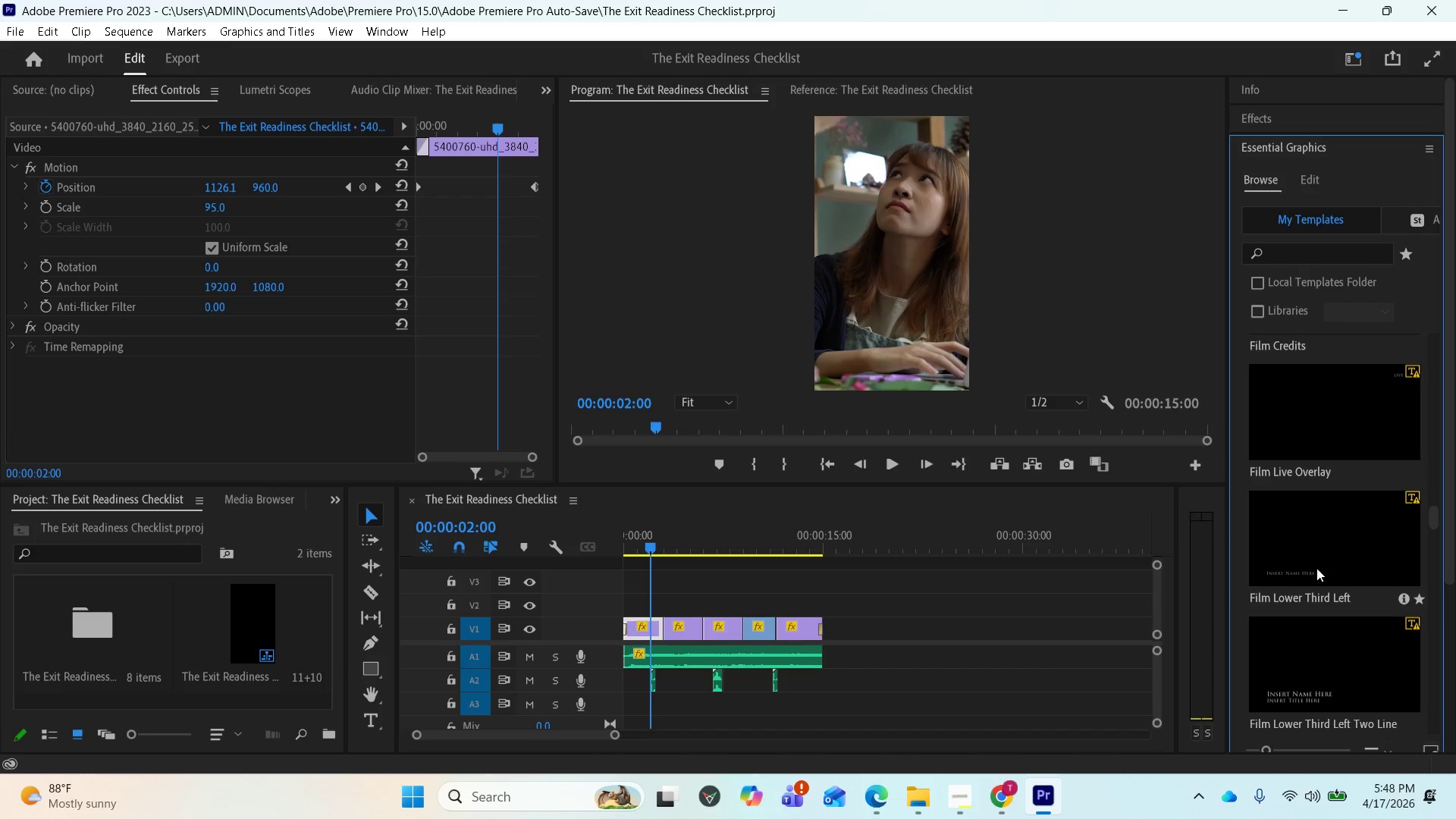 
scroll: coordinate [1316, 568], scroll_direction: down, amount: 1.0
 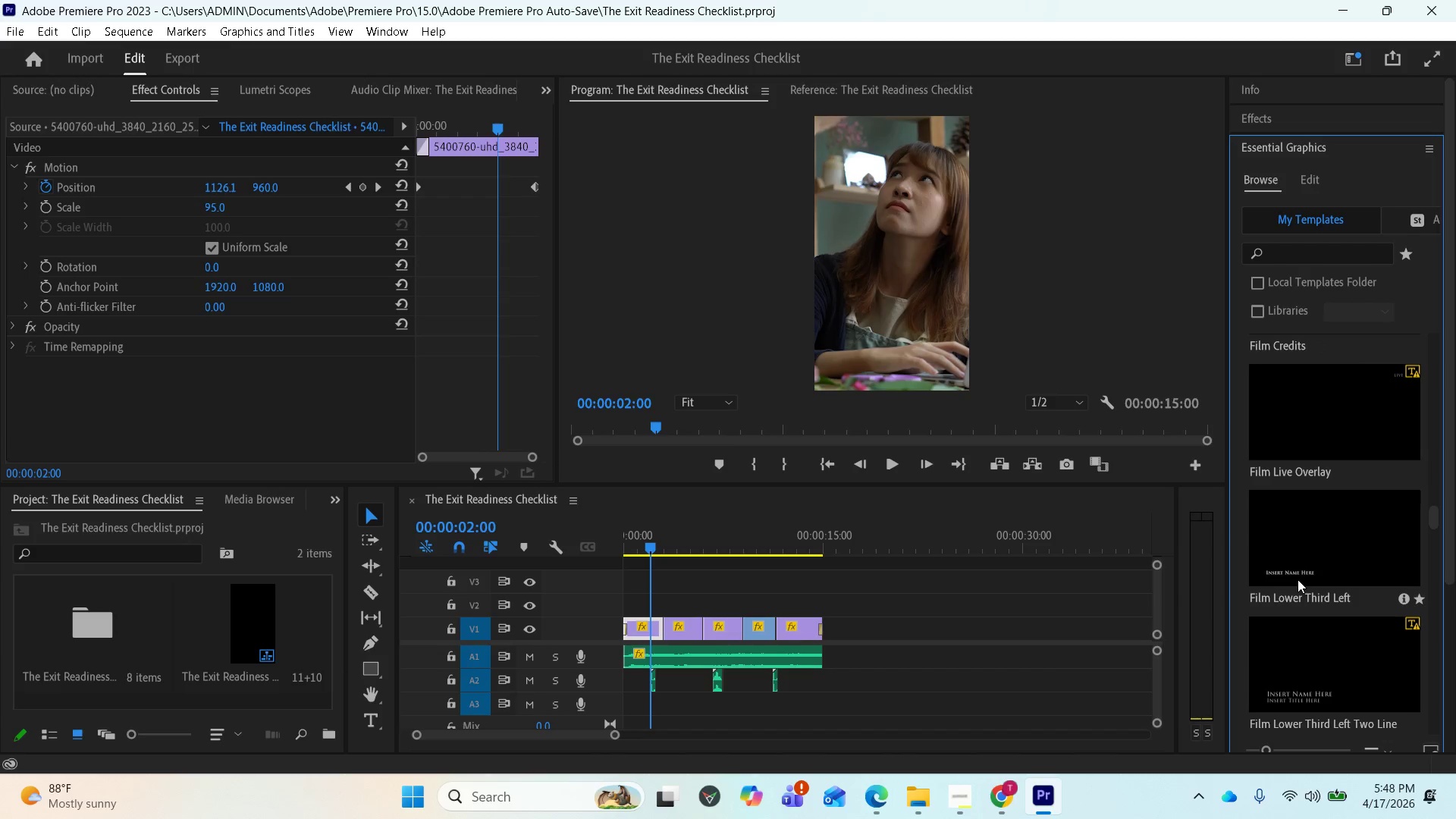 
scroll: coordinate [1329, 545], scroll_direction: up, amount: 6.0
 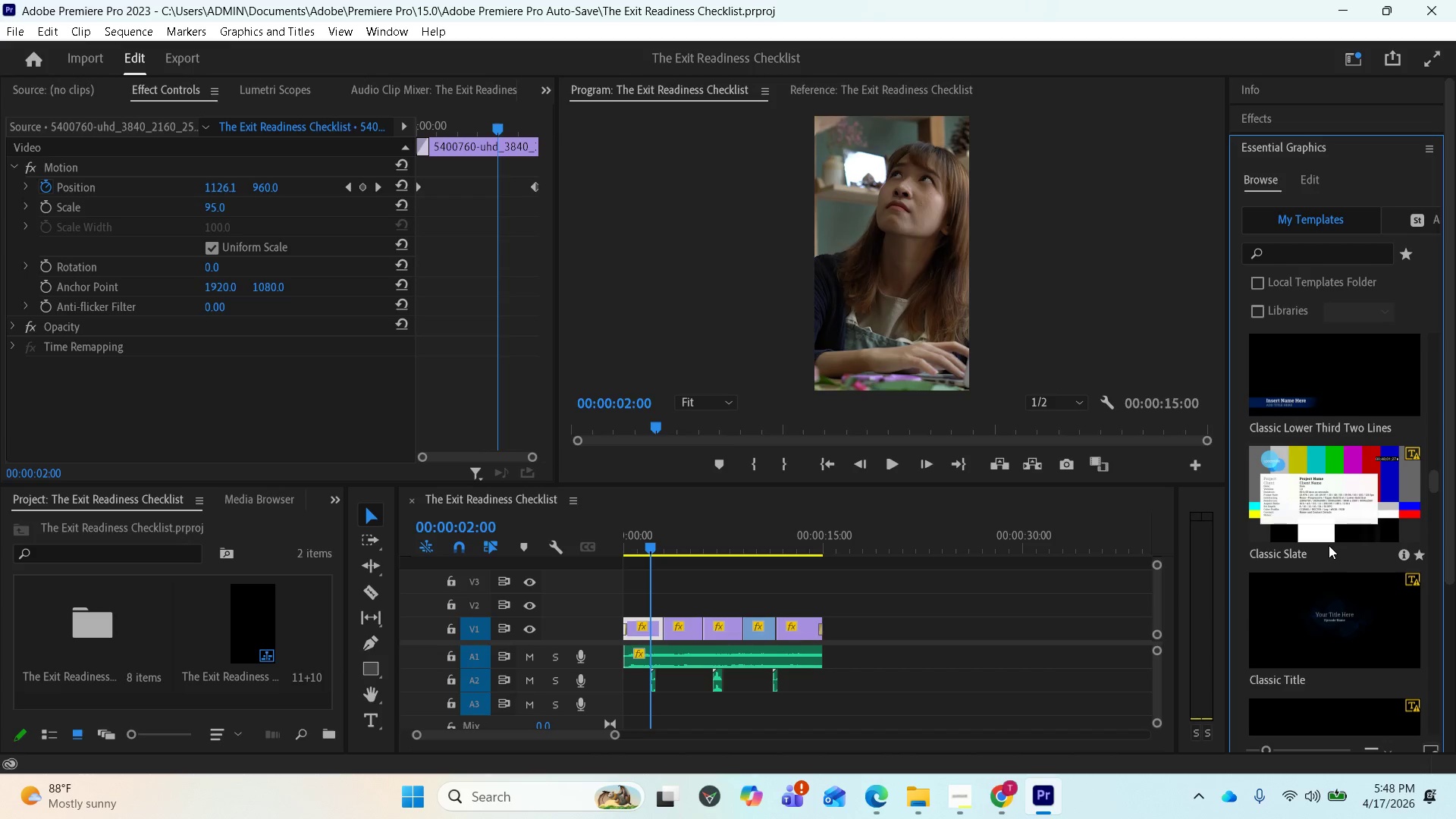 
scroll: coordinate [1328, 542], scroll_direction: up, amount: 5.0
 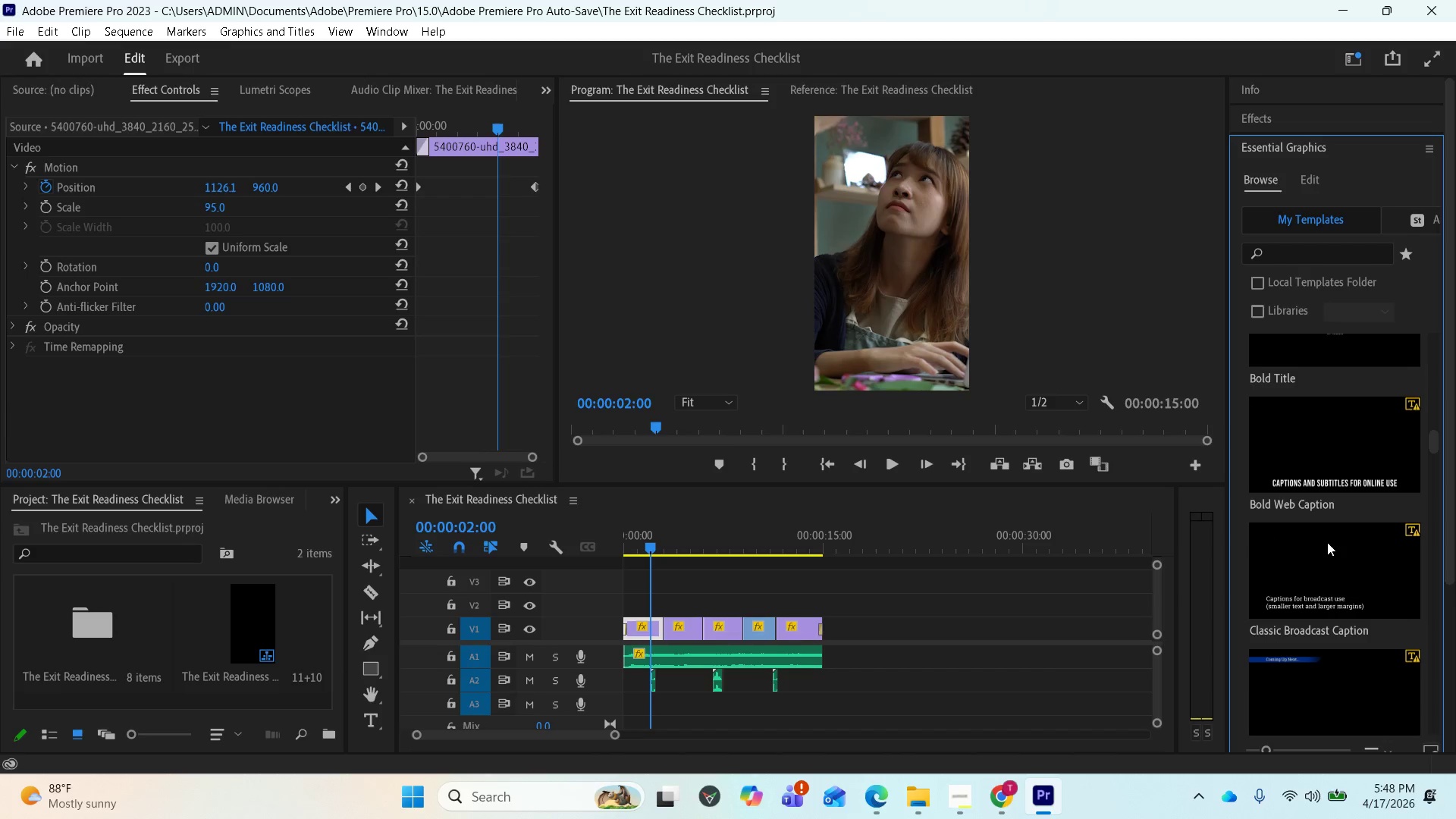 
scroll: coordinate [1320, 574], scroll_direction: up, amount: 5.0
 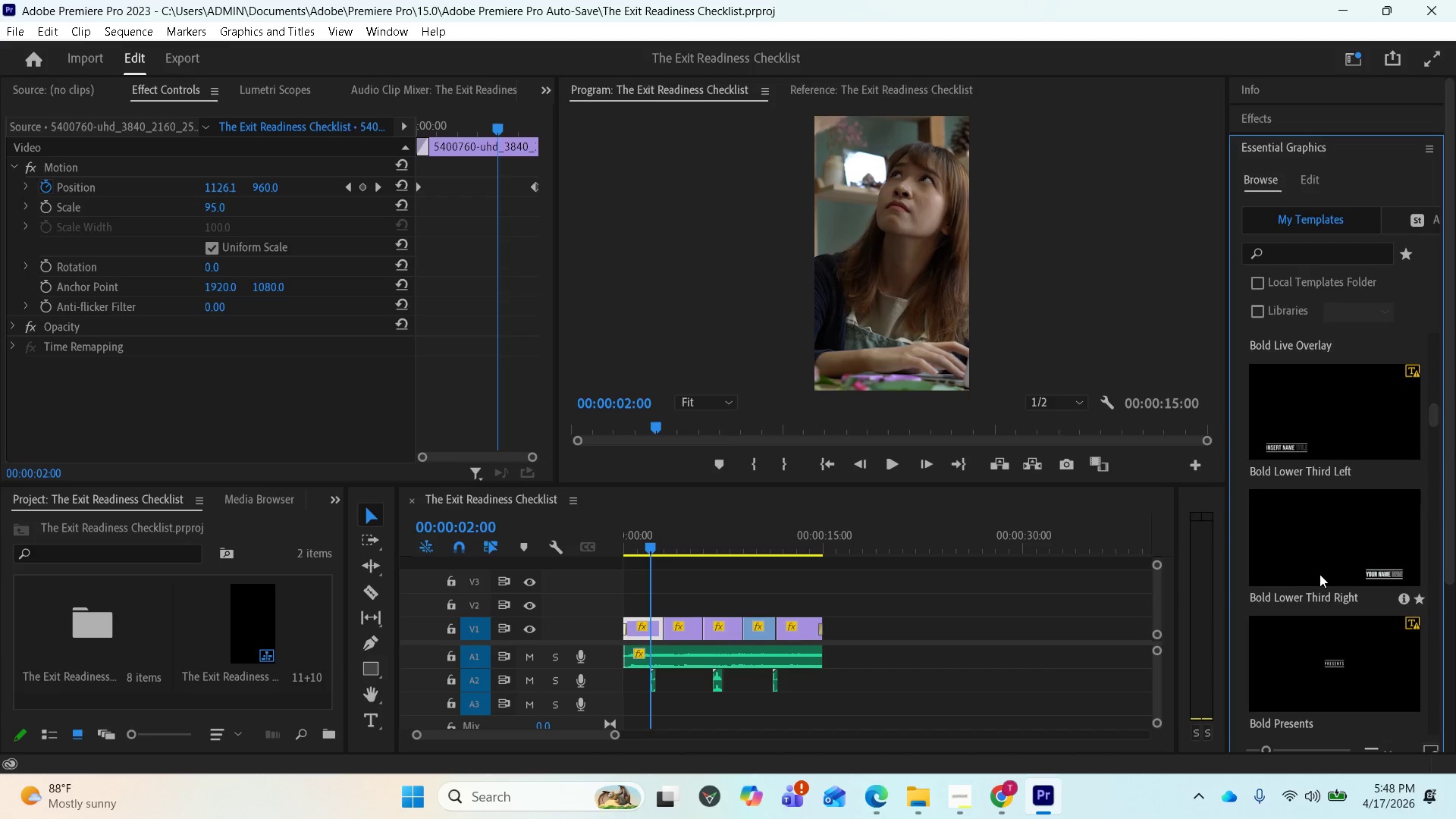 
scroll: coordinate [1323, 453], scroll_direction: up, amount: 3.0
 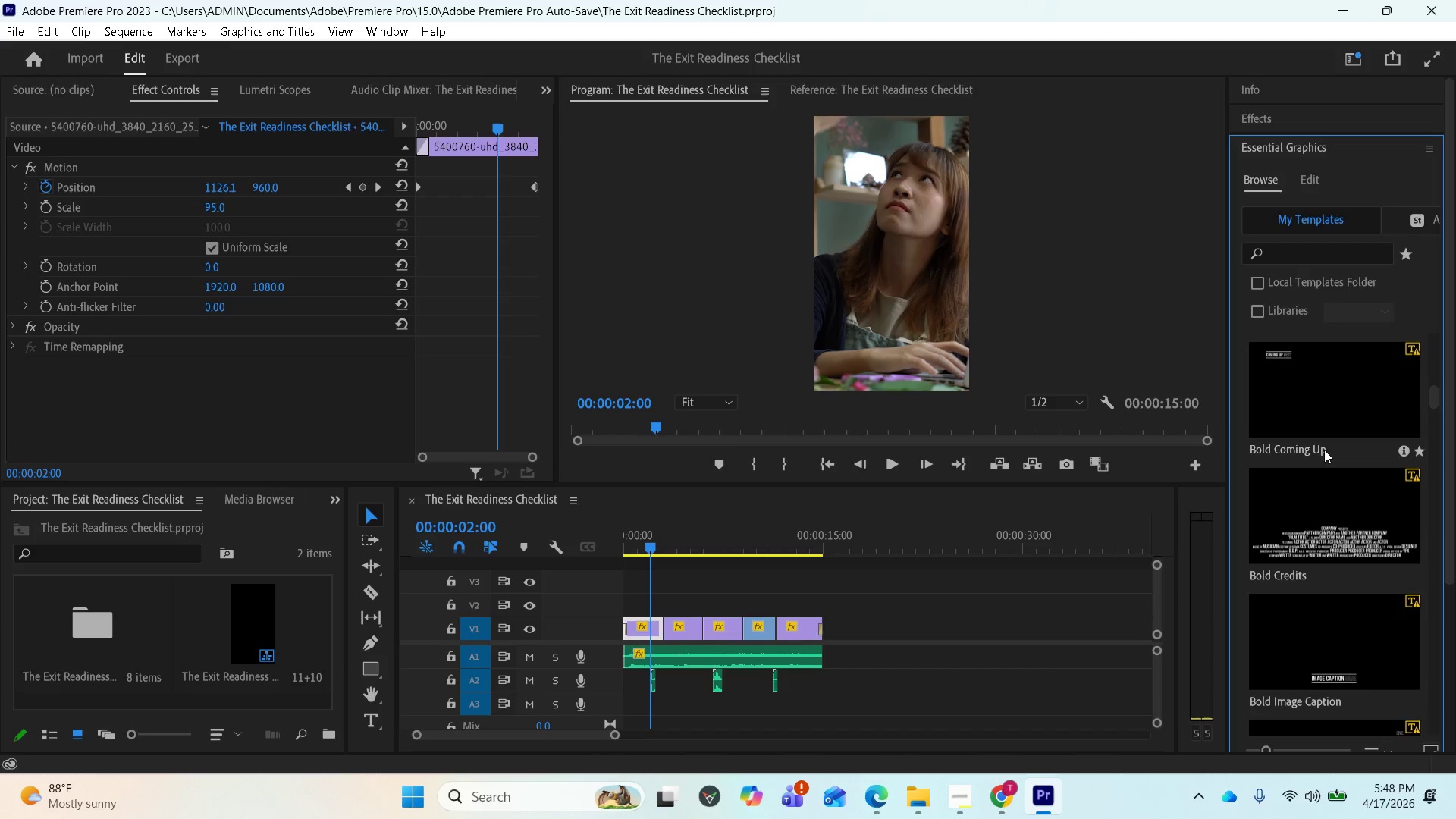 
scroll: coordinate [1316, 455], scroll_direction: down, amount: 2.0
 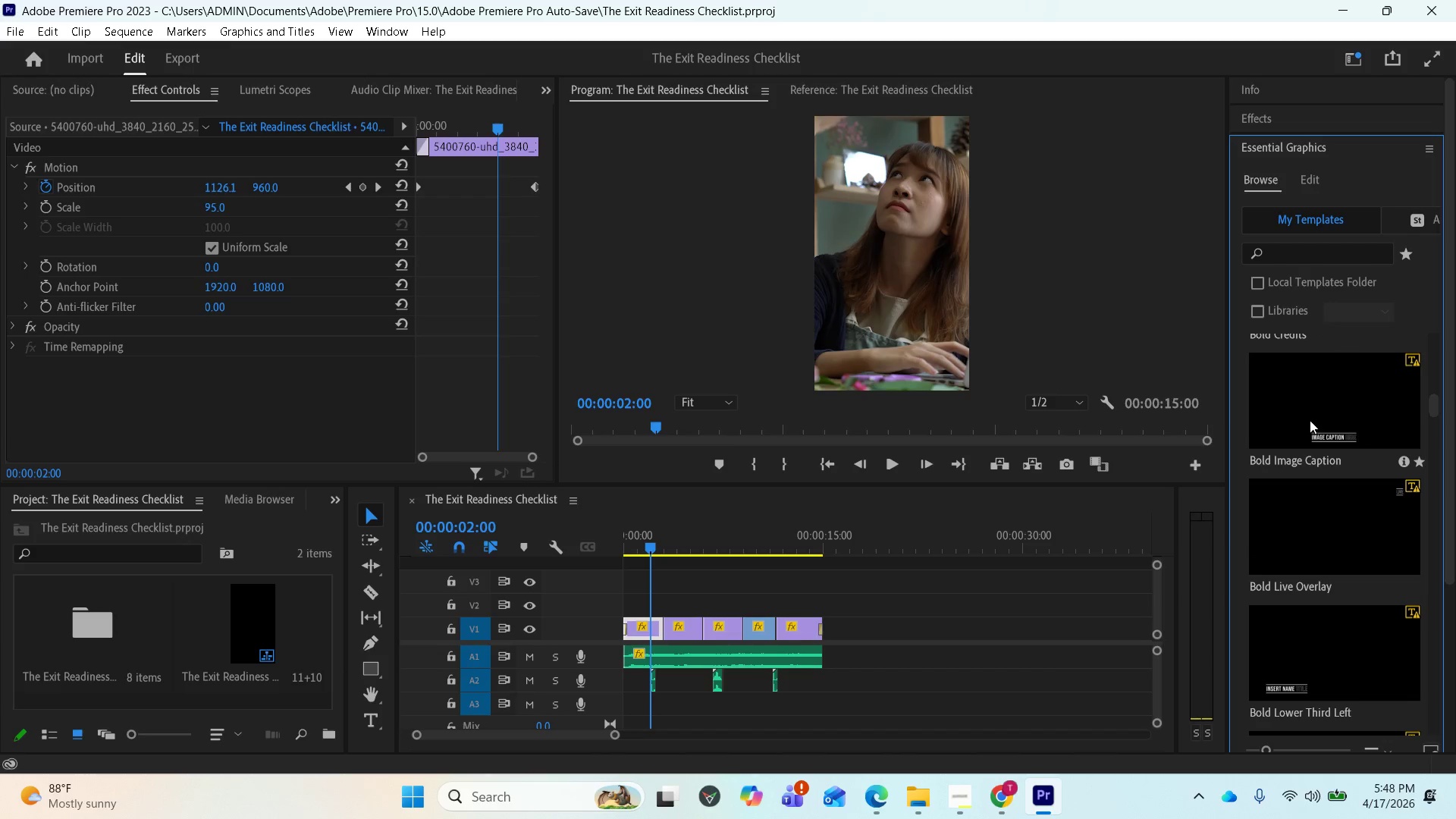 
left_click_drag(start_coordinate=[1310, 420], to_coordinate=[651, 602])
 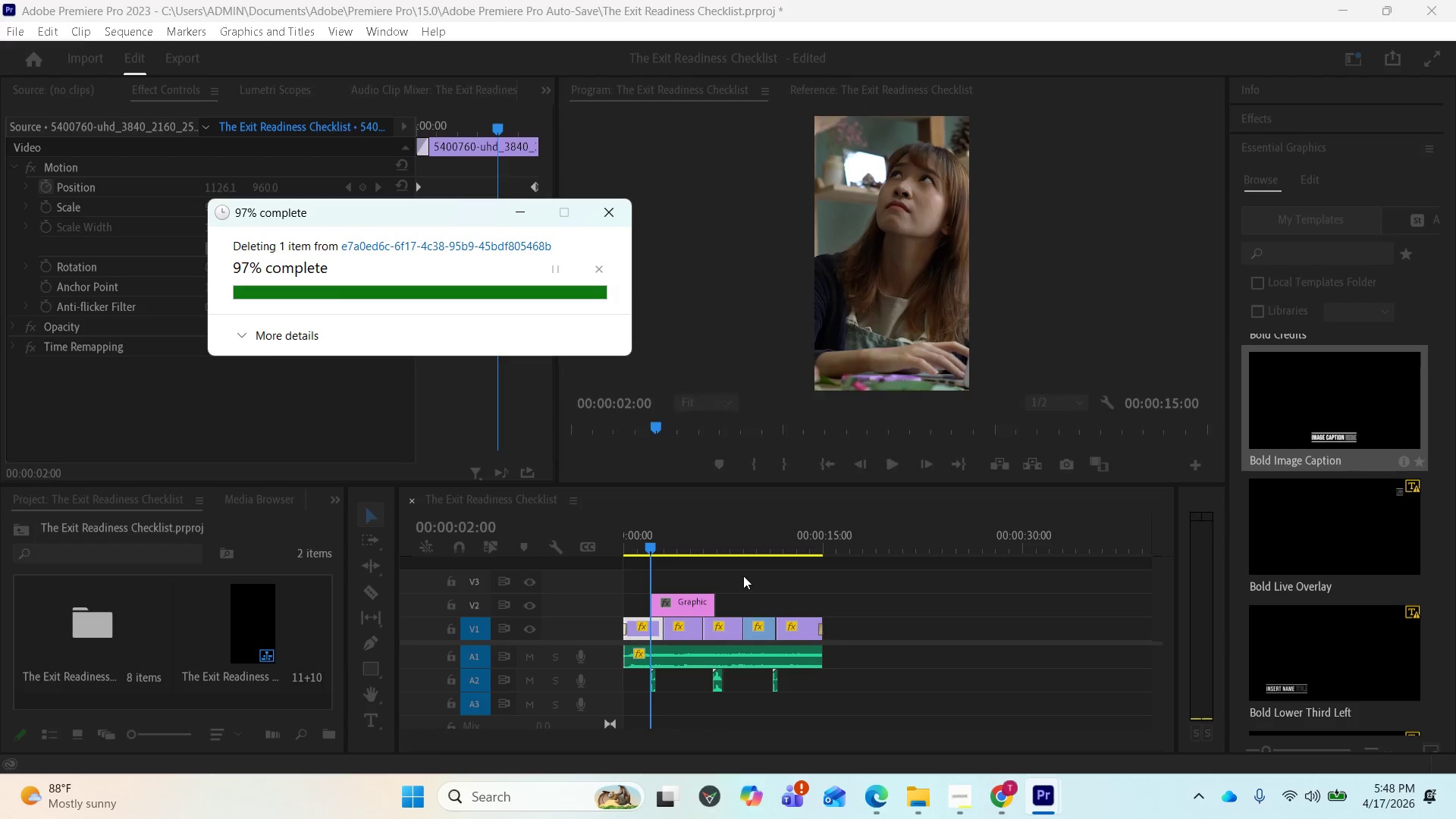 
wait(7.27)
 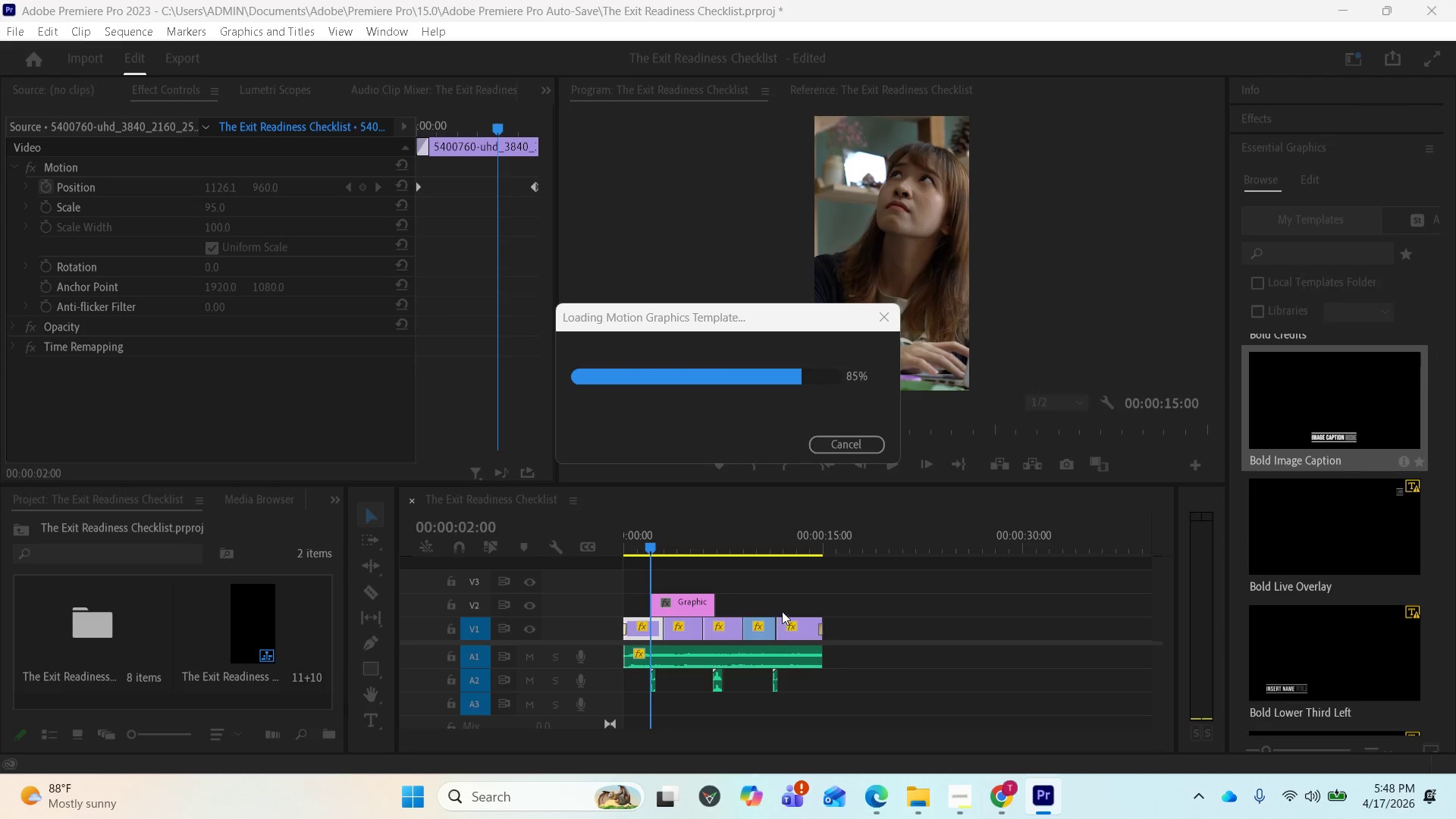 
scroll: coordinate [742, 601], scroll_direction: up, amount: 2.0
 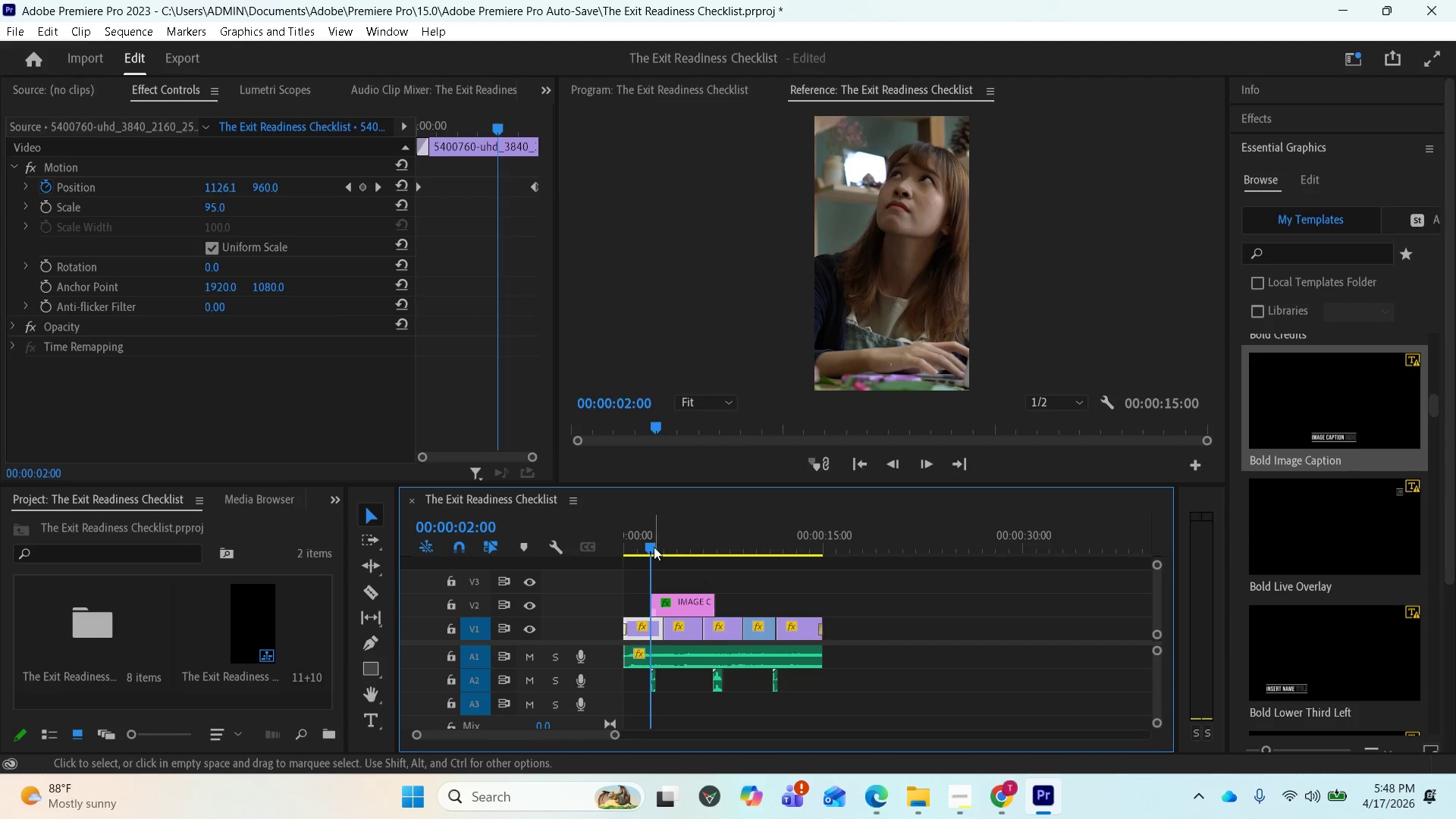 
left_click_drag(start_coordinate=[651, 544], to_coordinate=[642, 548])
 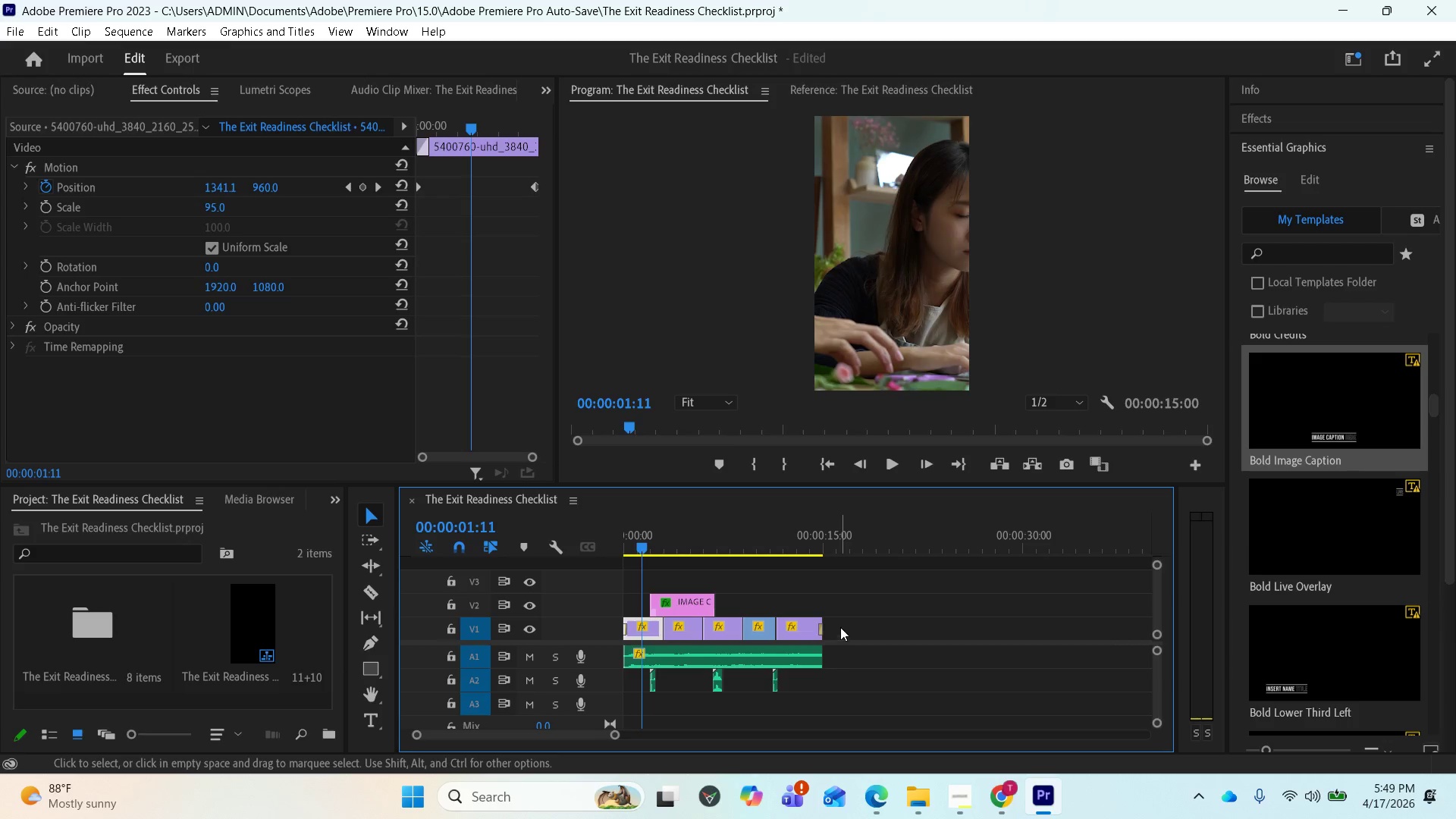 
key(Equal)
 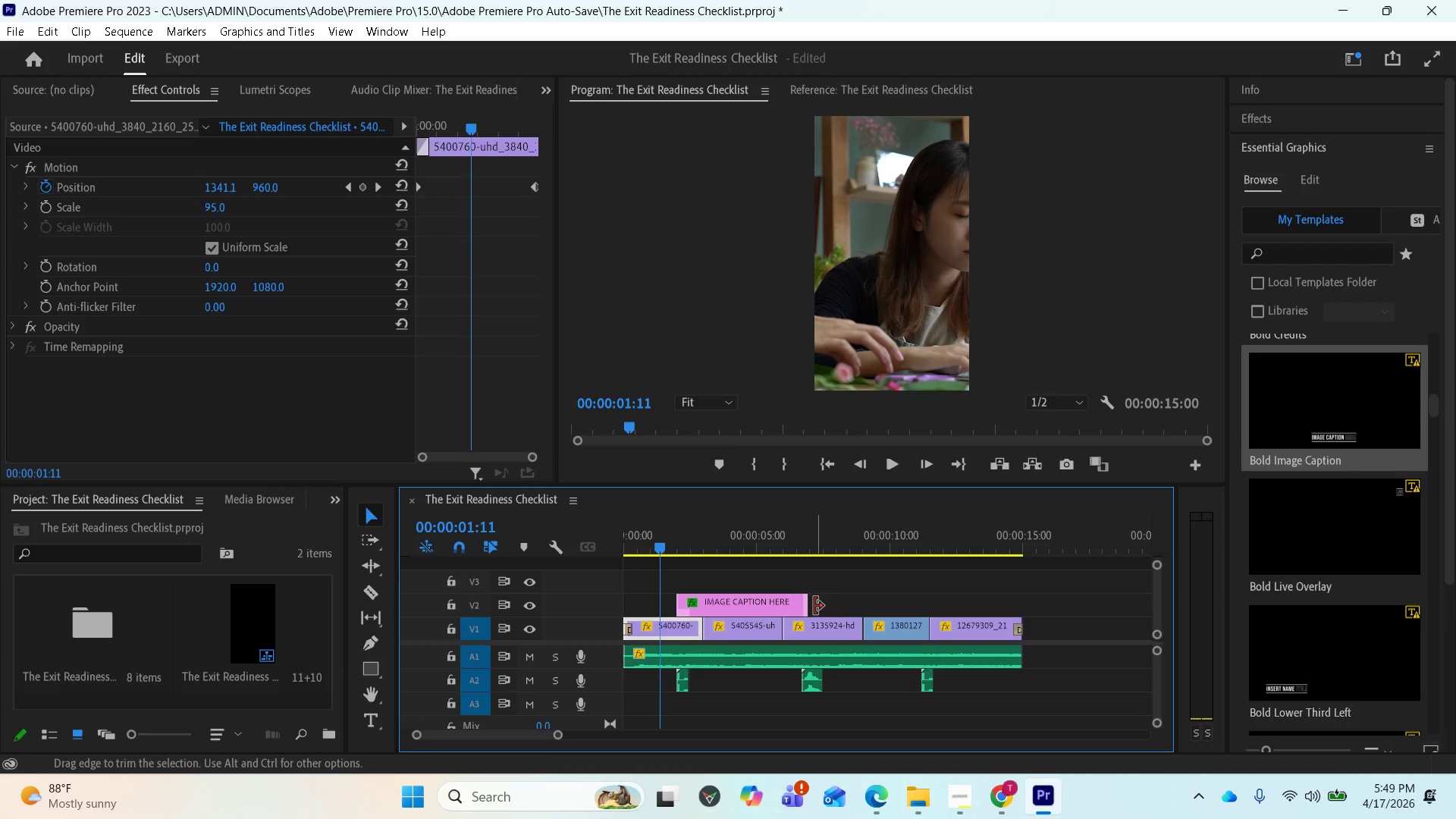 
key(Equal)
 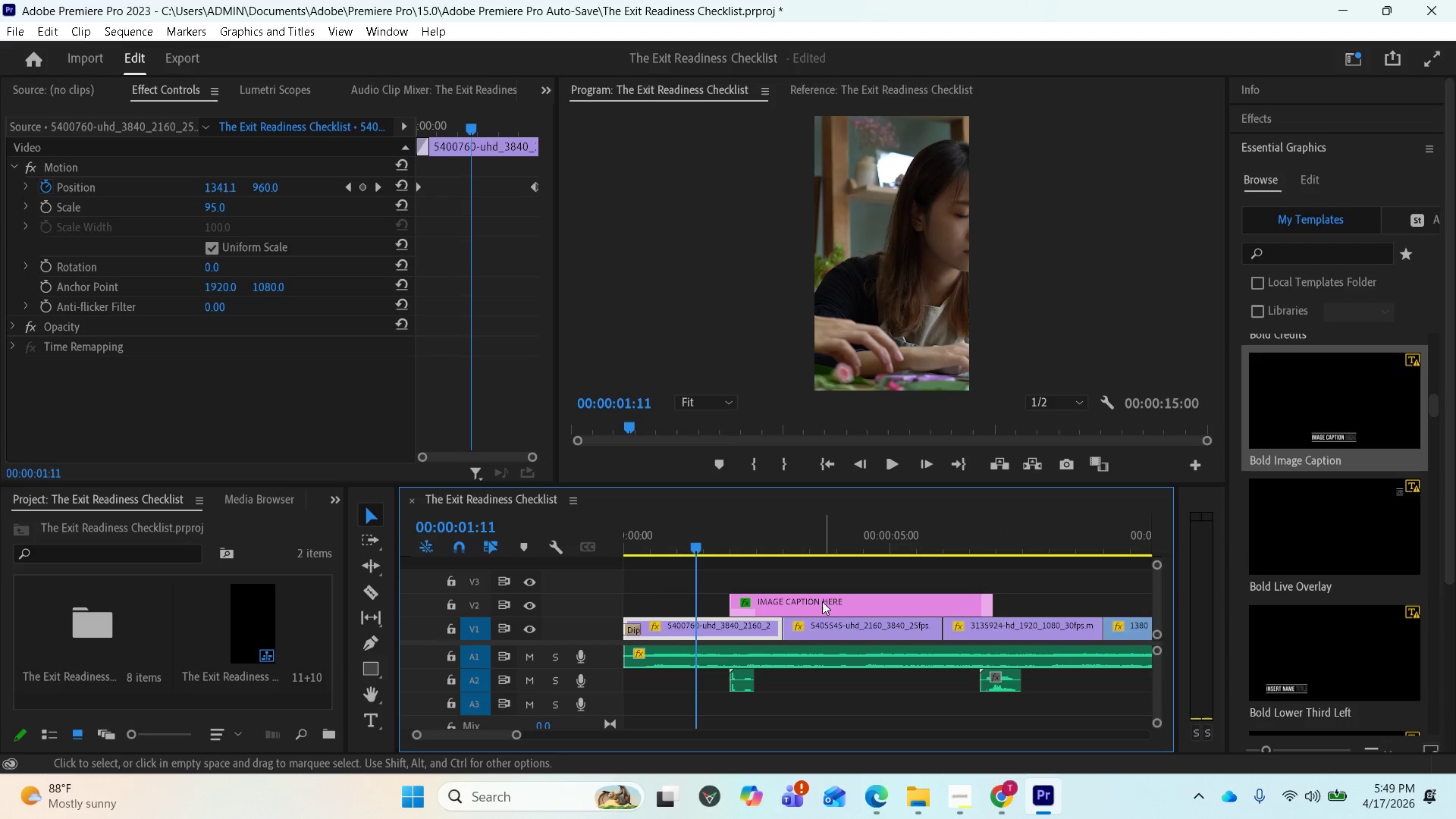 
key(Space)
 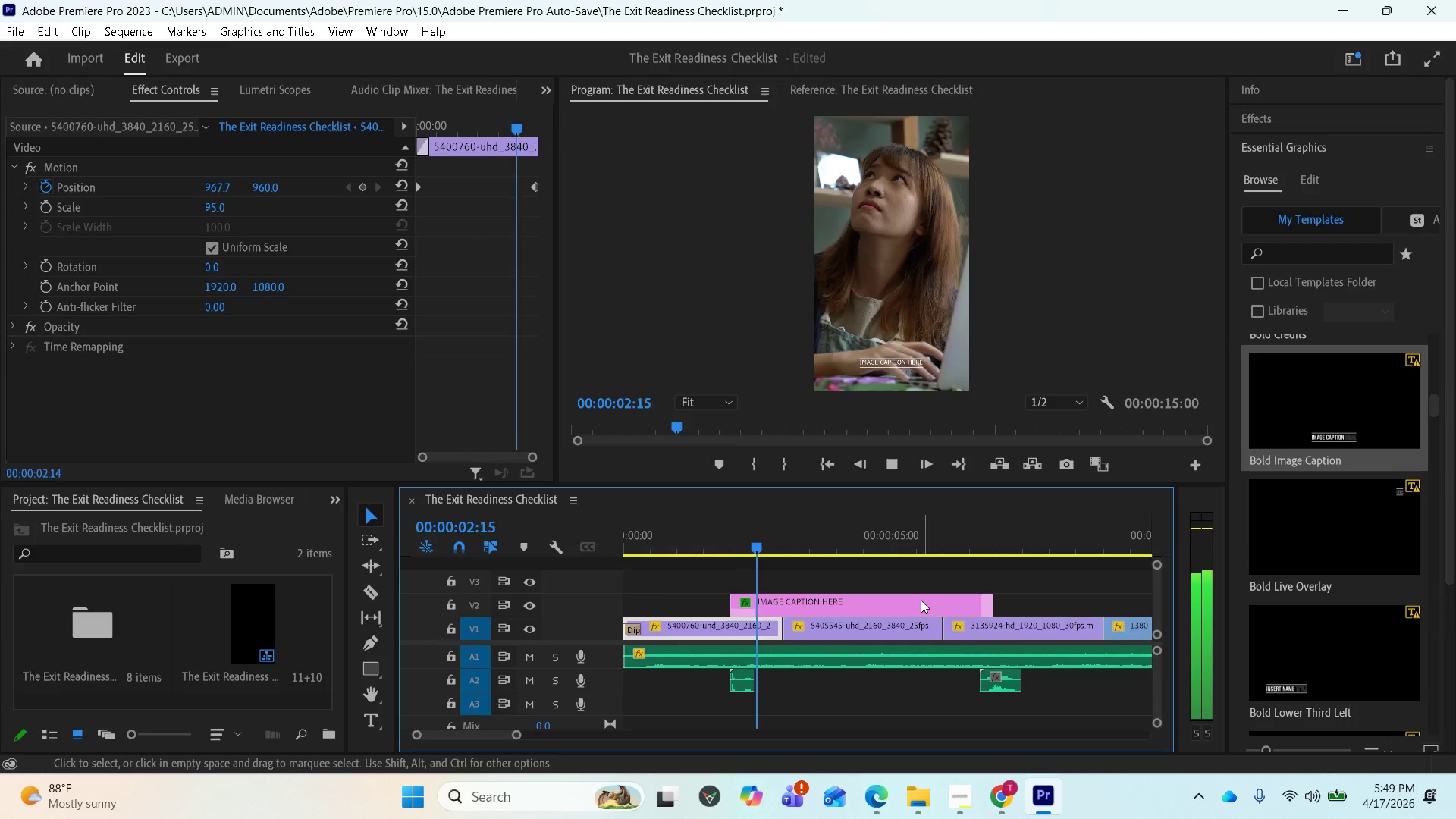 
key(Space)
 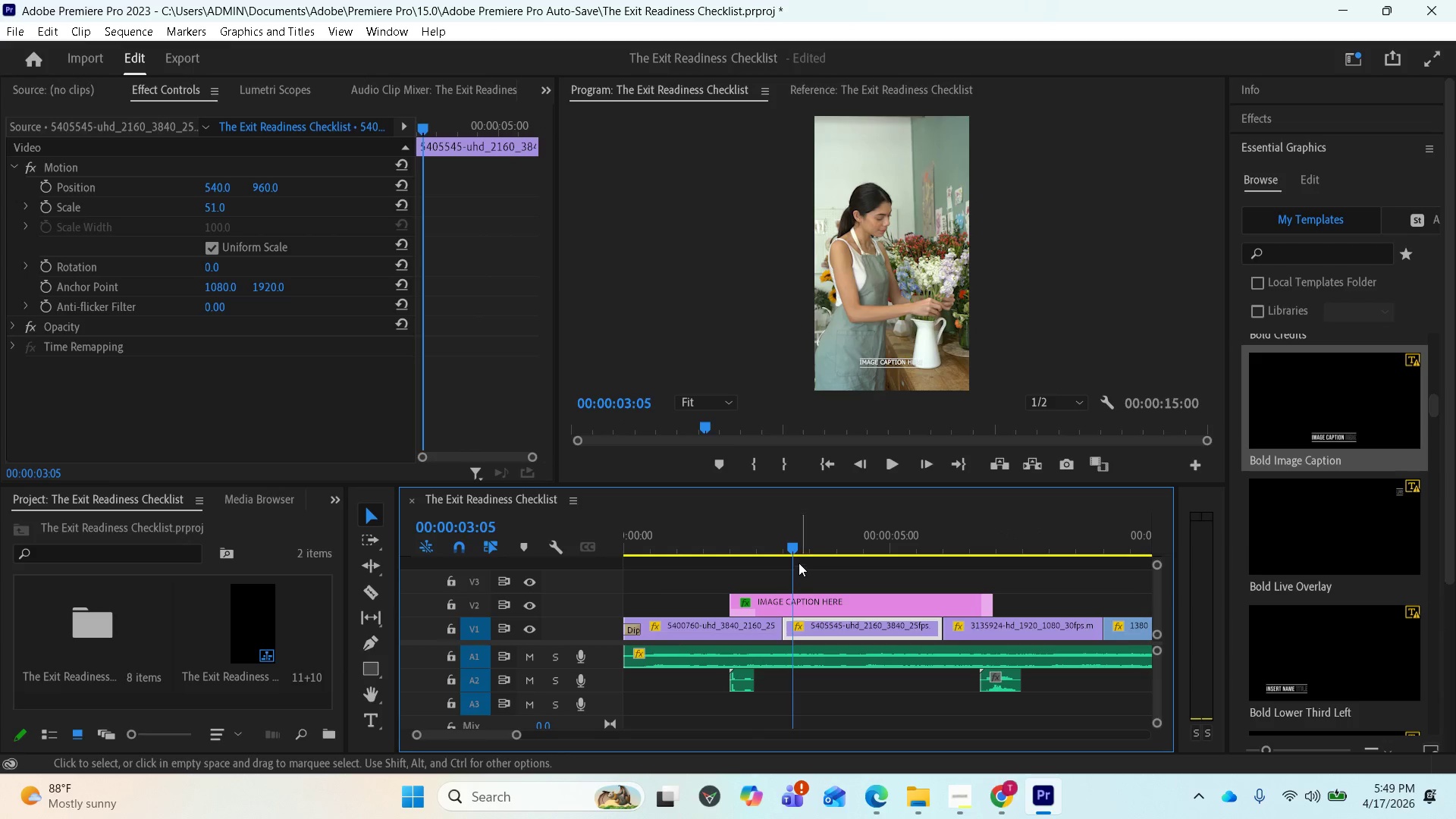 
left_click_drag(start_coordinate=[791, 552], to_coordinate=[720, 538])
 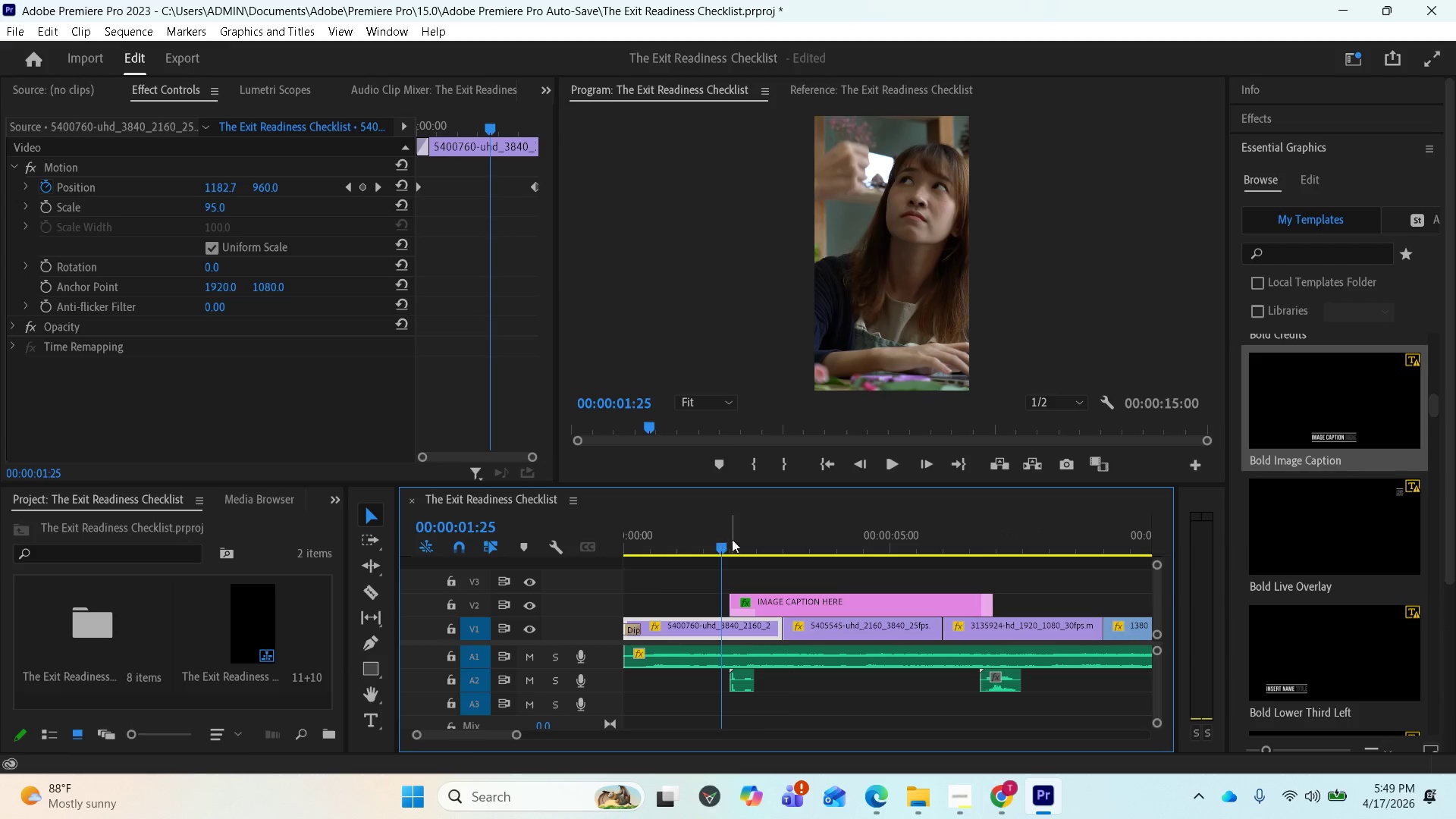 
key(Space)
 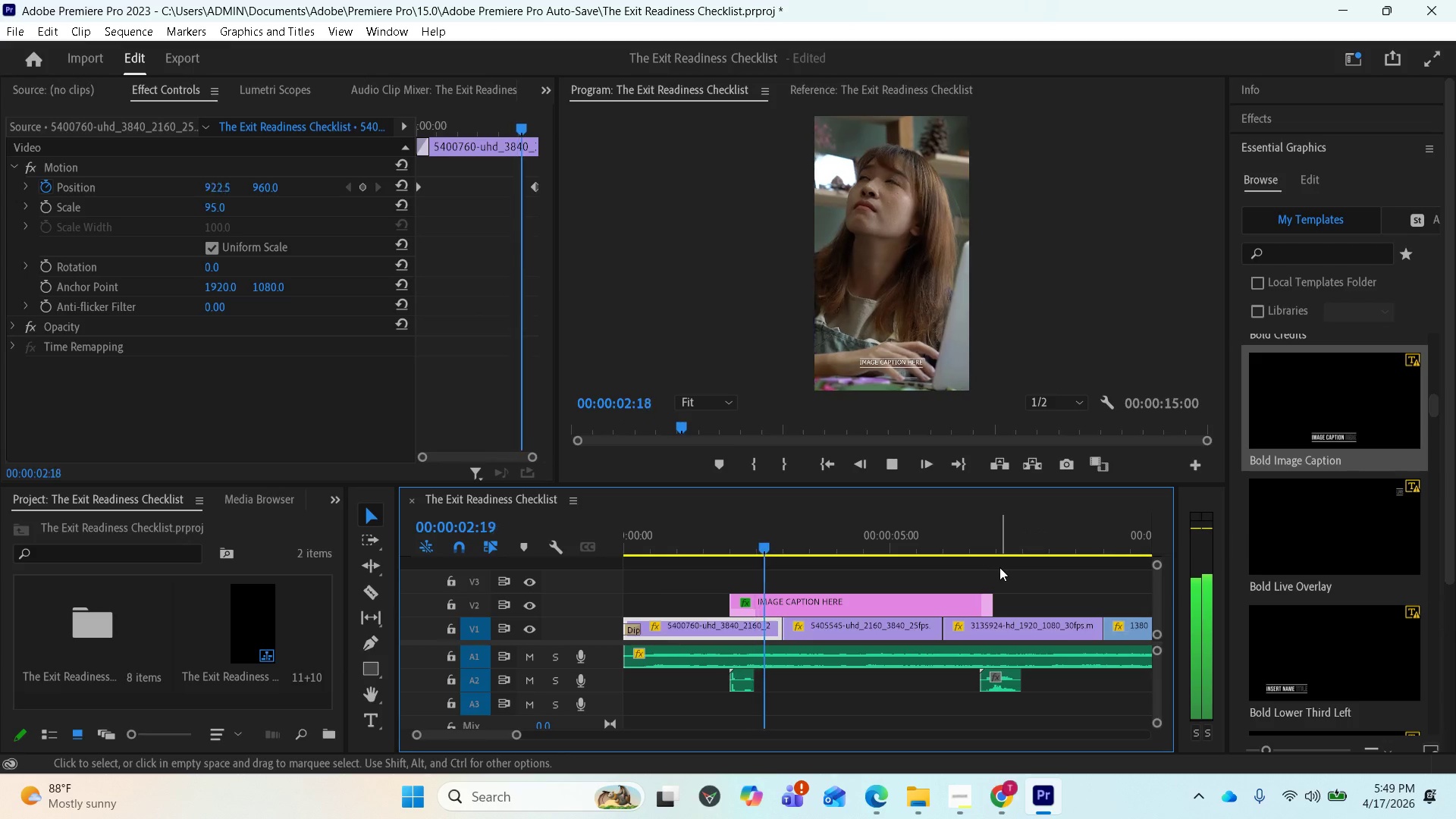 
key(Space)
 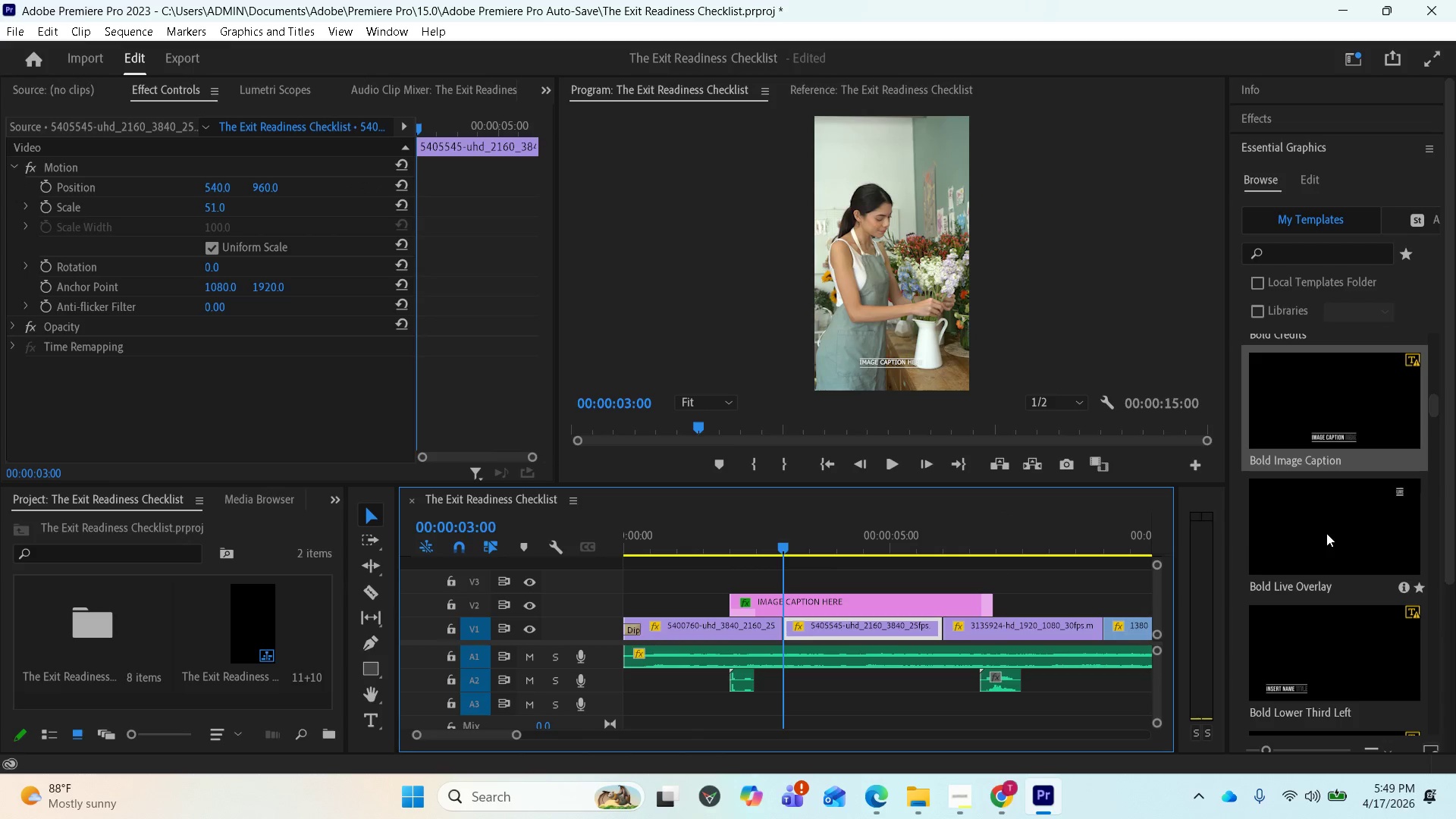 
scroll: coordinate [1321, 401], scroll_direction: up, amount: 6.0
 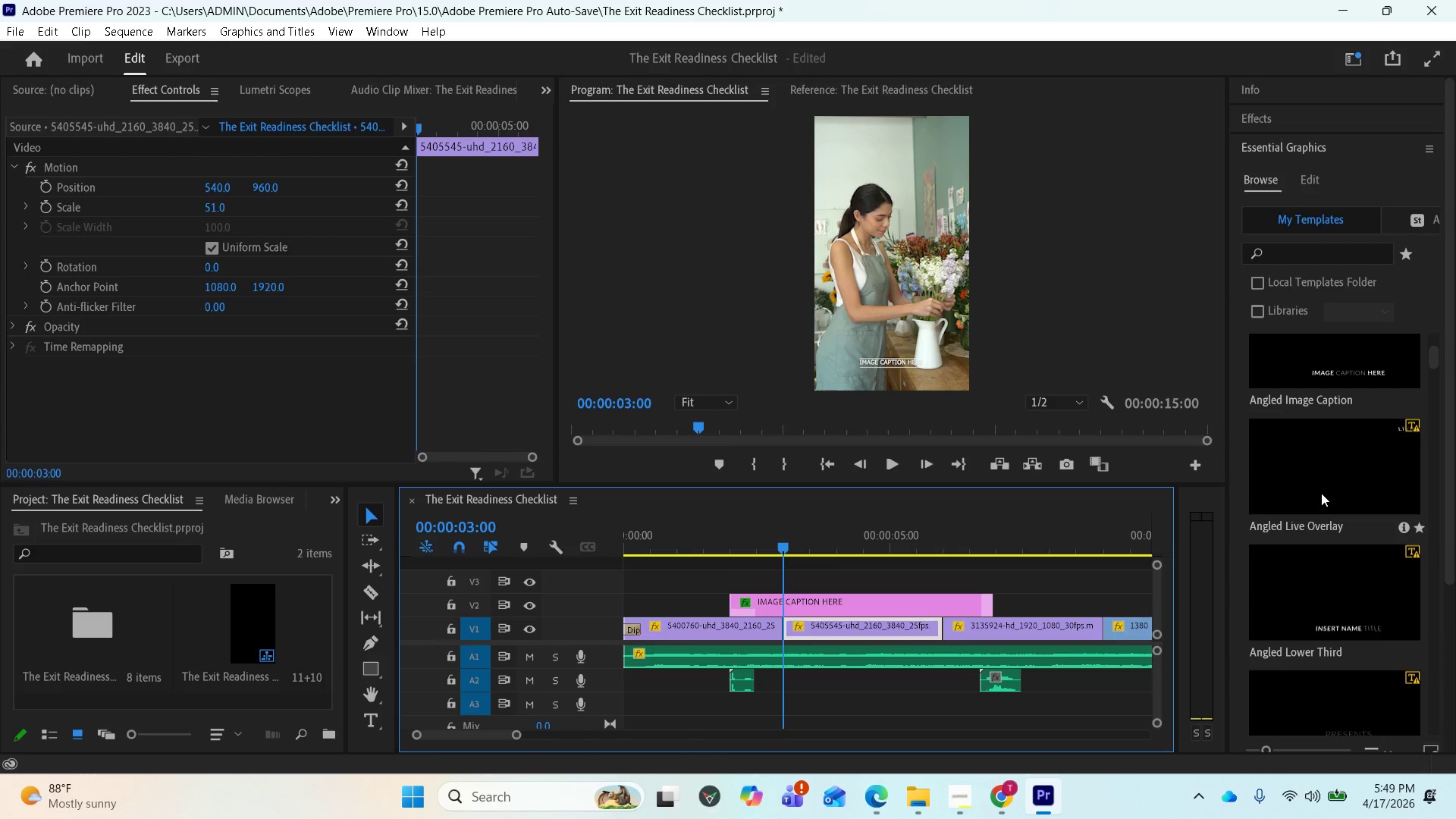 
scroll: coordinate [1322, 529], scroll_direction: up, amount: 7.0
 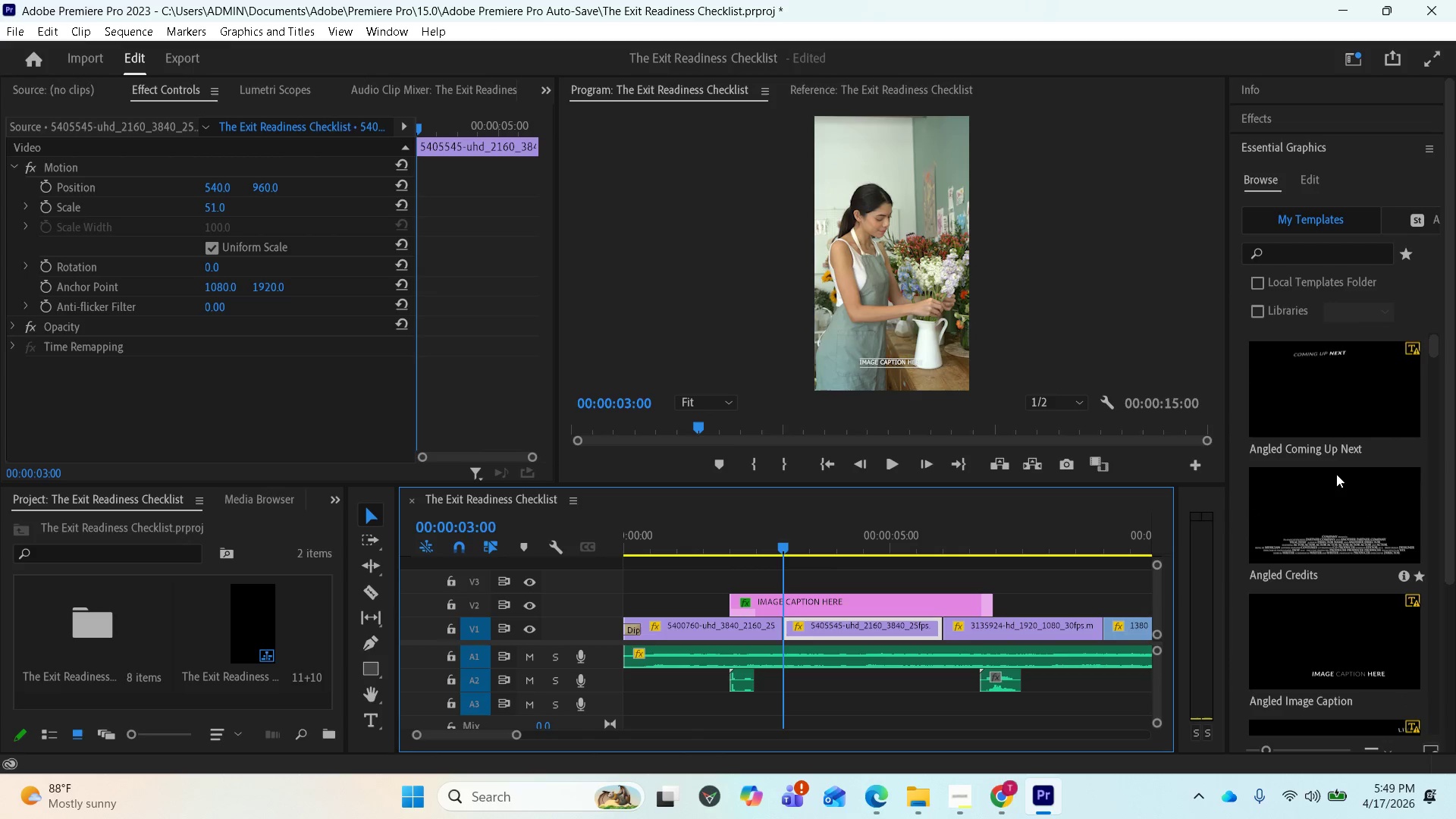 
scroll: coordinate [1336, 471], scroll_direction: down, amount: 4.0
 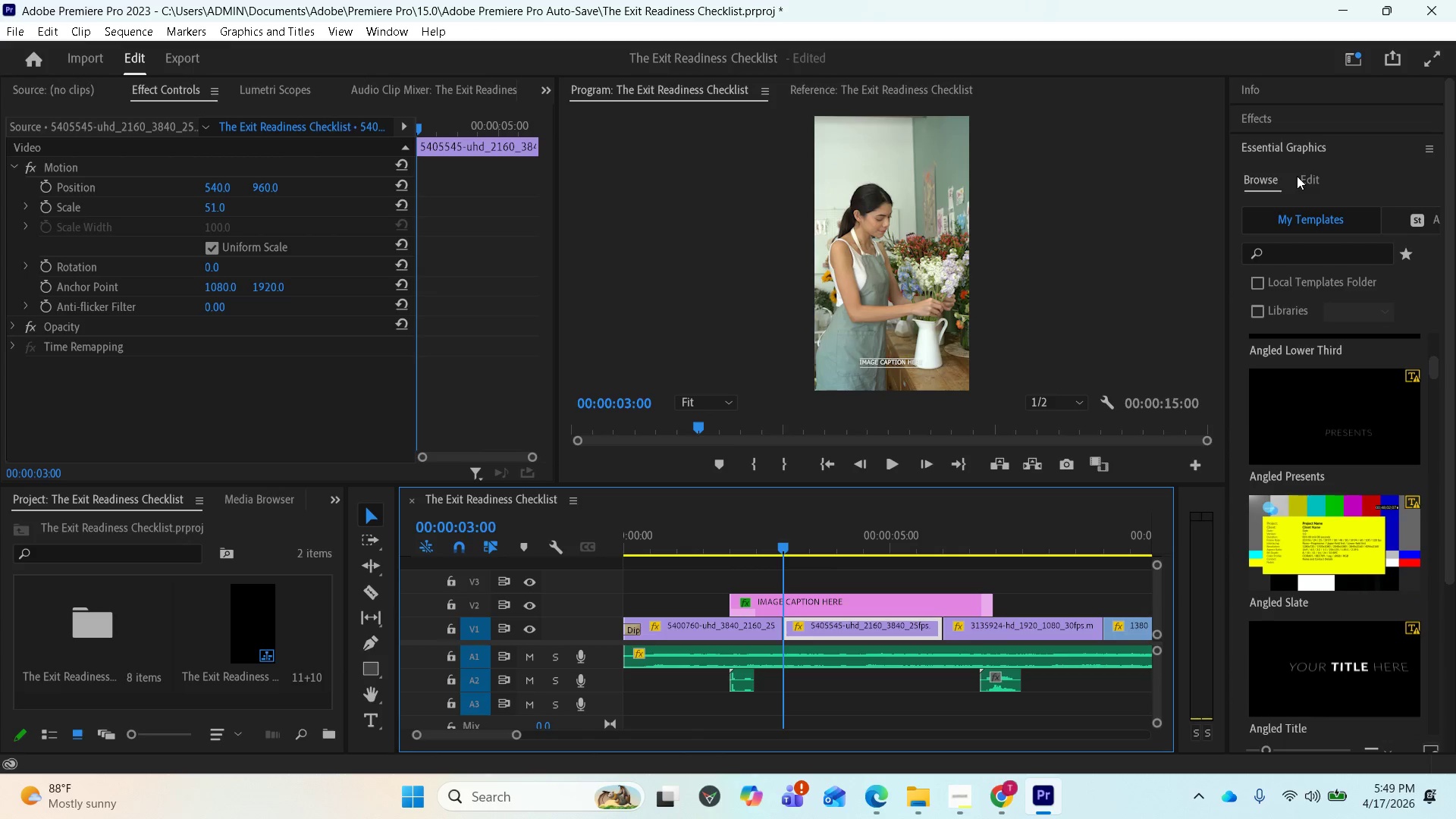 
left_click([1308, 178])
 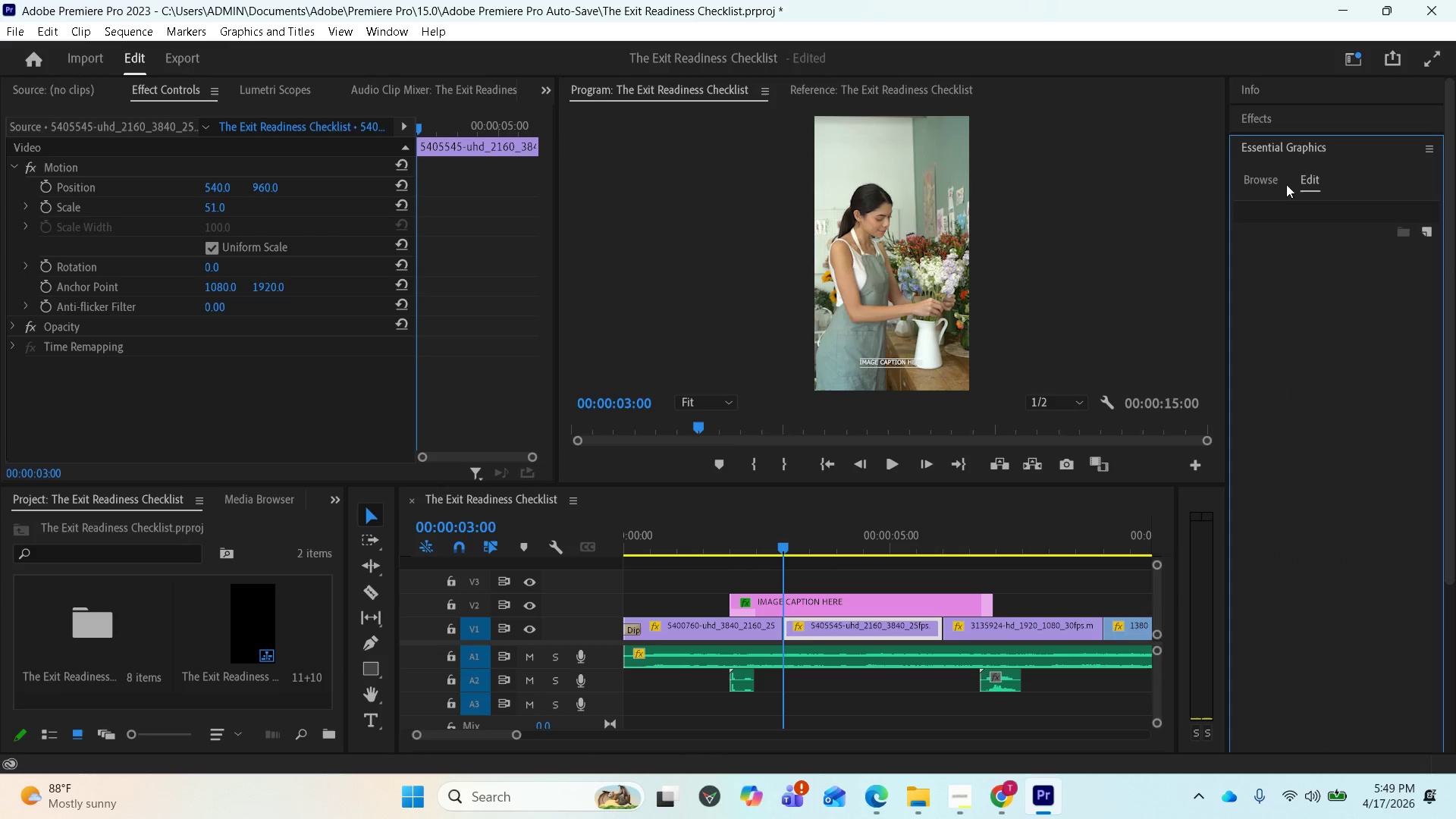 
left_click([1273, 177])
 